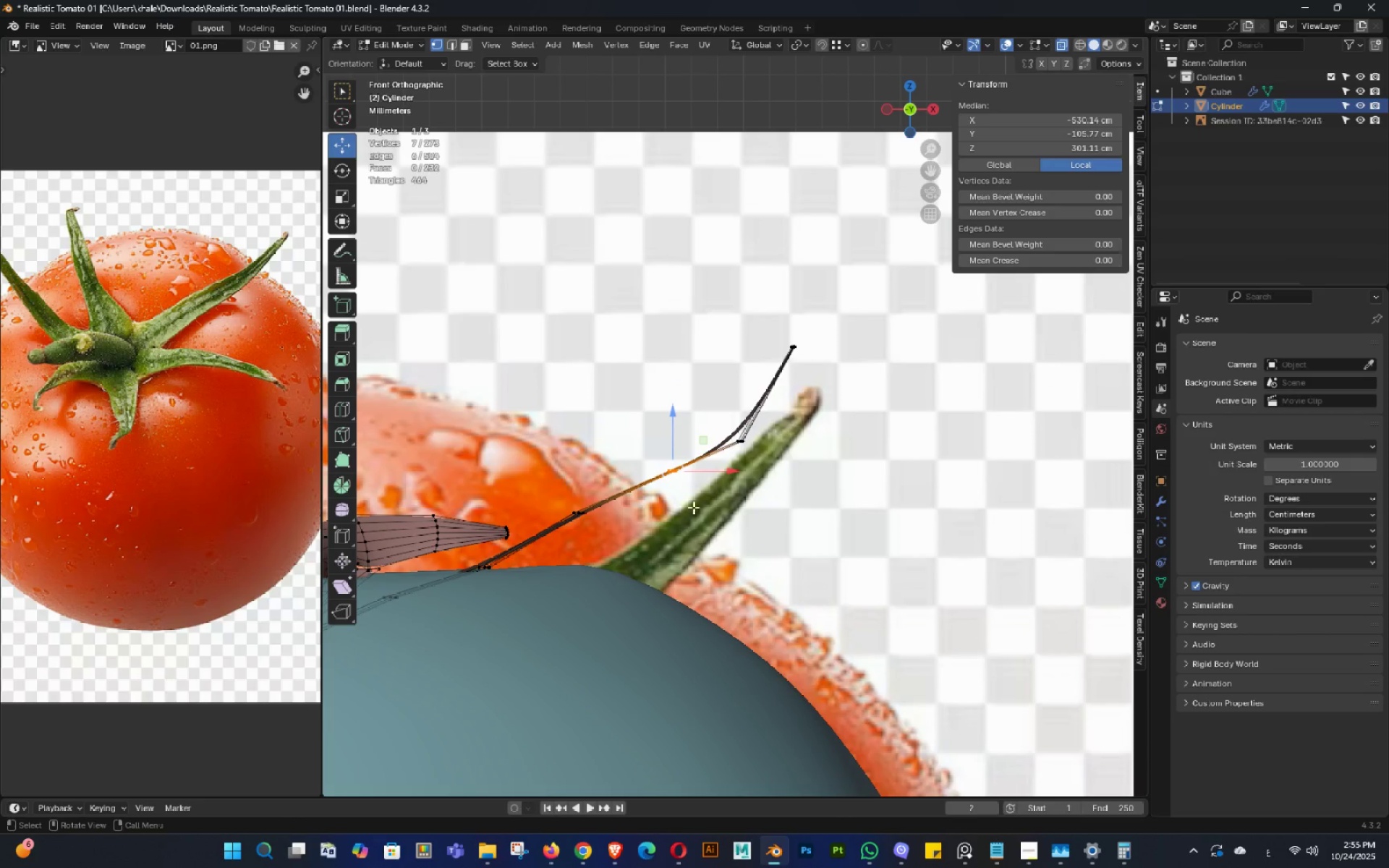 
left_click_drag(start_coordinate=[710, 532], to_coordinate=[634, 452])
 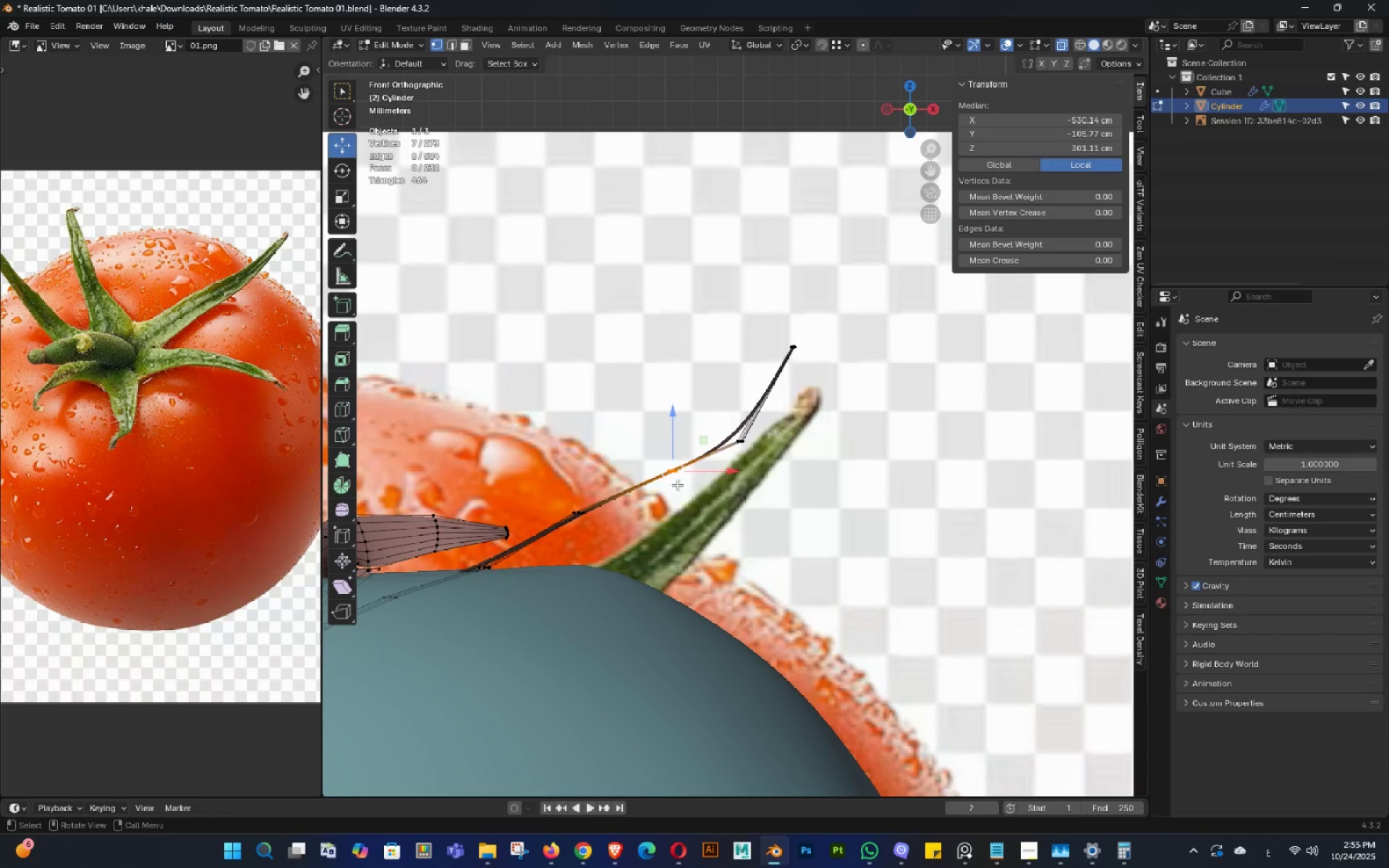 
key(G)
 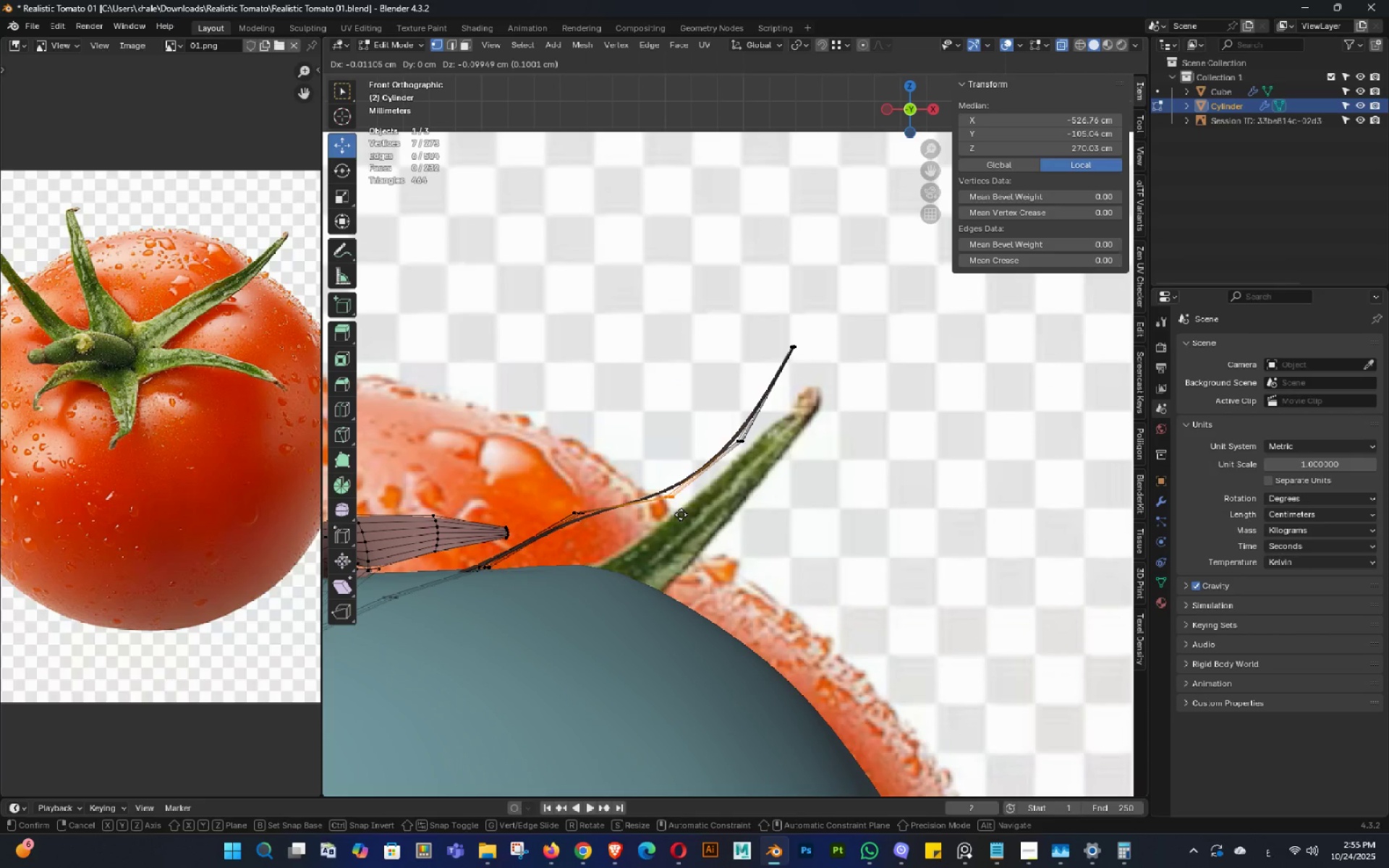 
left_click([681, 514])
 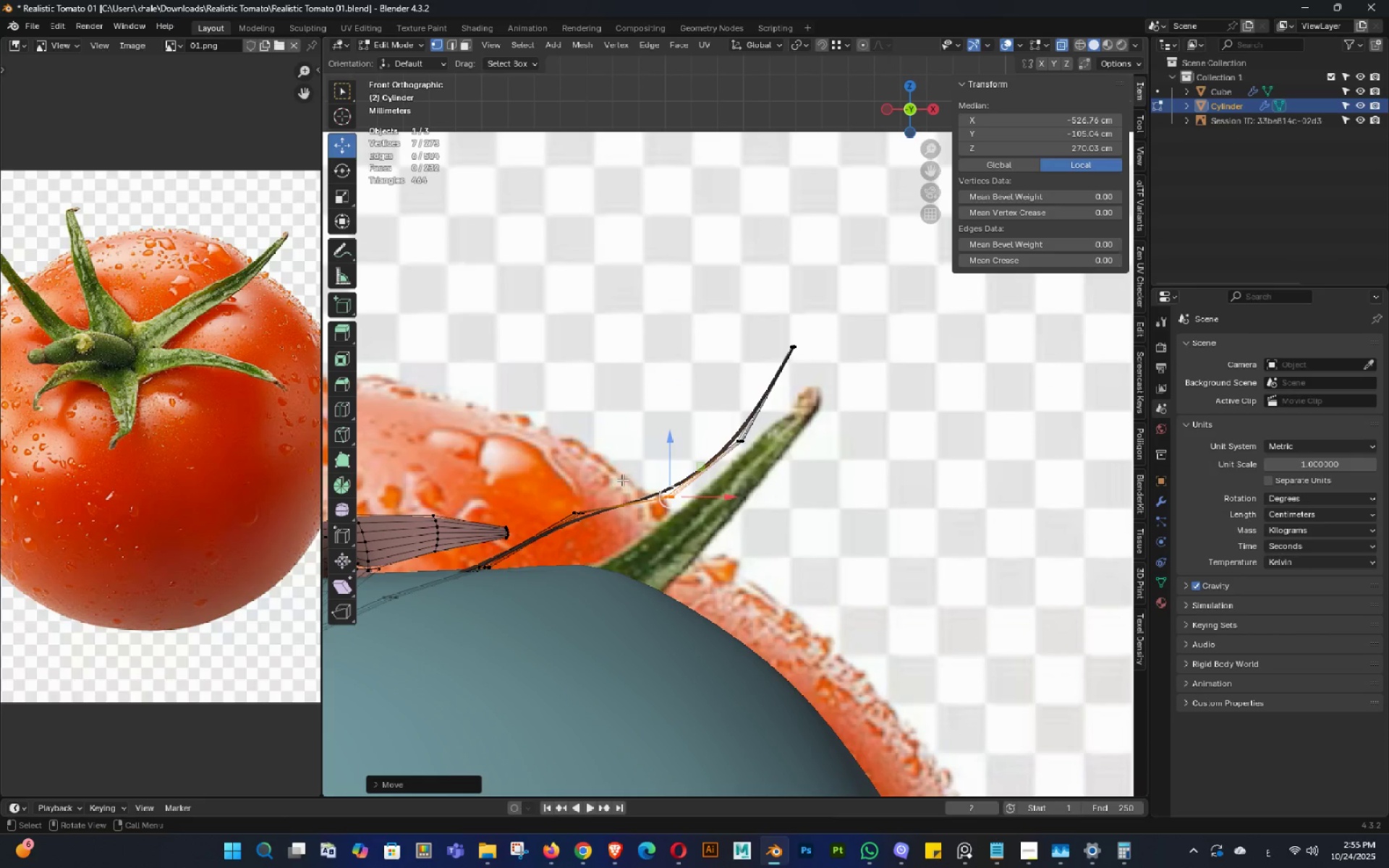 
left_click_drag(start_coordinate=[619, 475], to_coordinate=[553, 541])
 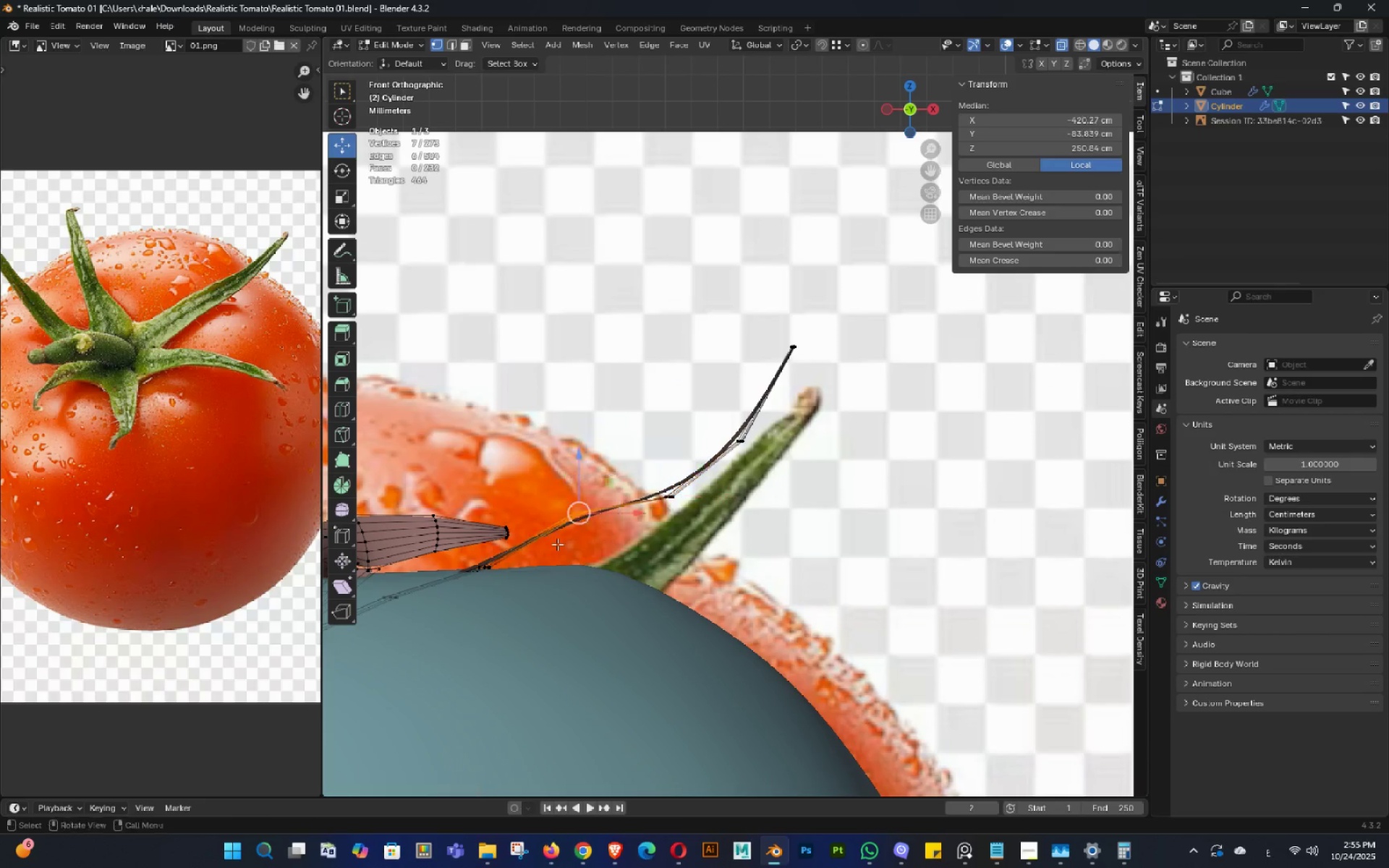 
key(G)
 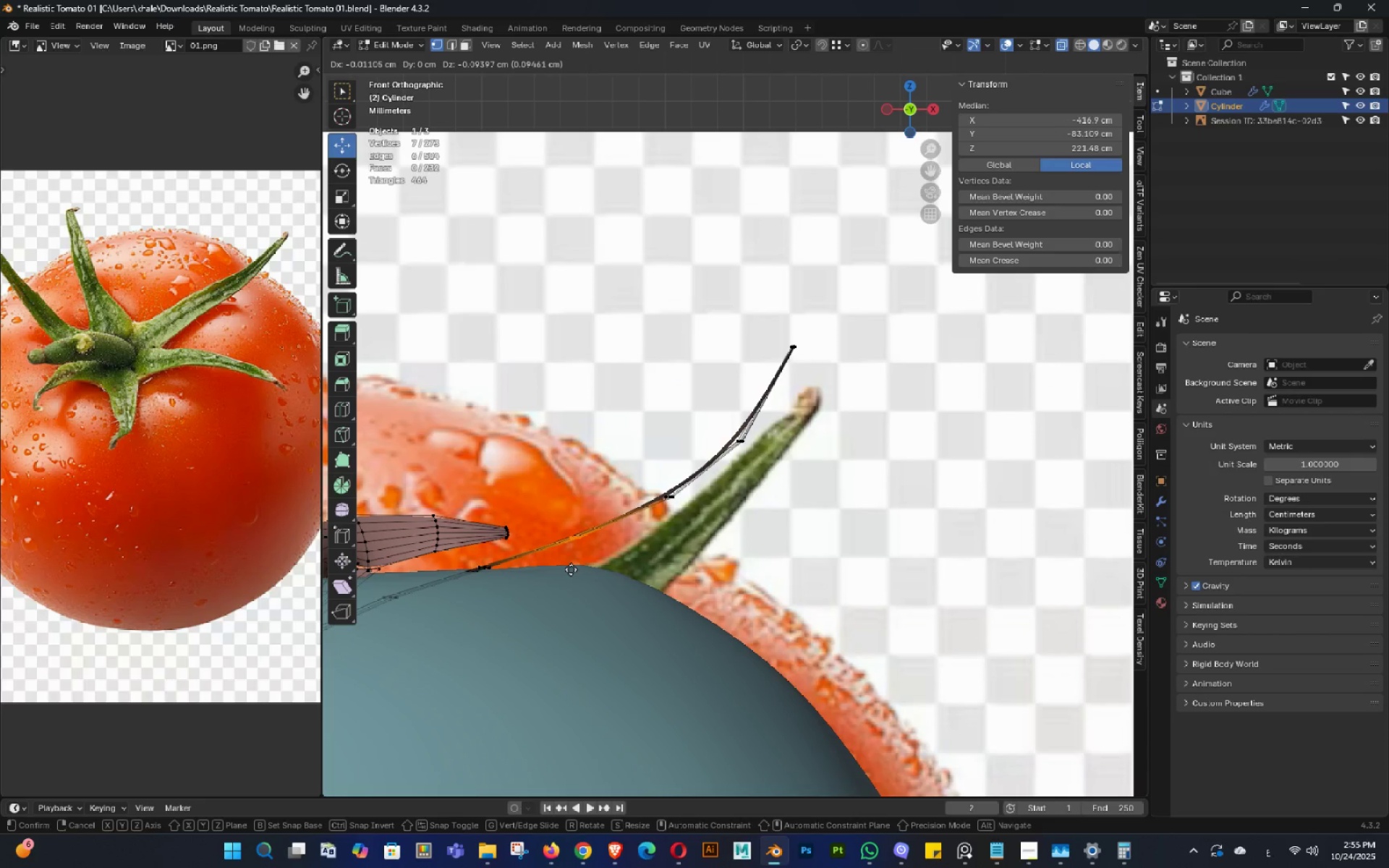 
left_click([571, 569])
 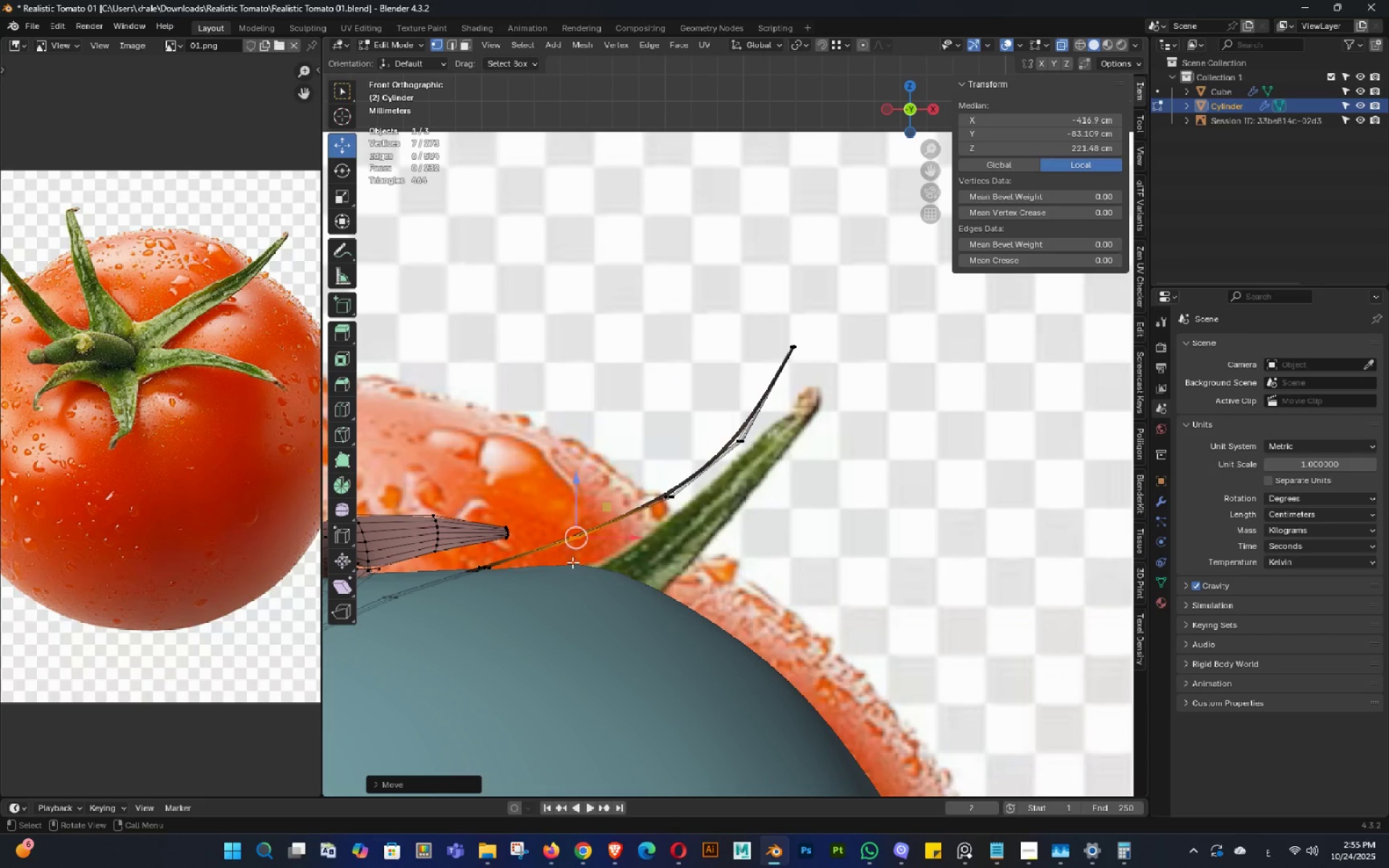 
key(Tab)
 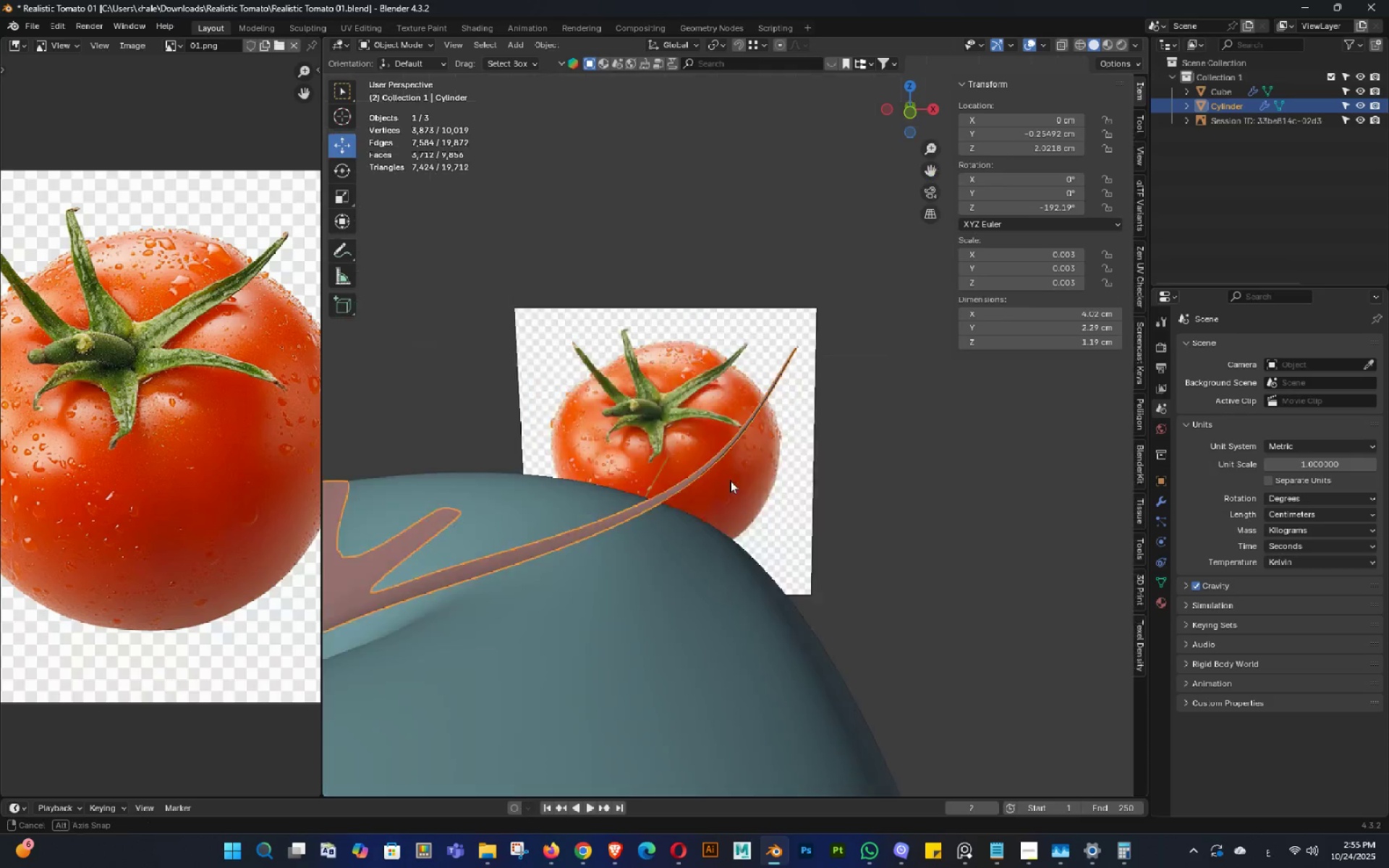 
double_click([731, 514])
 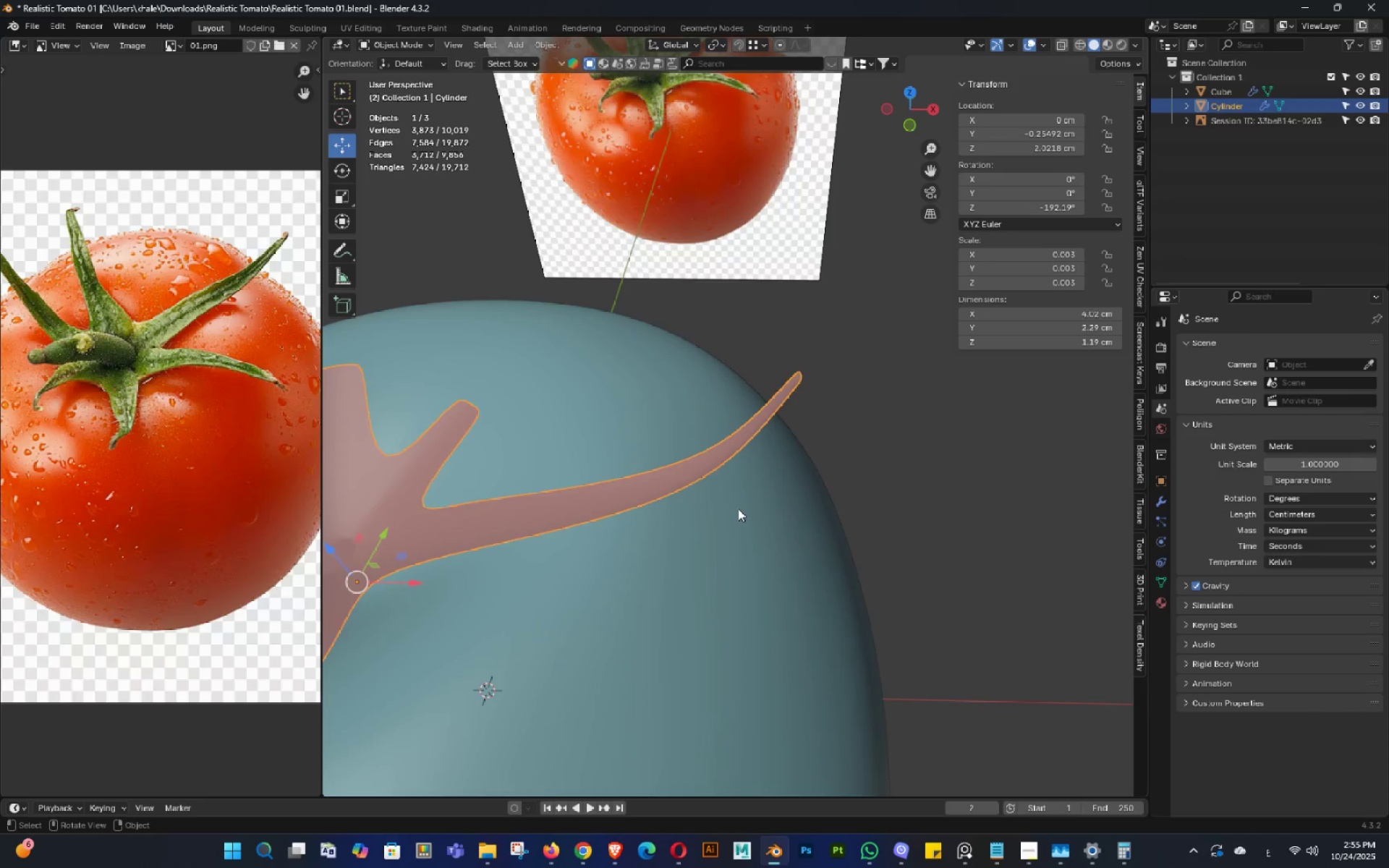 
scroll: coordinate [738, 509], scroll_direction: down, amount: 3.0
 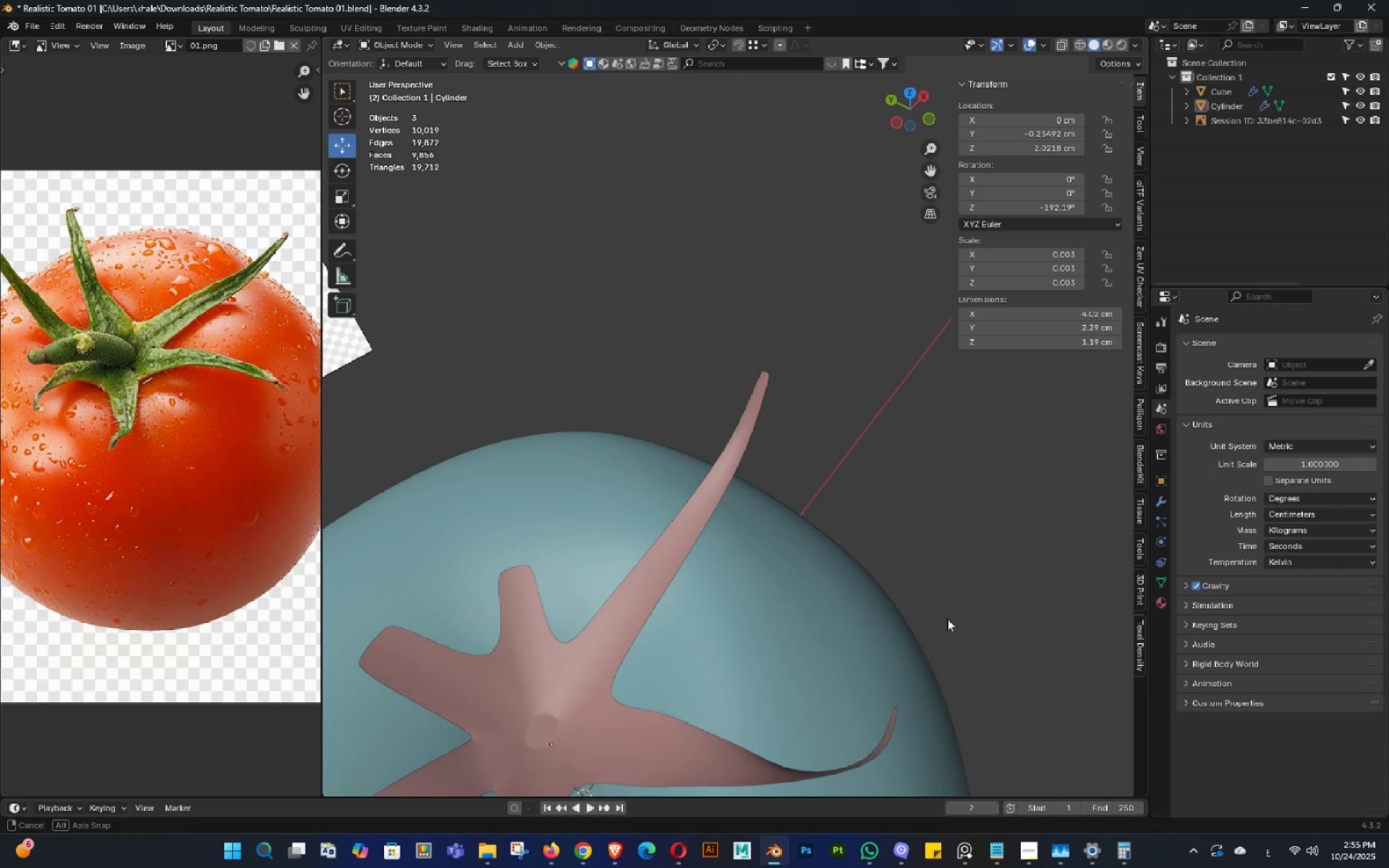 
key(Control+ControlLeft)
 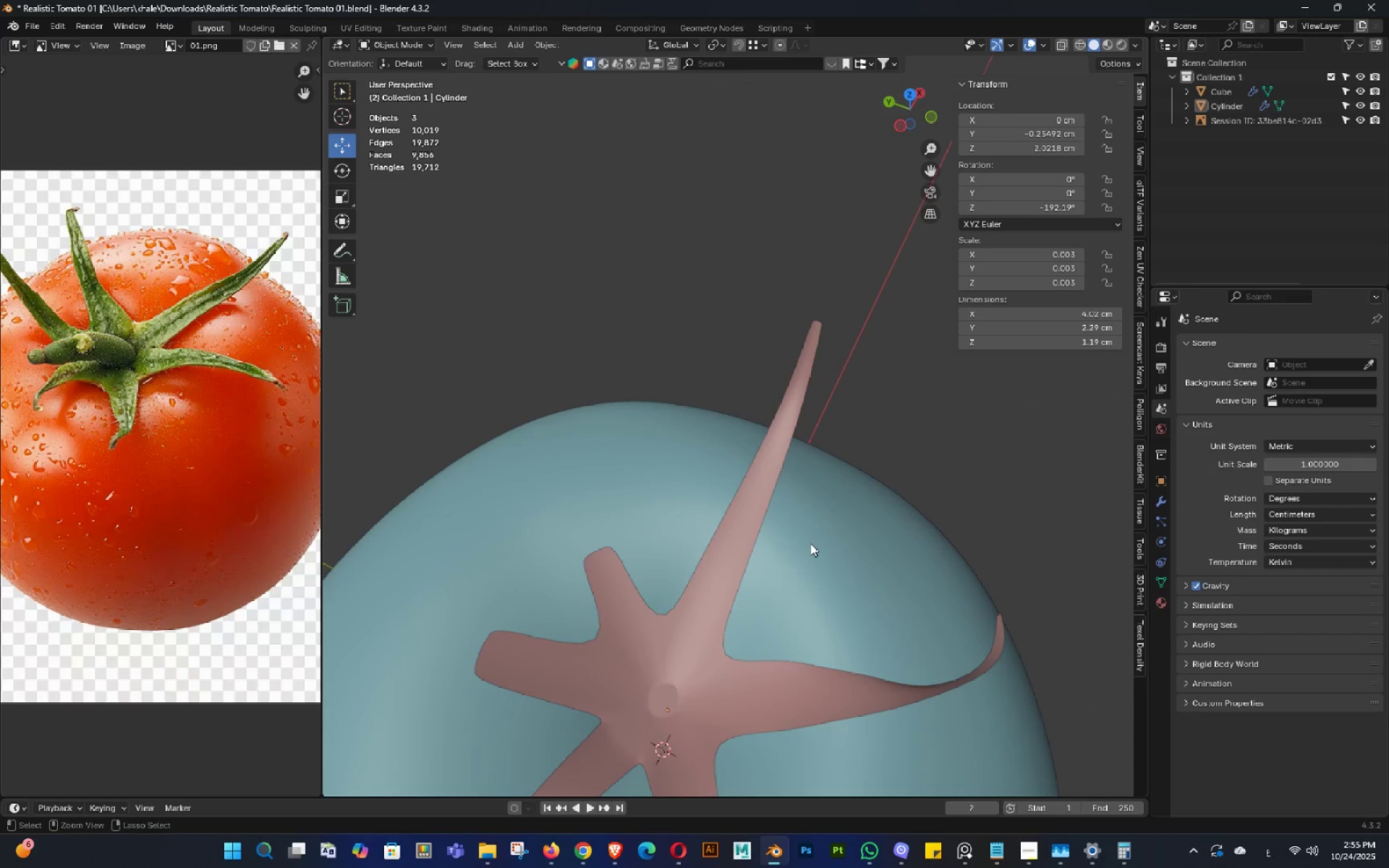 
key(Control+S)
 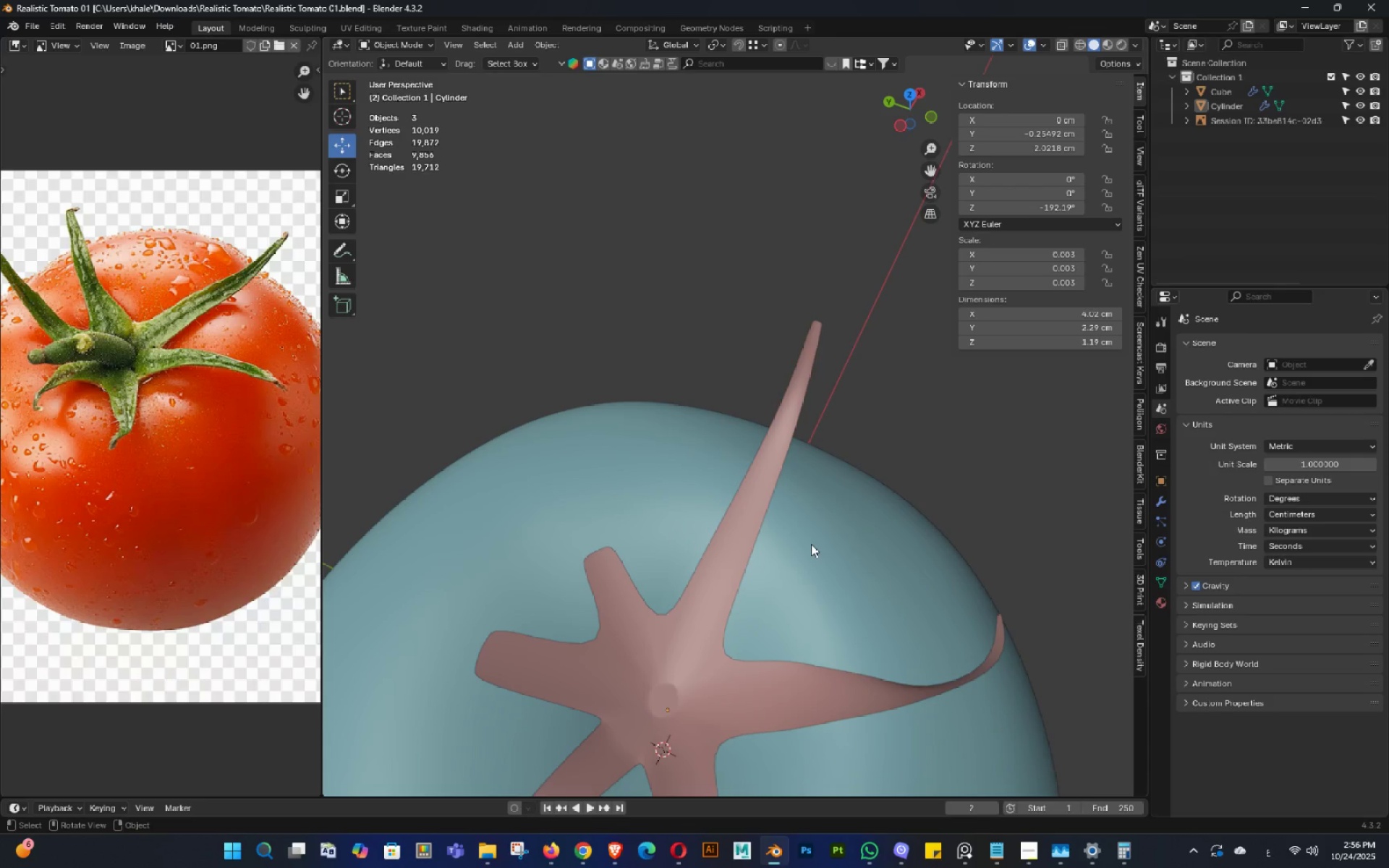 
wait(56.77)
 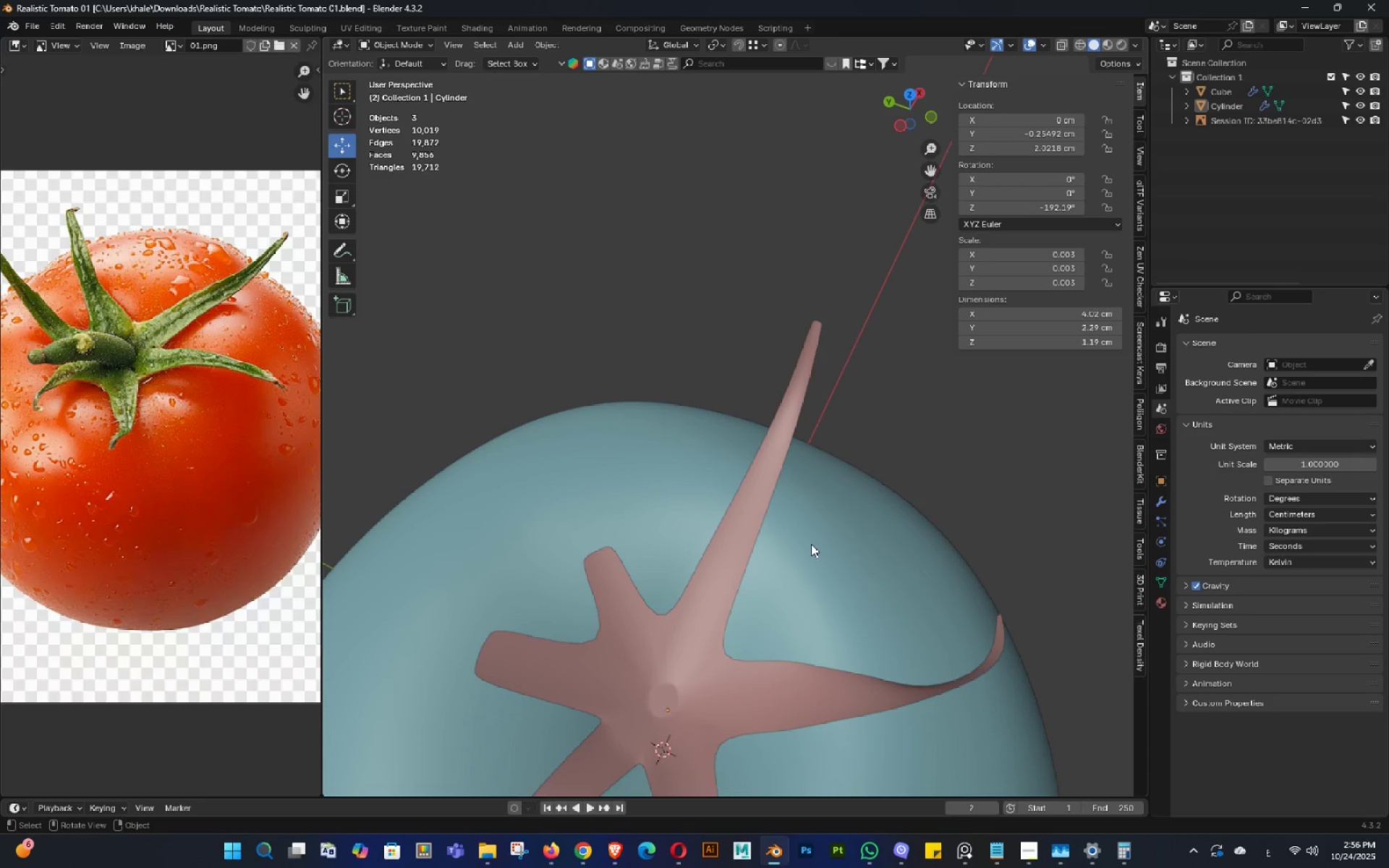 
mouse_move([859, 814])
 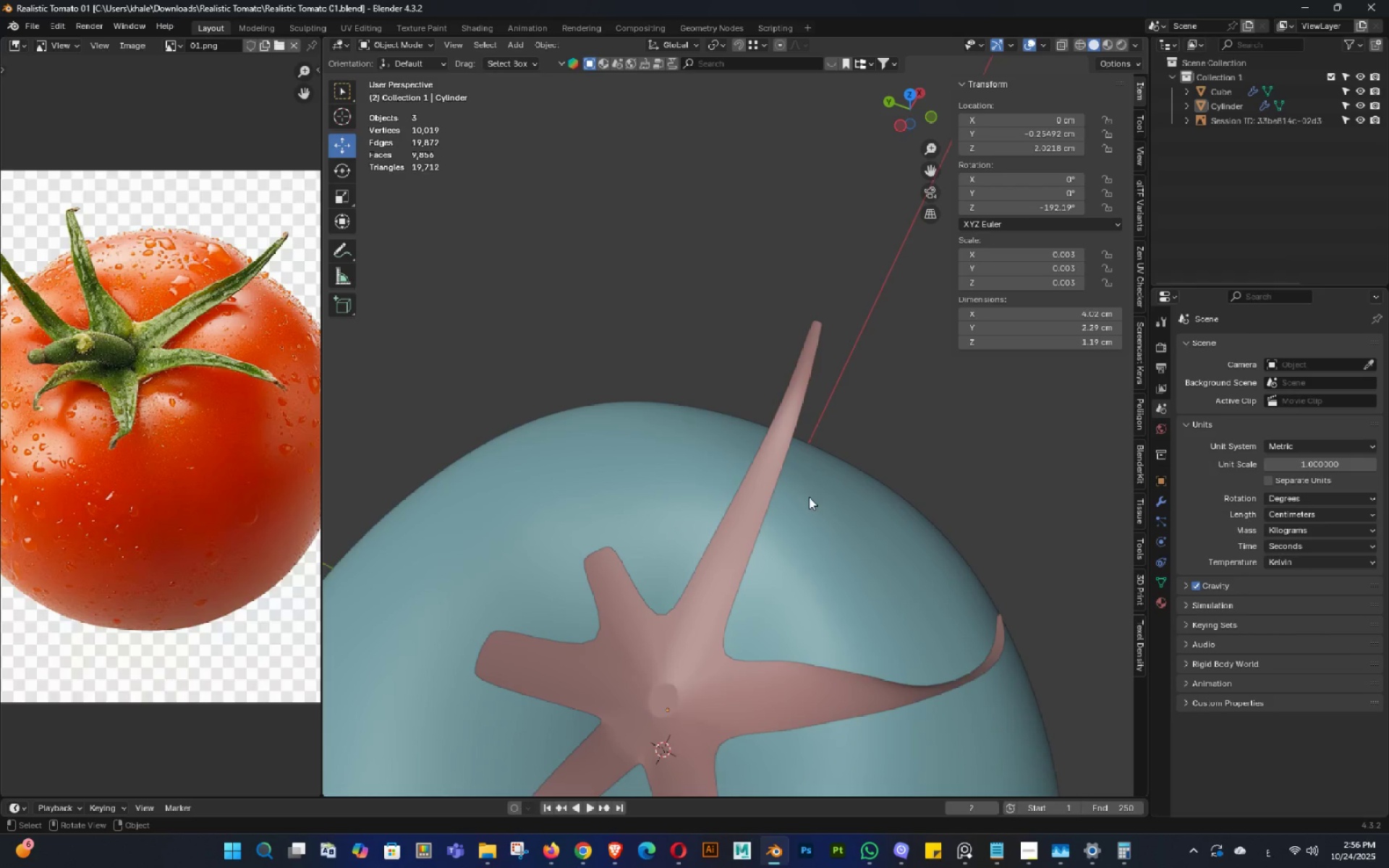 
scroll: coordinate [616, 425], scroll_direction: down, amount: 6.0
 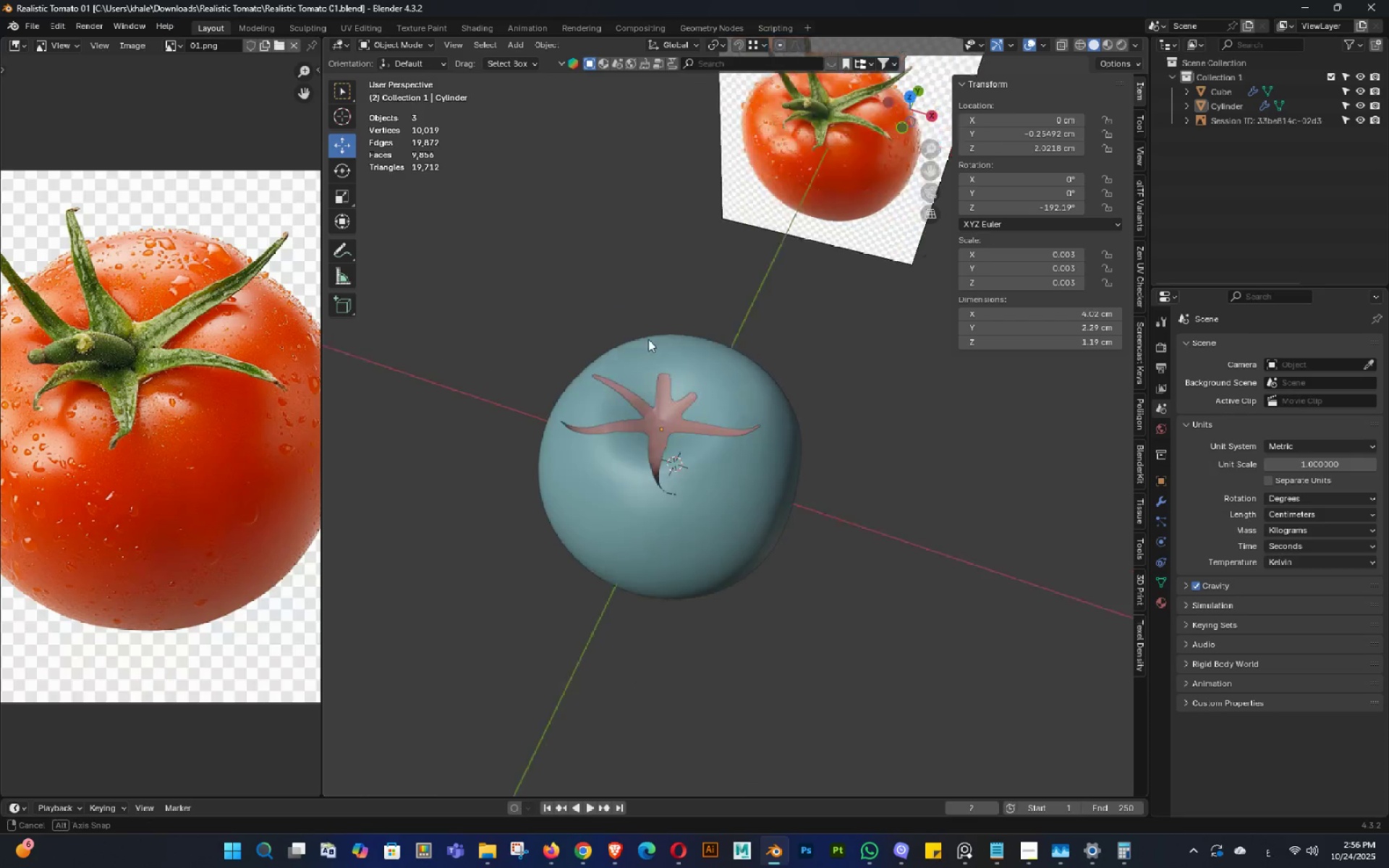 
double_click([658, 286])
 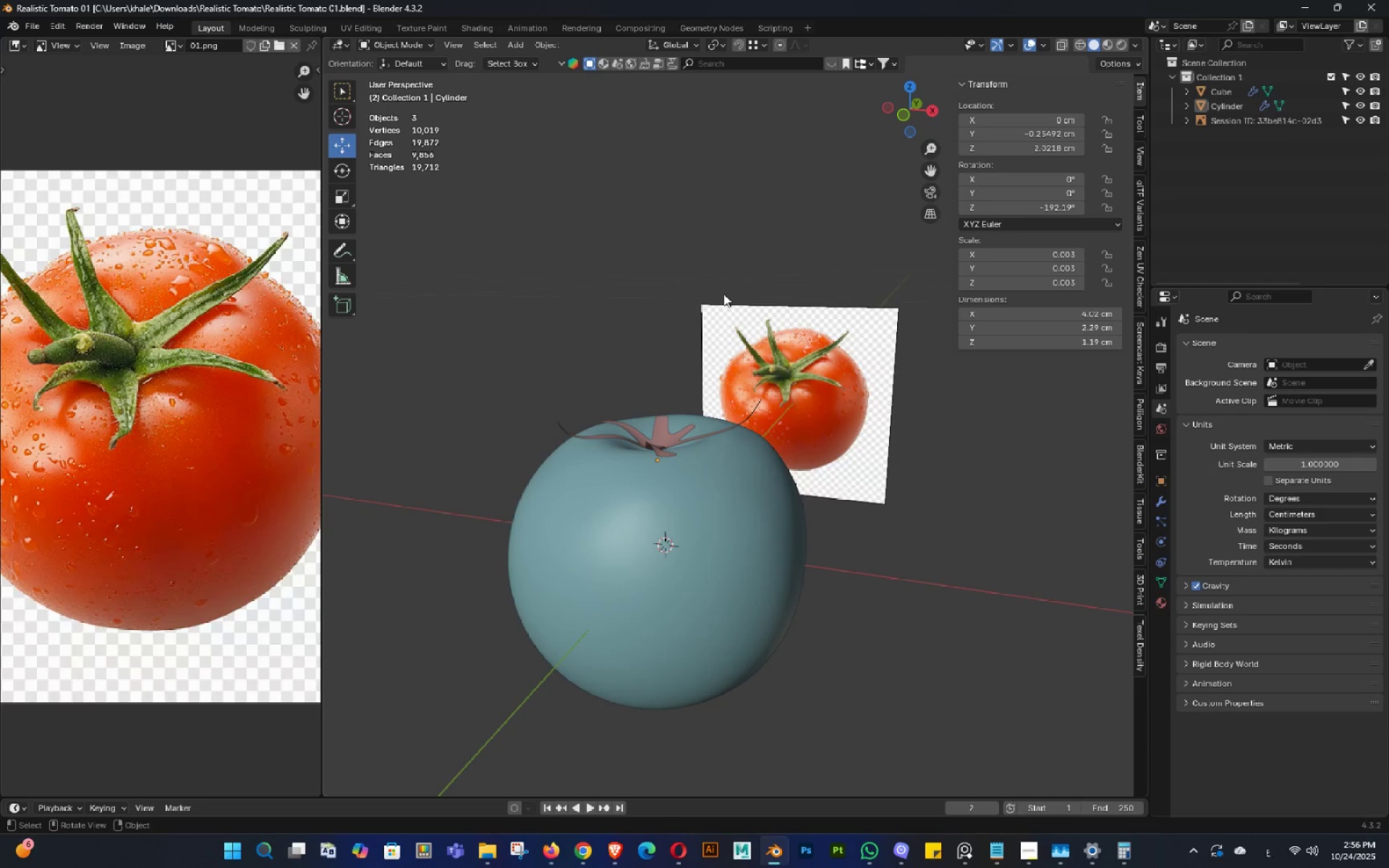 
key(Shift+ShiftLeft)
 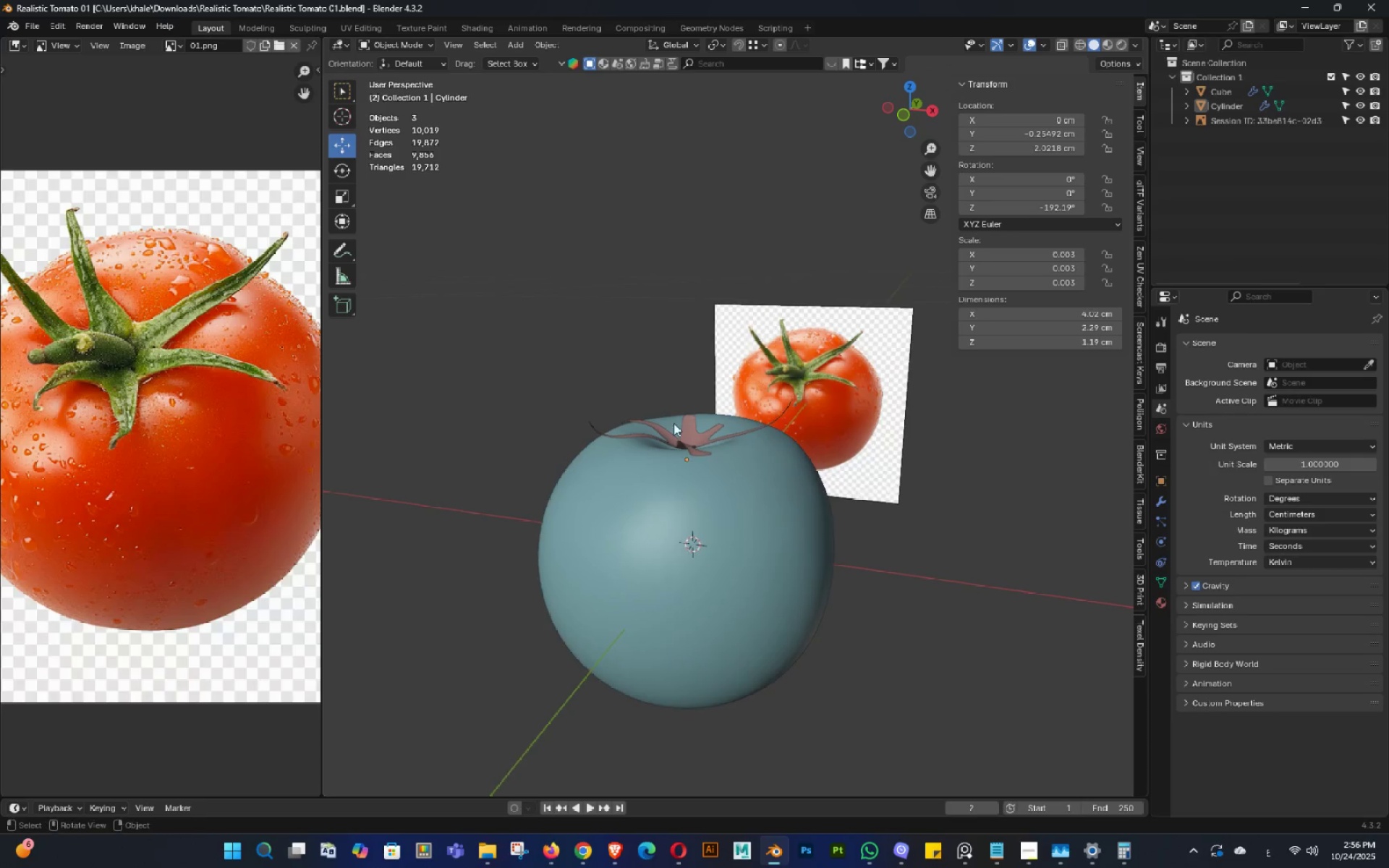 
scroll: coordinate [658, 447], scroll_direction: up, amount: 3.0
 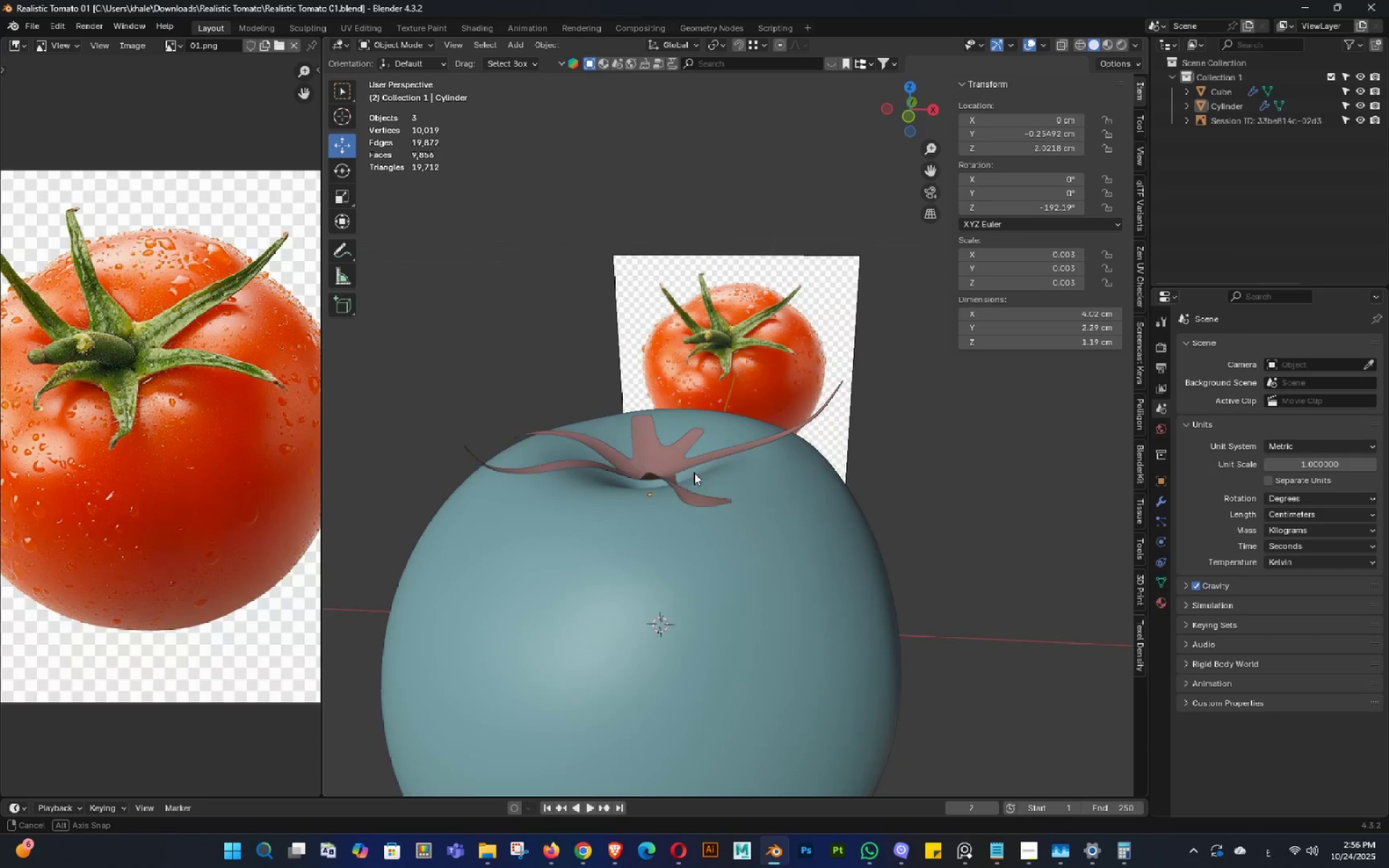 
double_click([706, 472])
 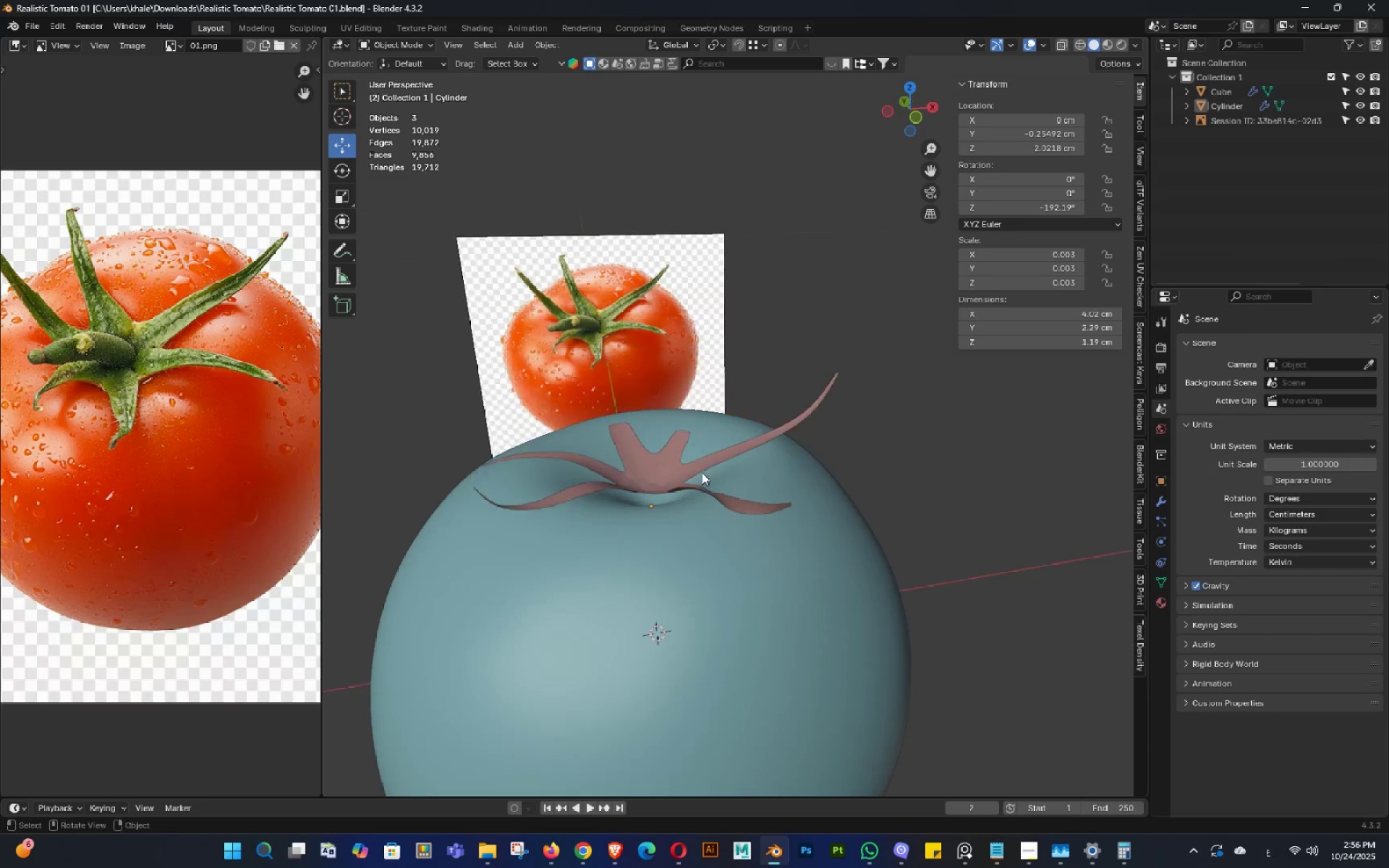 
key(Shift+ShiftLeft)
 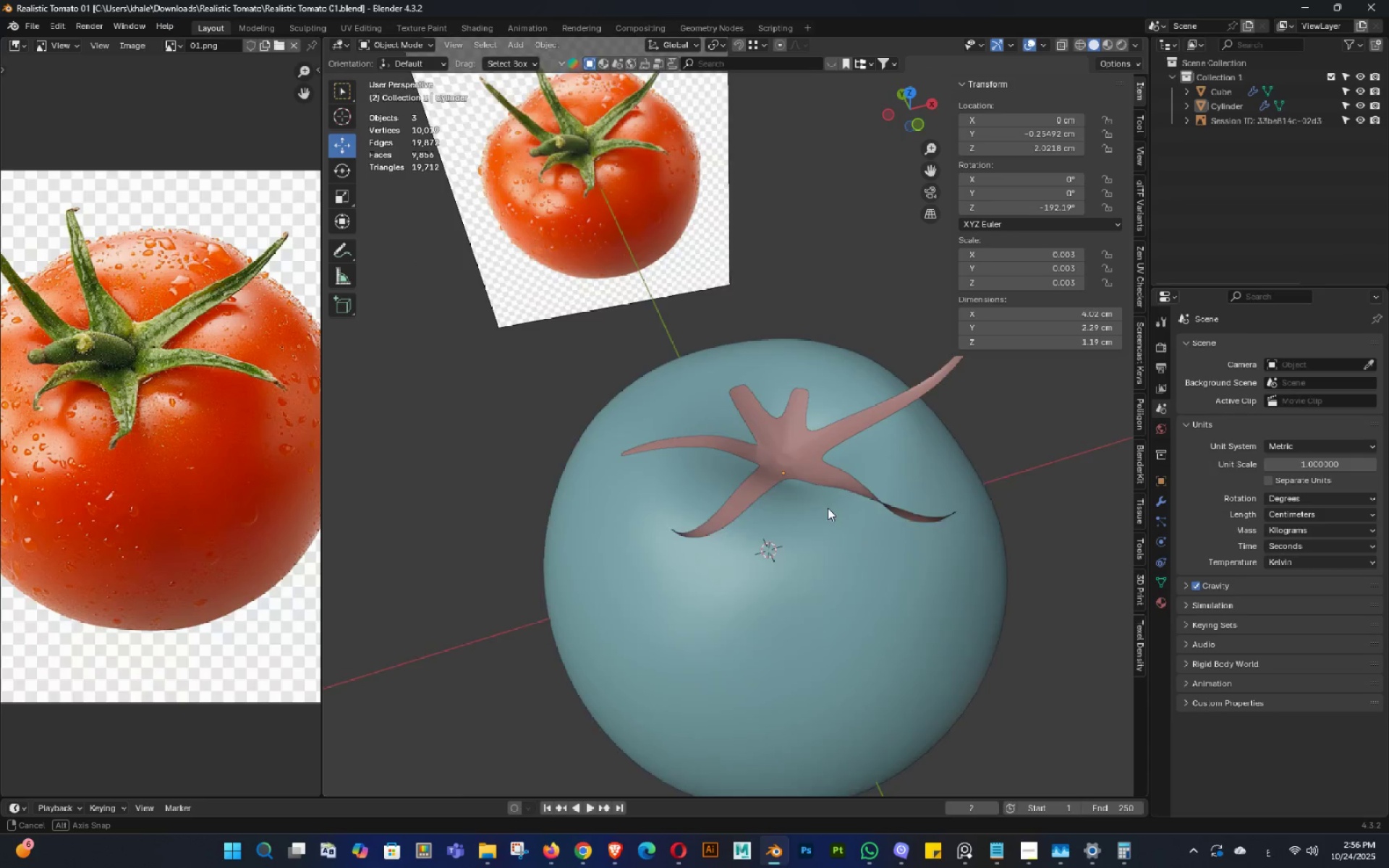 
triple_click([829, 511])
 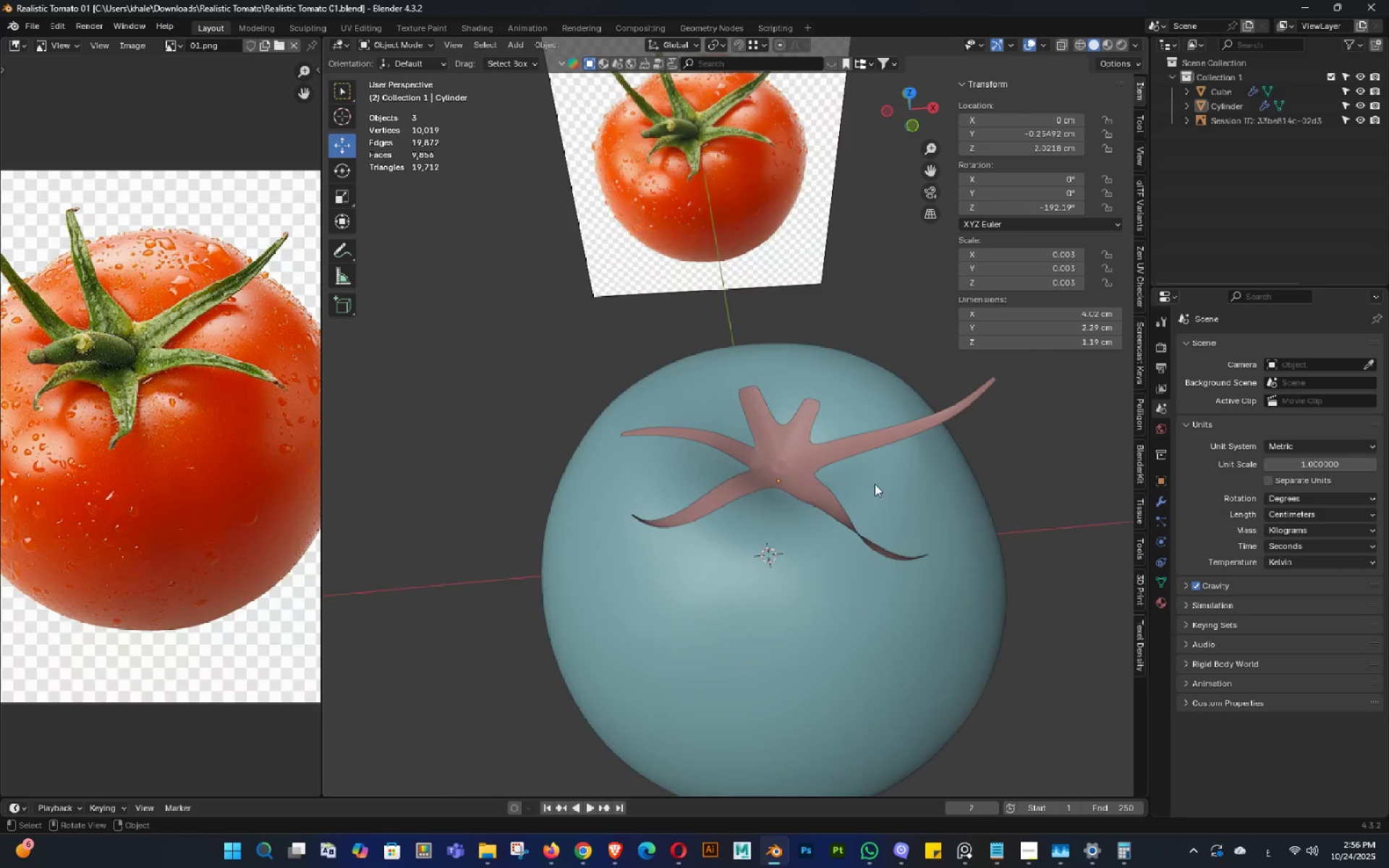 
triple_click([851, 471])
 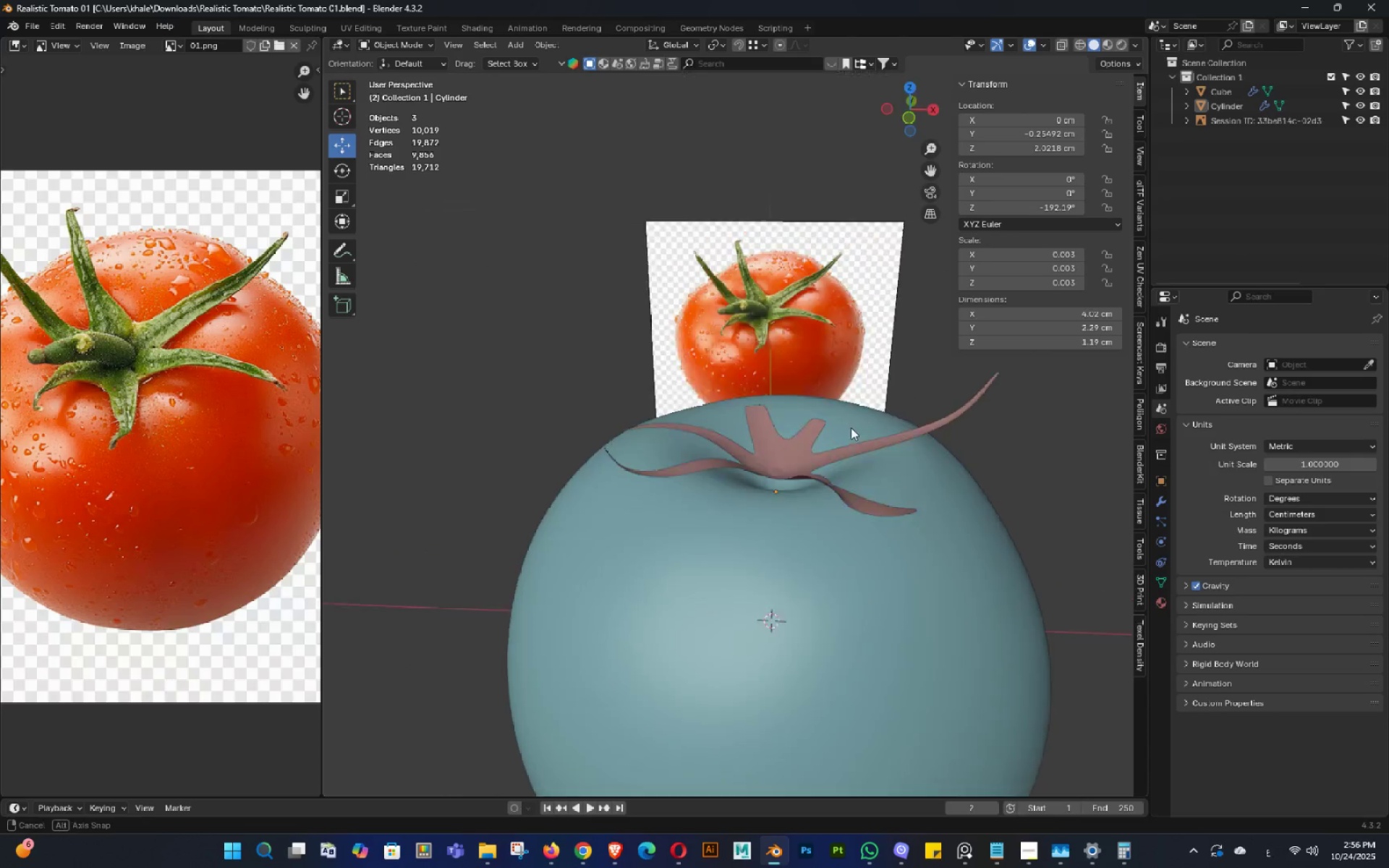 
triple_click([848, 421])
 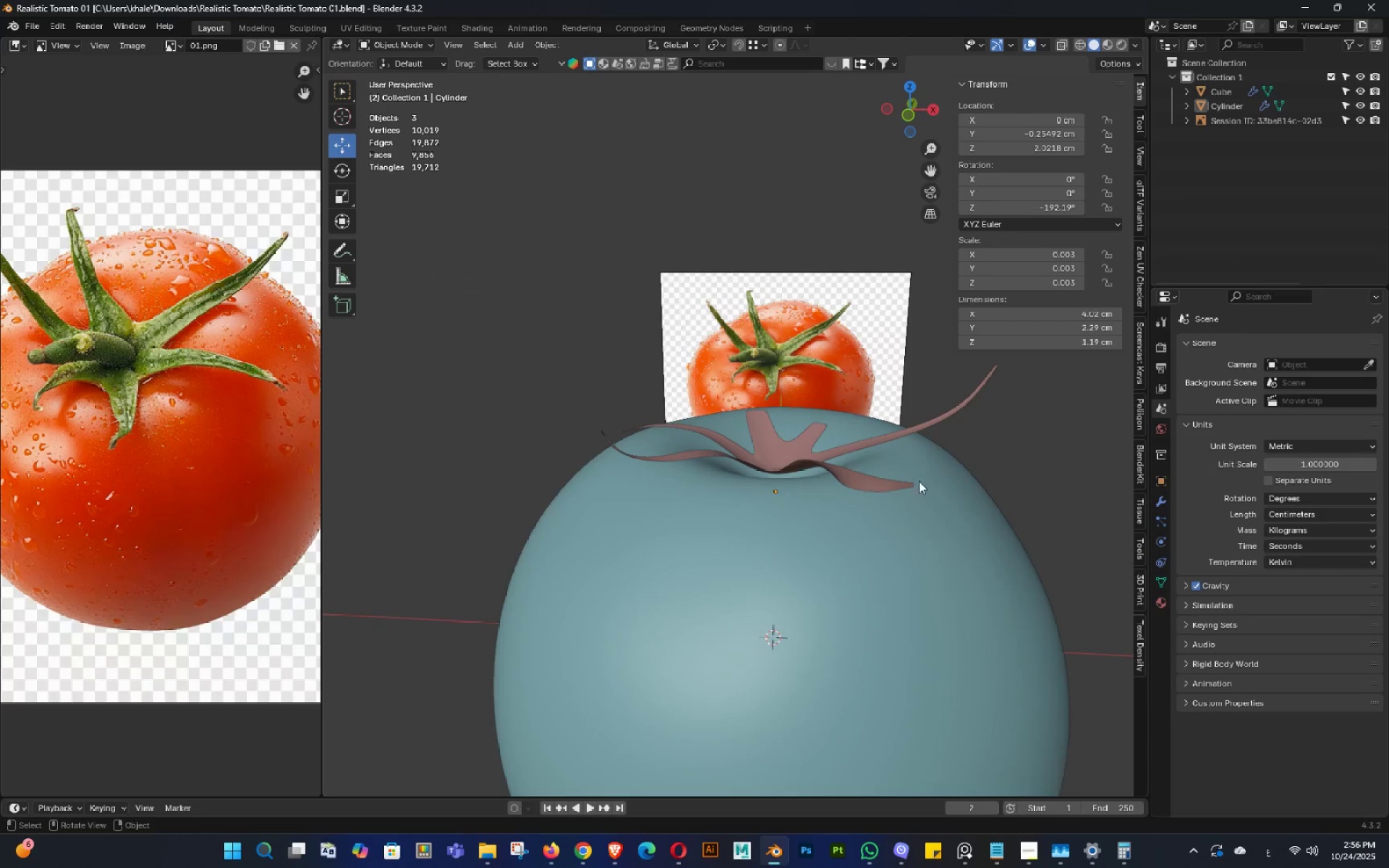 
key(Shift+ShiftLeft)
 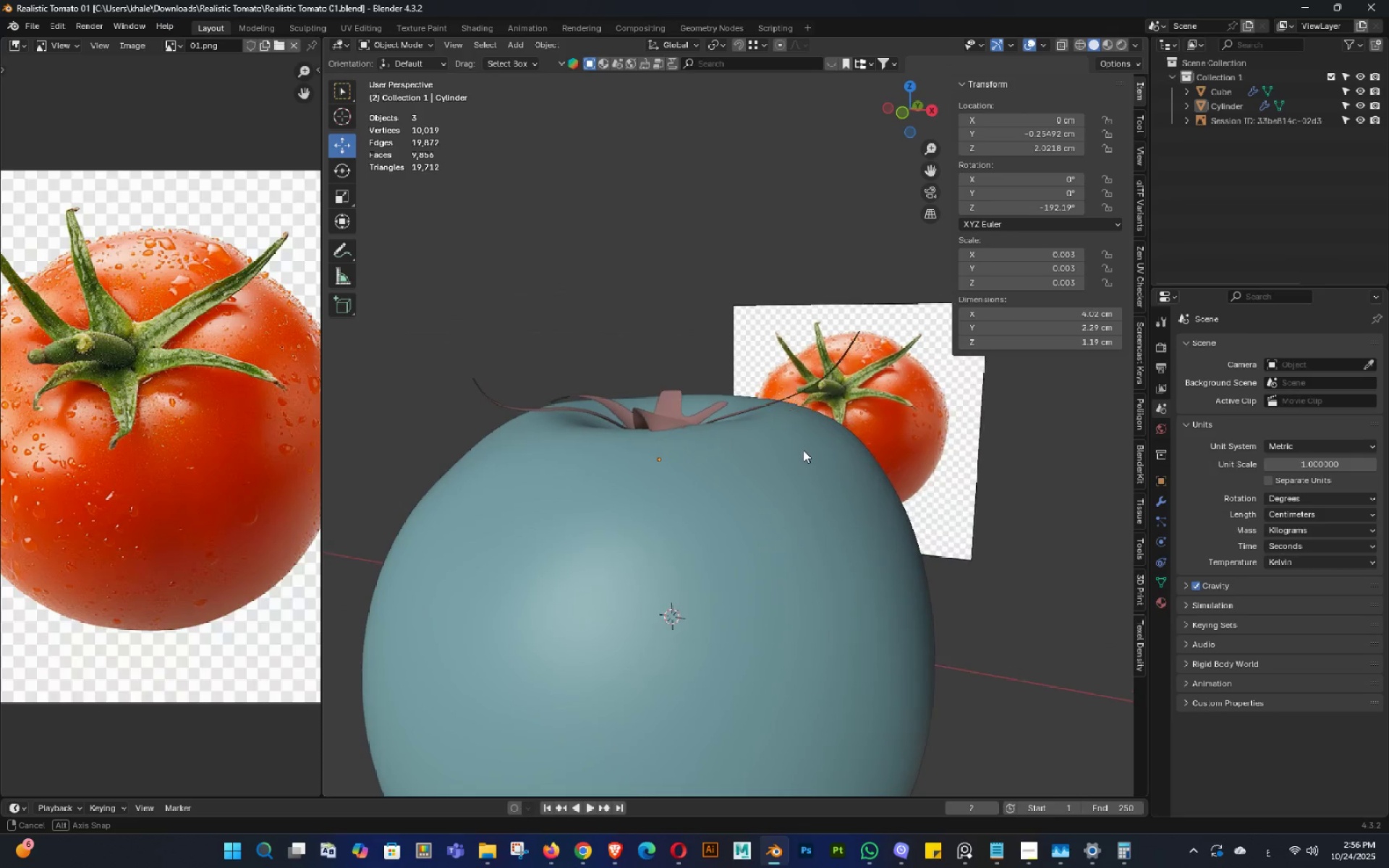 
scroll: coordinate [827, 461], scroll_direction: up, amount: 1.0
 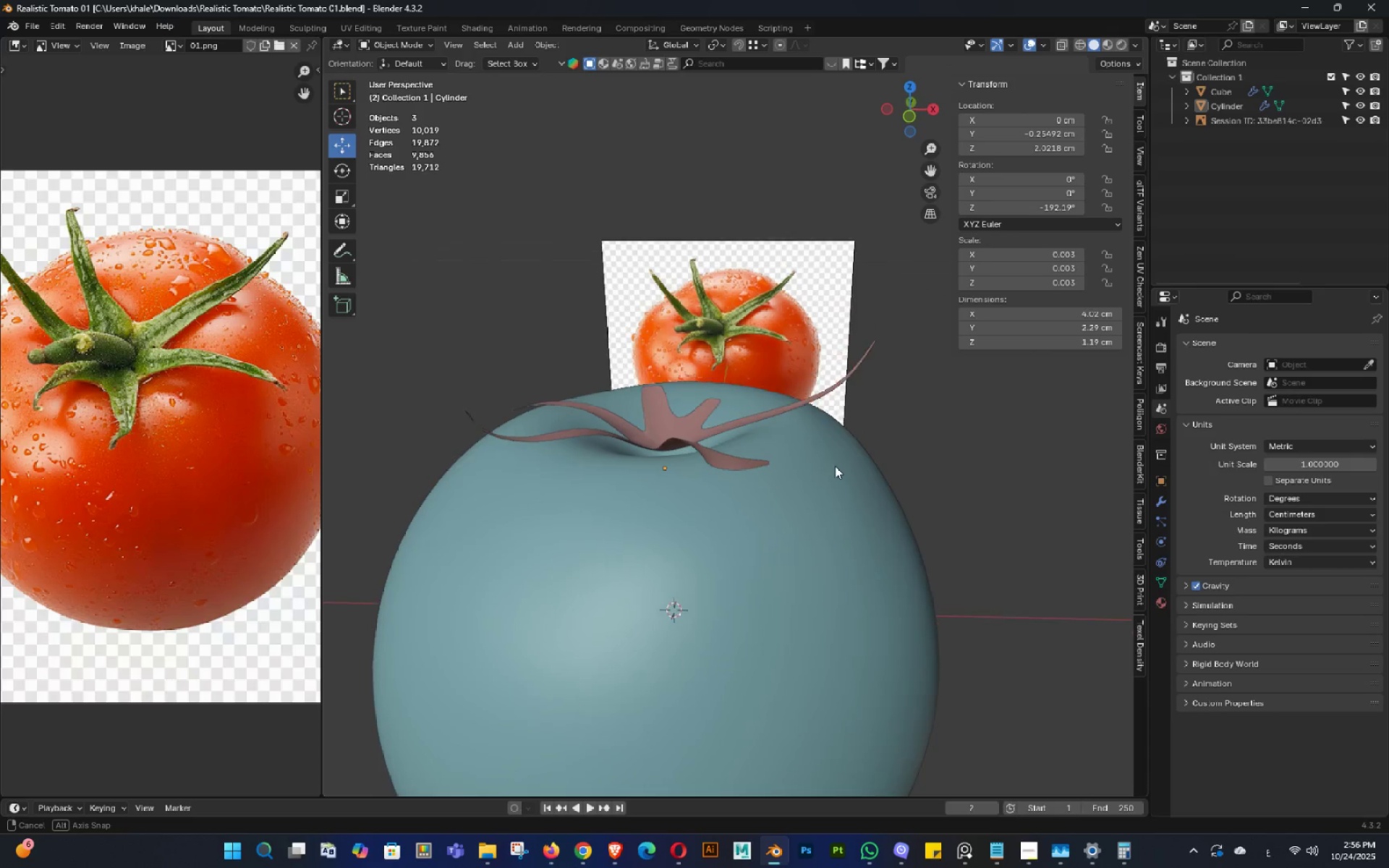 
middle_click([835, 466])
 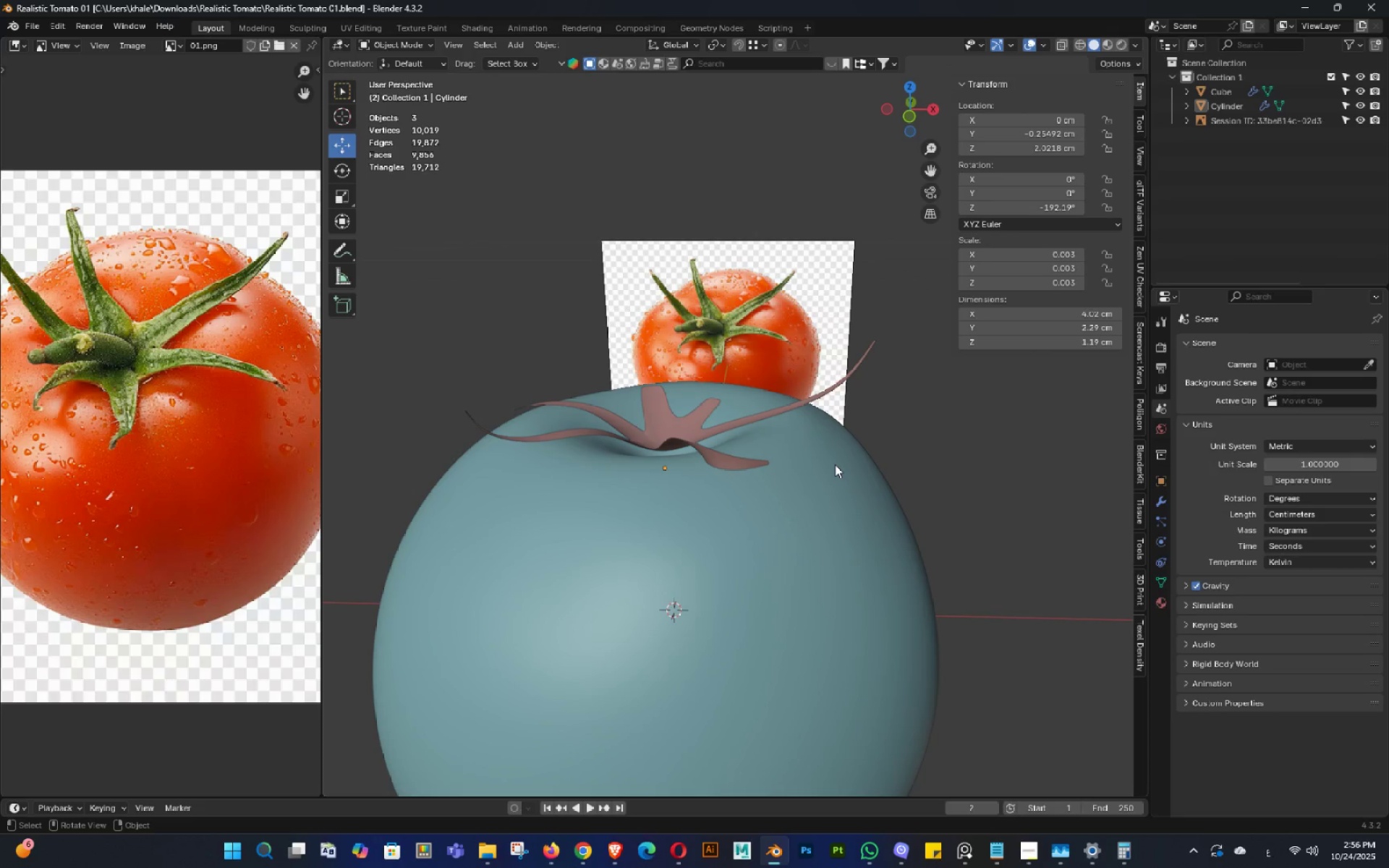 
key(Shift+ShiftLeft)
 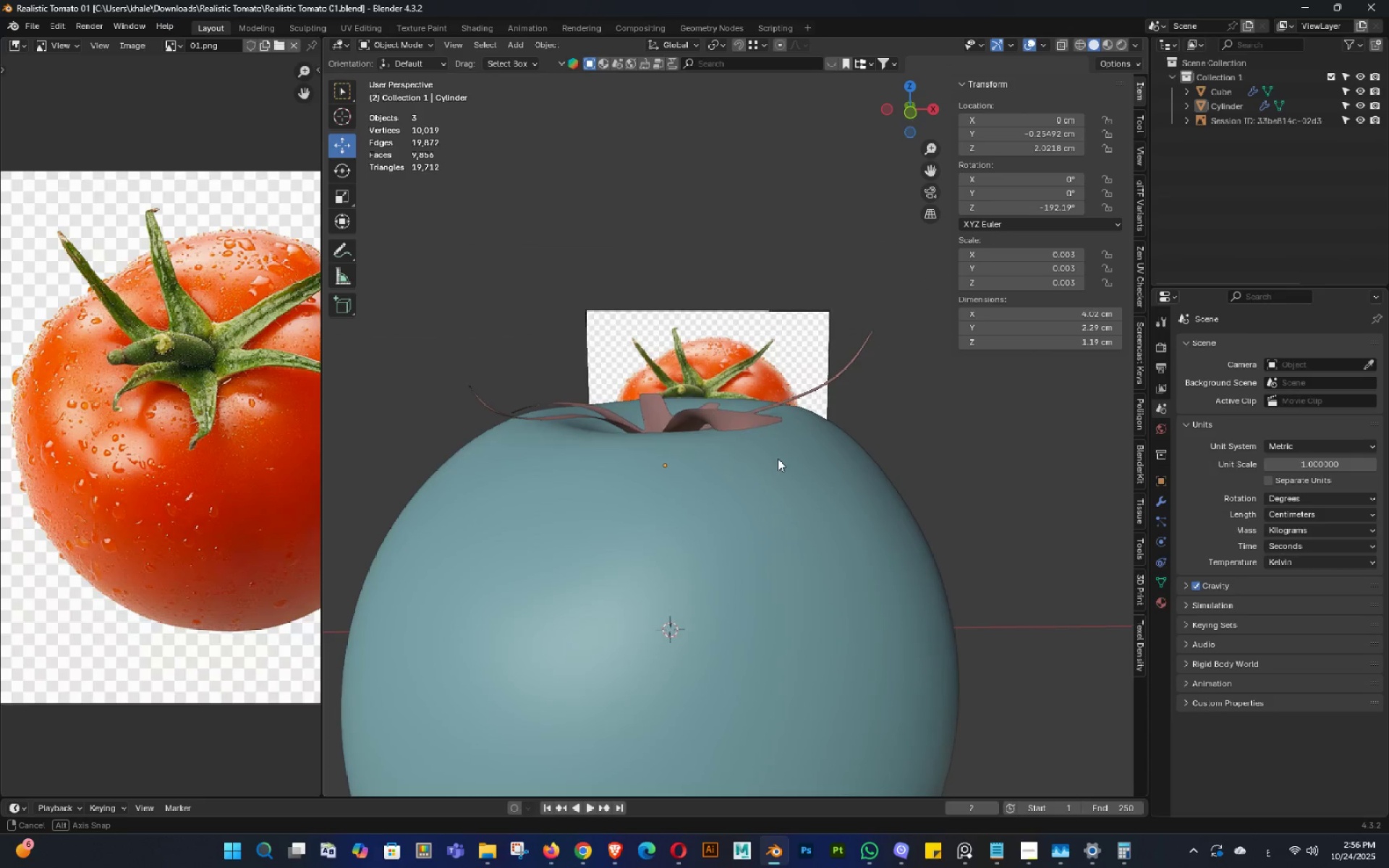 
middle_click([785, 468])
 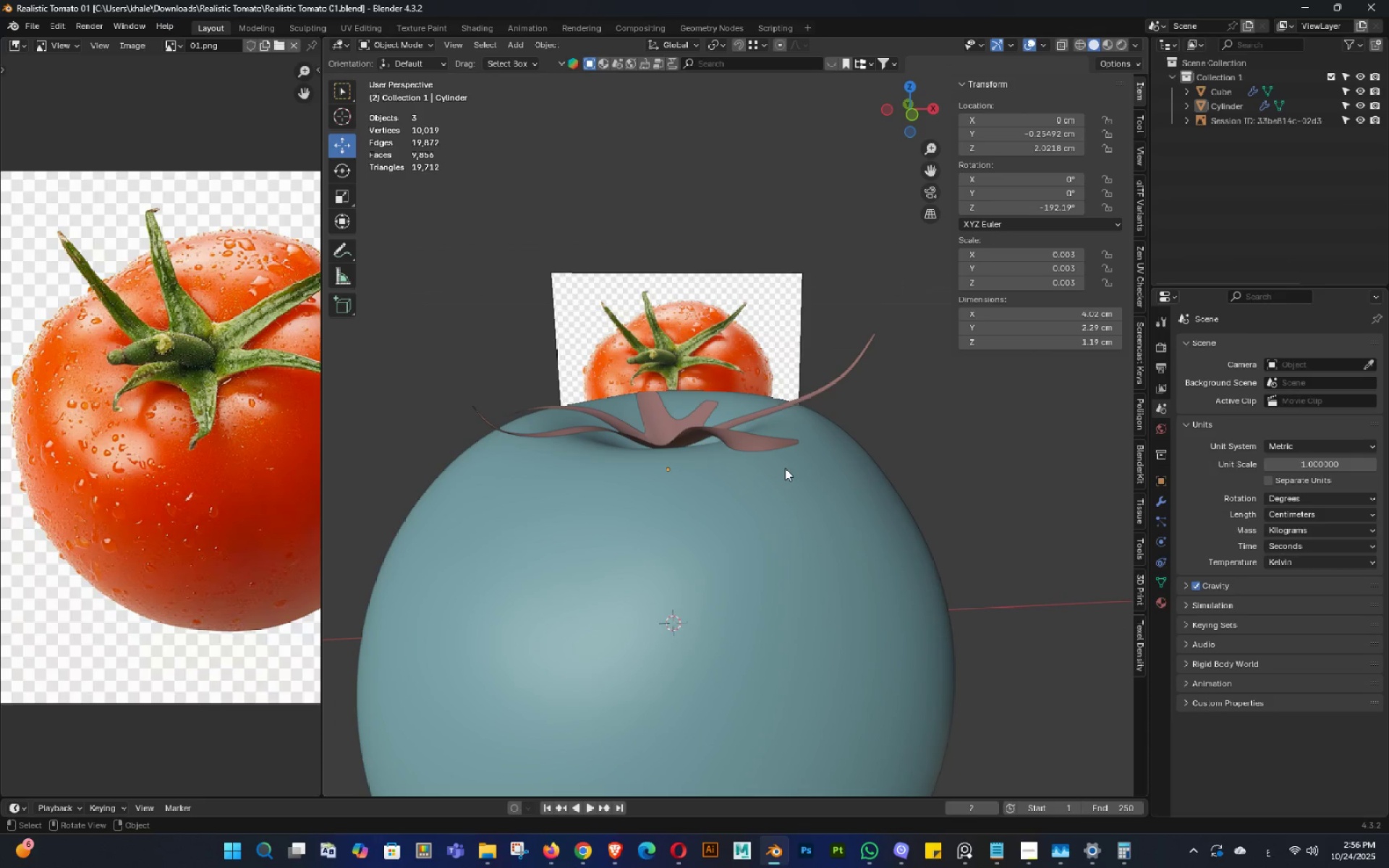 
double_click([785, 468])
 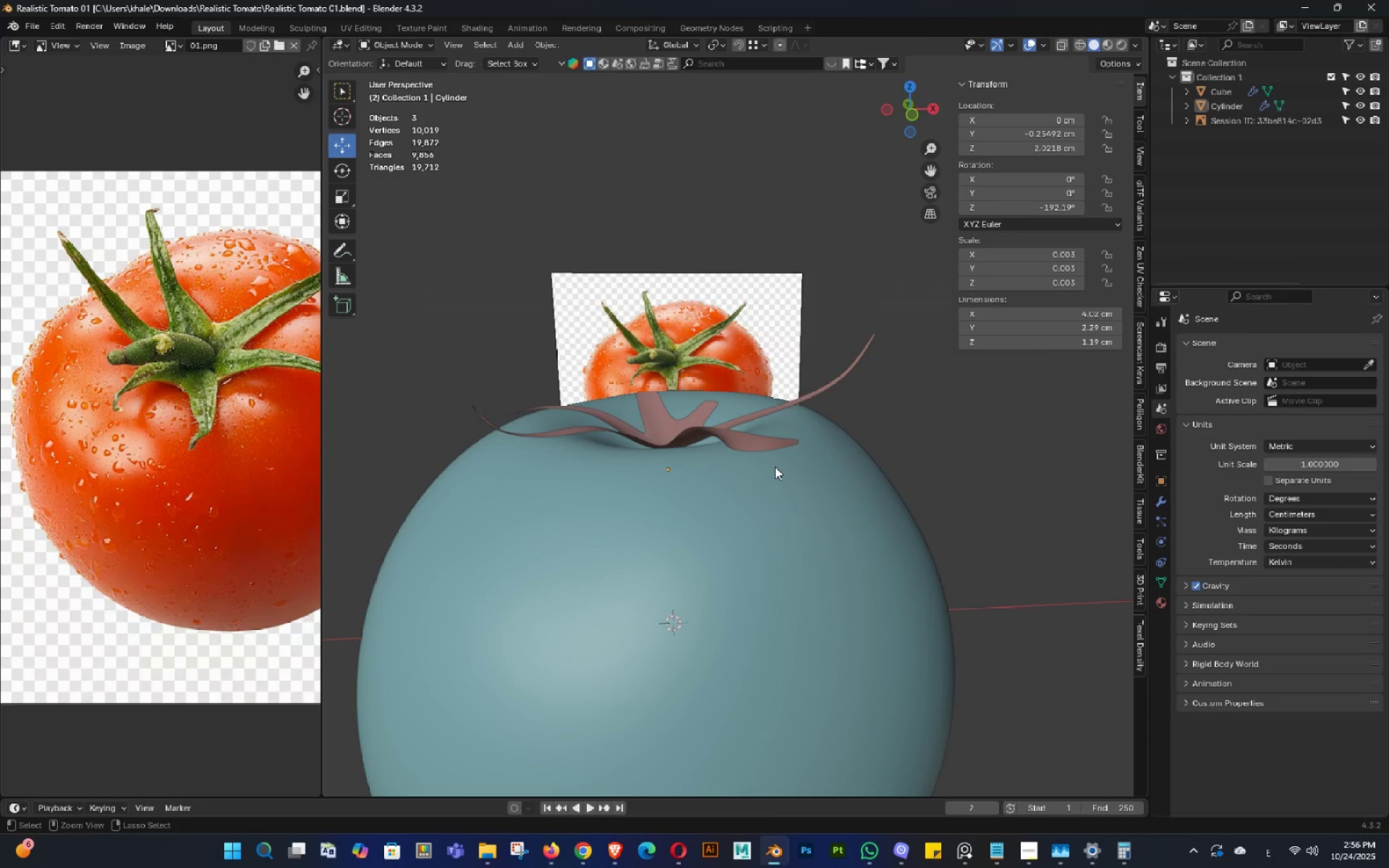 
key(Control+S)
 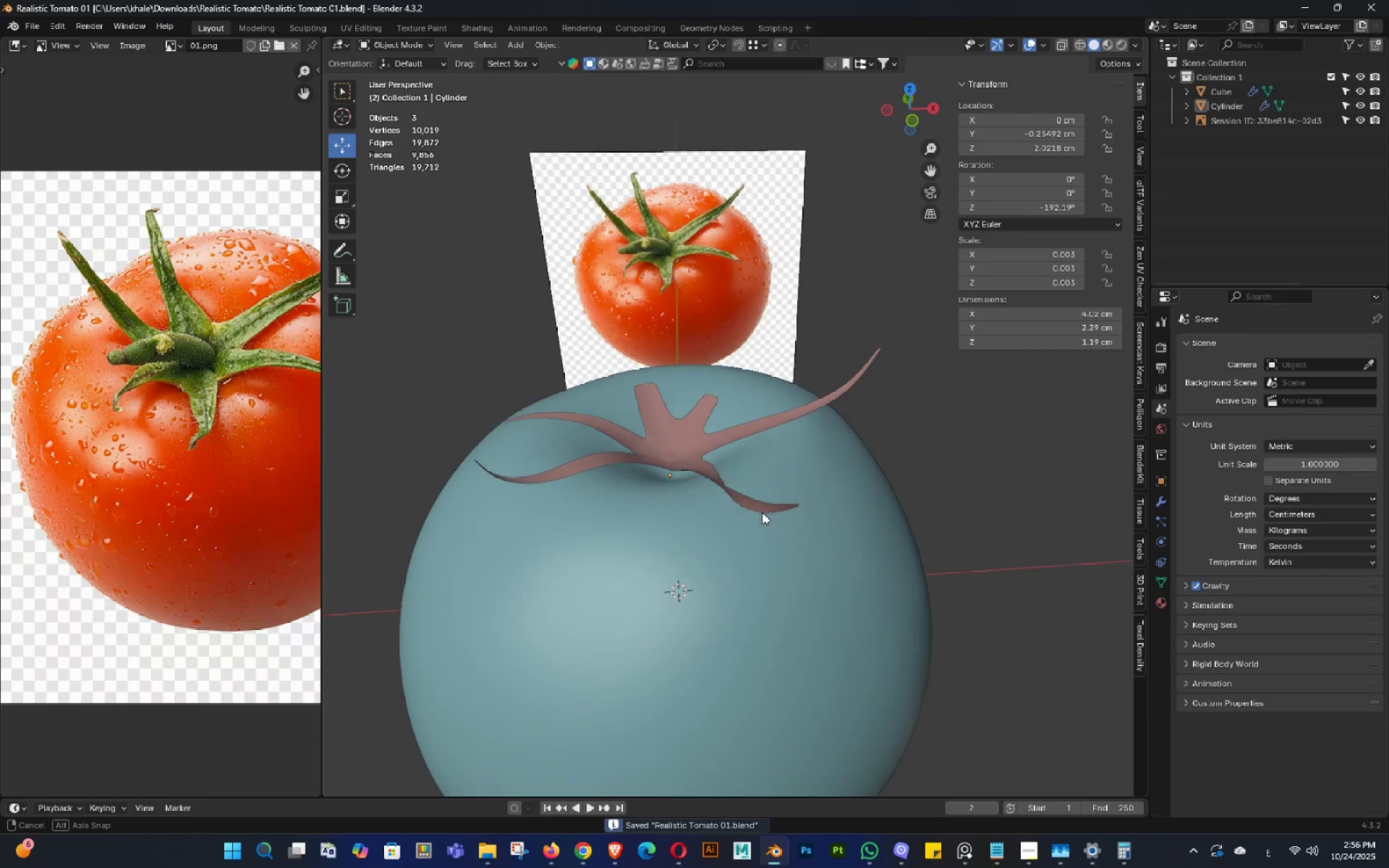 
key(Control+ControlLeft)
 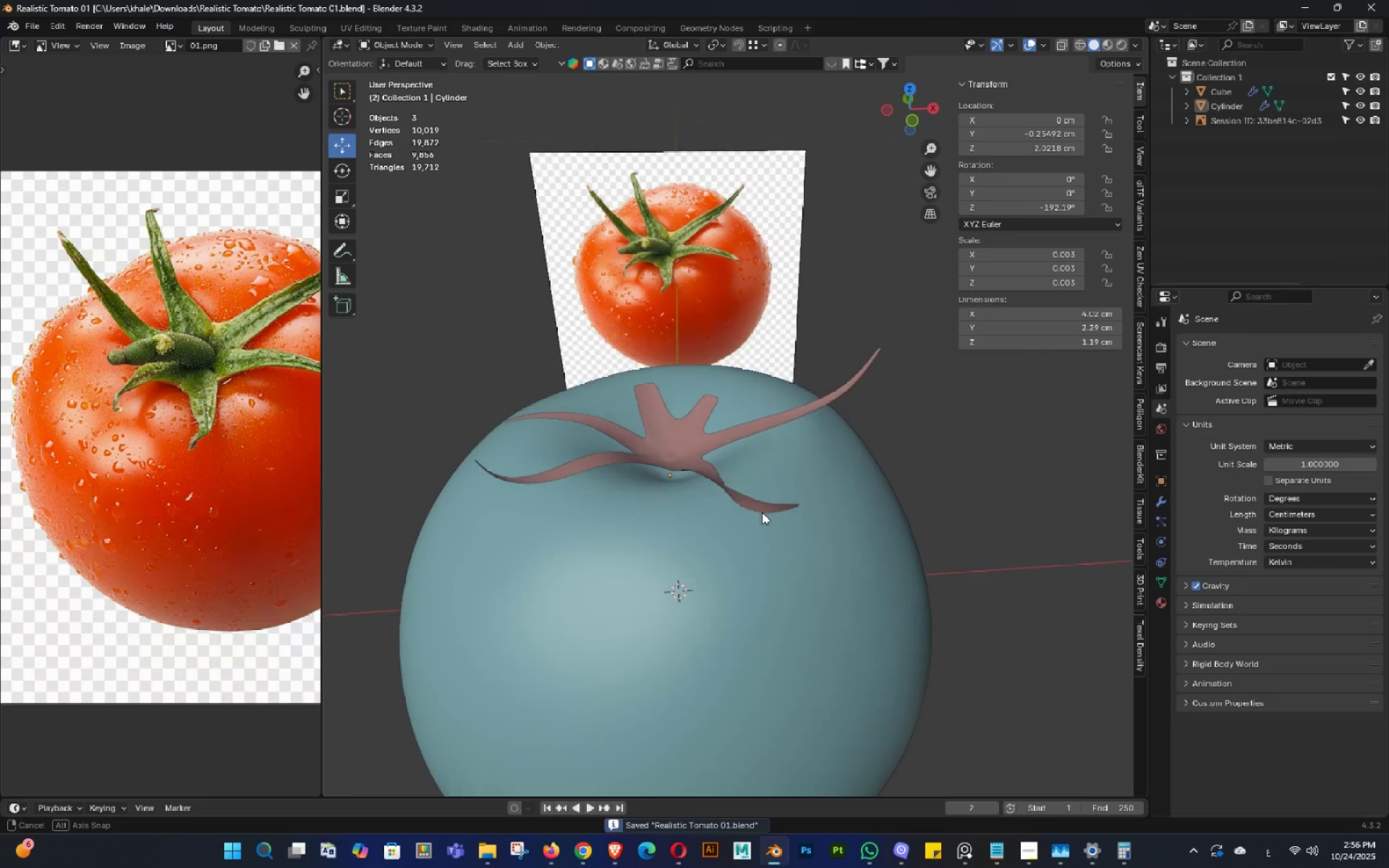 
triple_click([762, 512])
 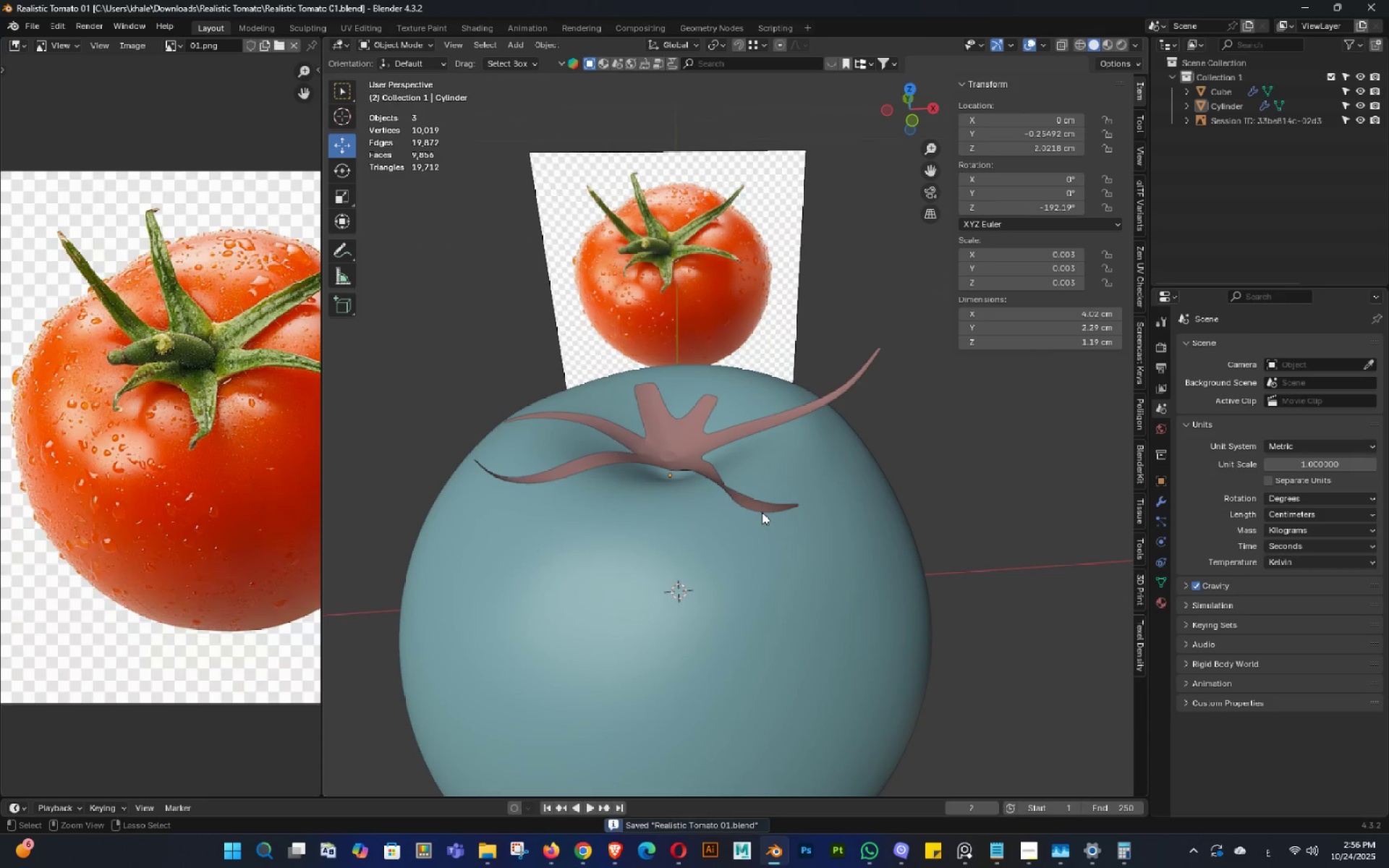 
key(Control+S)
 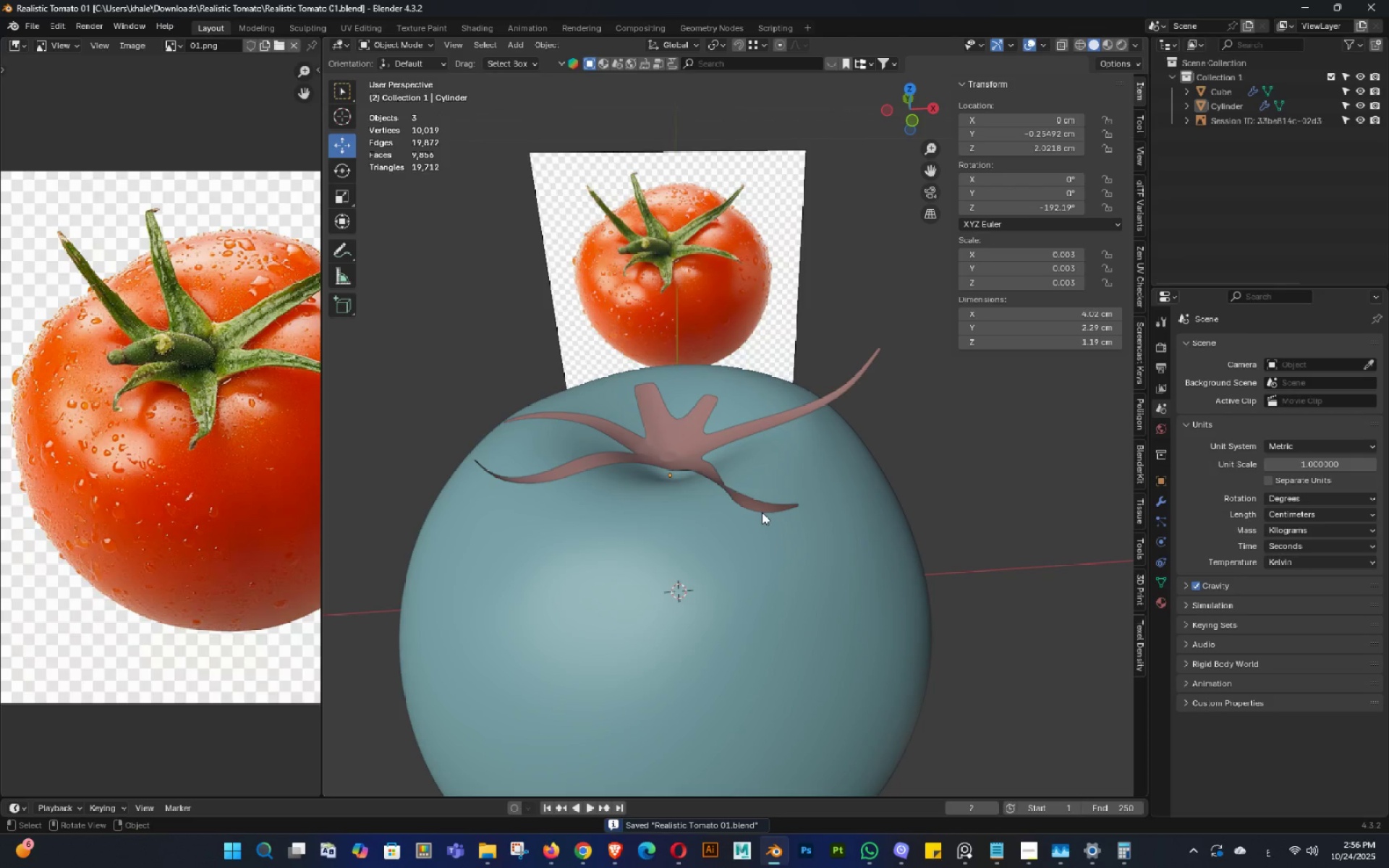 
wait(9.42)
 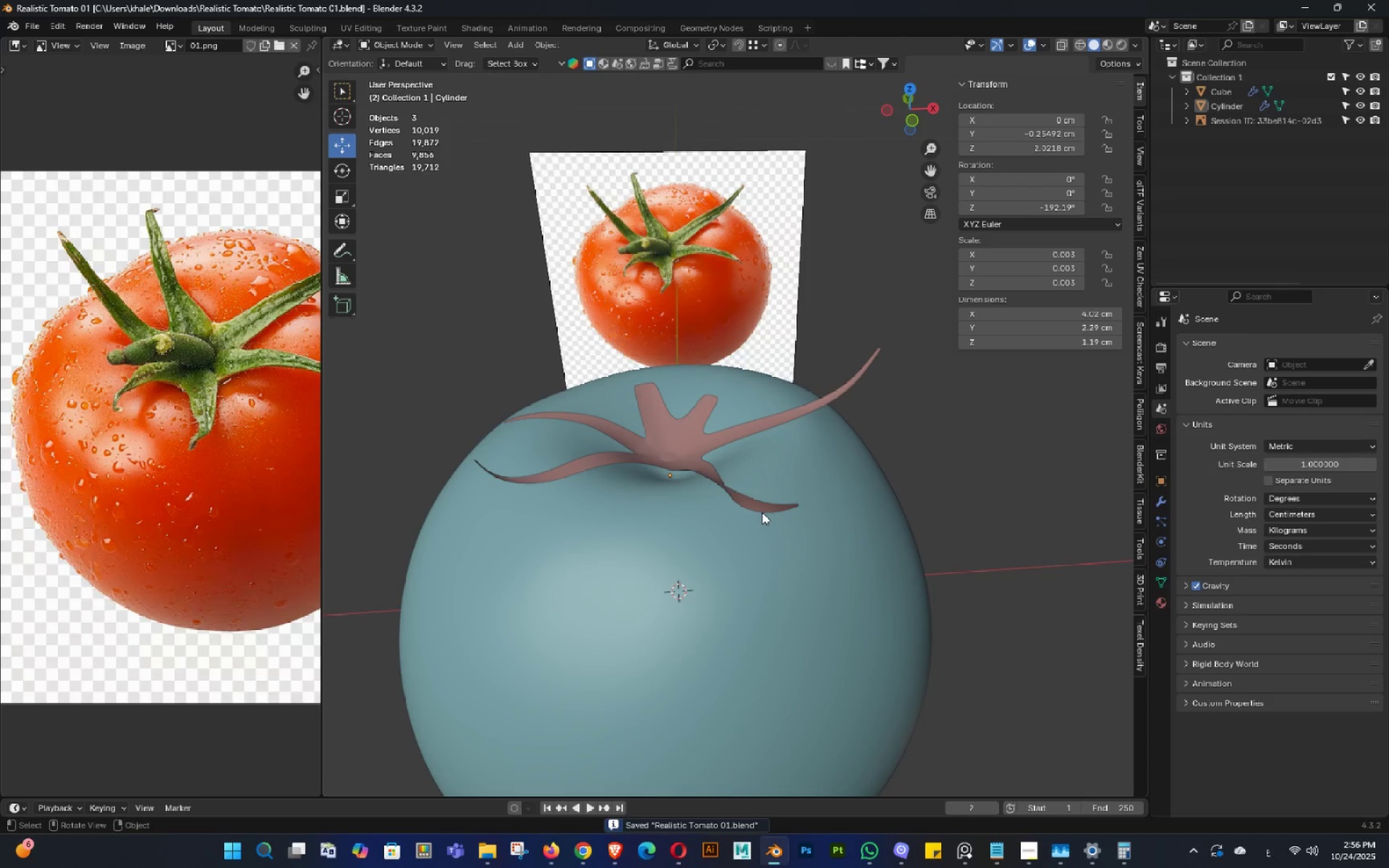 
double_click([782, 527])
 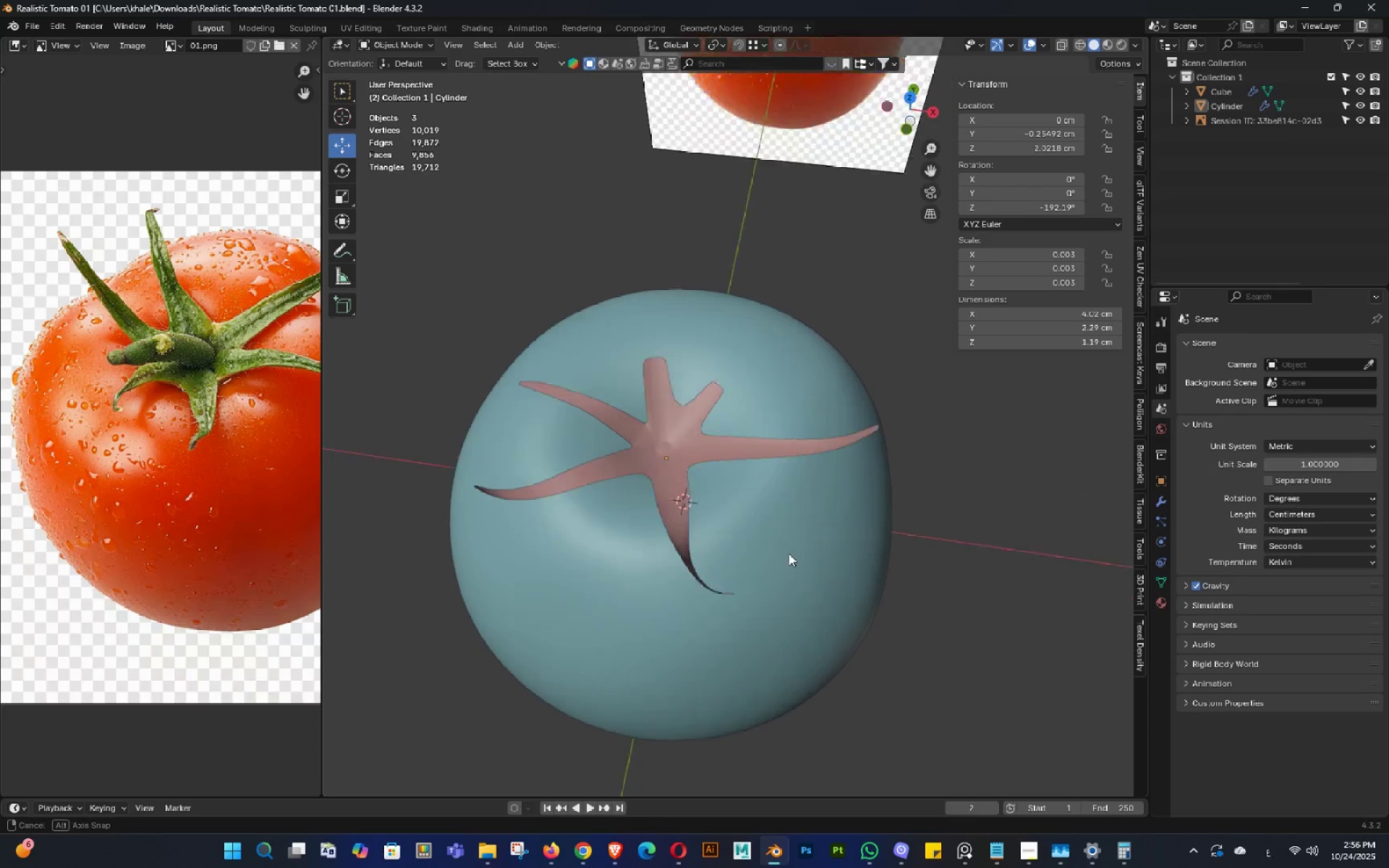 
triple_click([791, 561])
 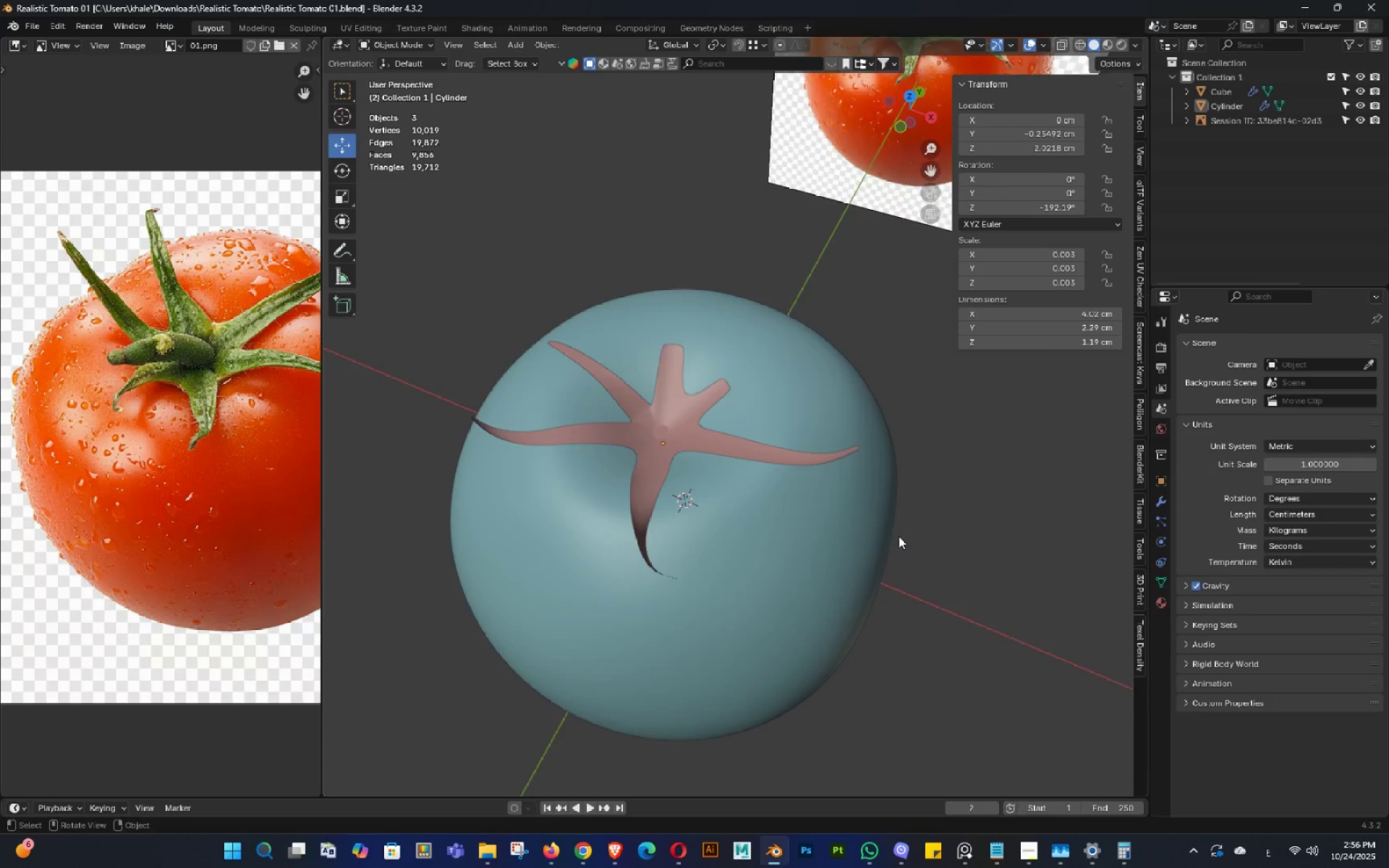 
triple_click([800, 514])
 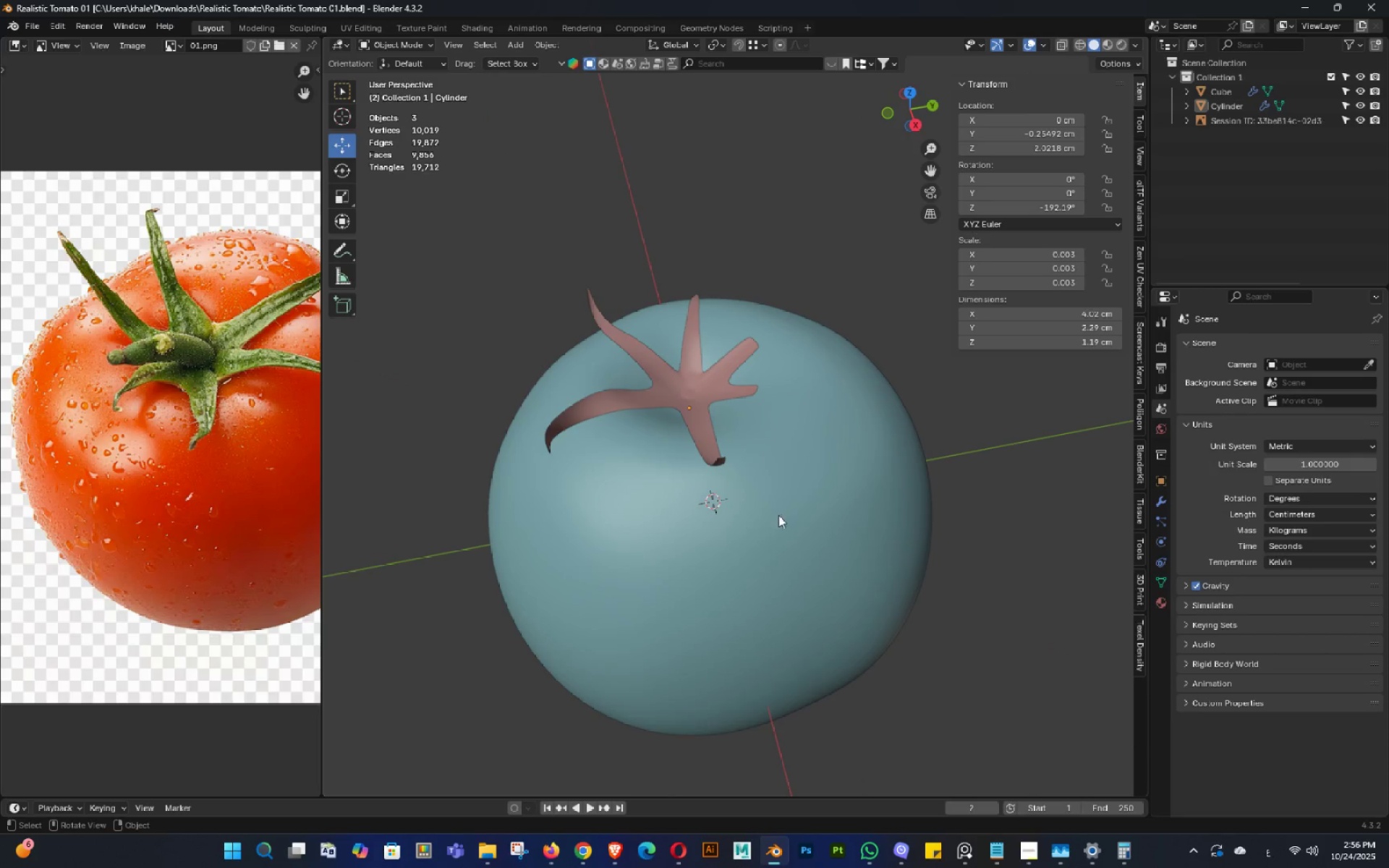 
triple_click([784, 524])
 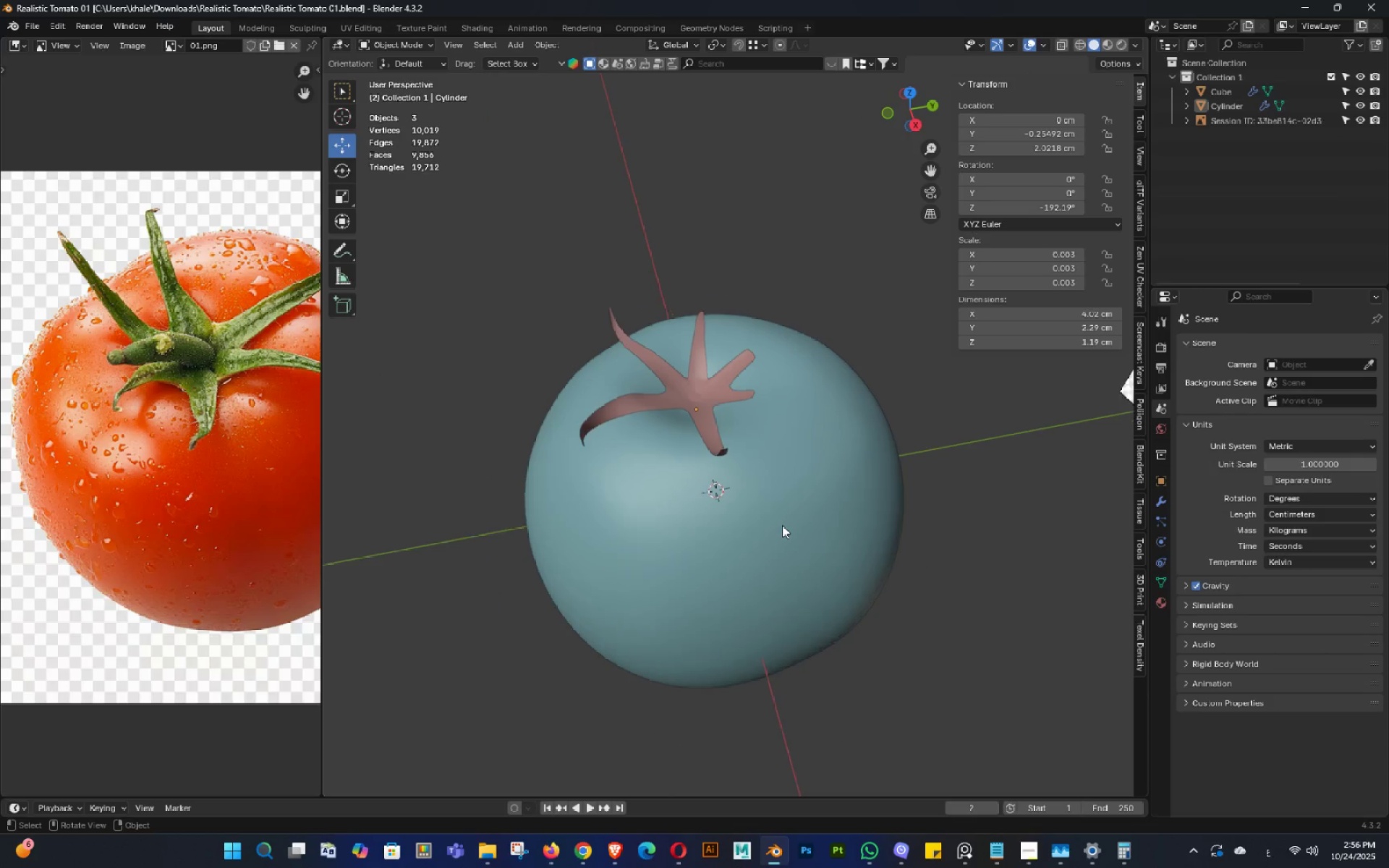 
scroll: coordinate [717, 409], scroll_direction: down, amount: 5.0
 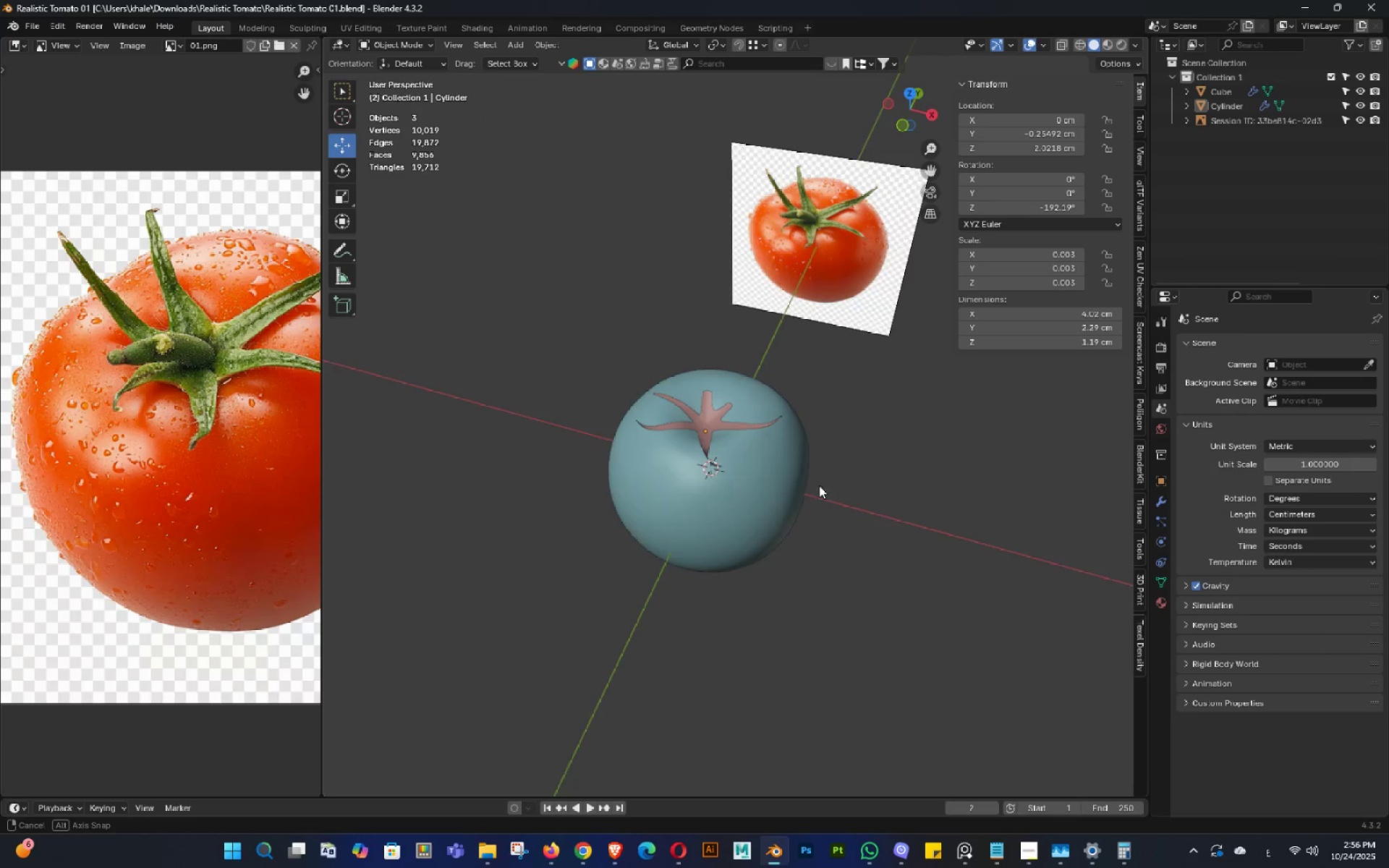 
scroll: coordinate [784, 467], scroll_direction: up, amount: 2.0
 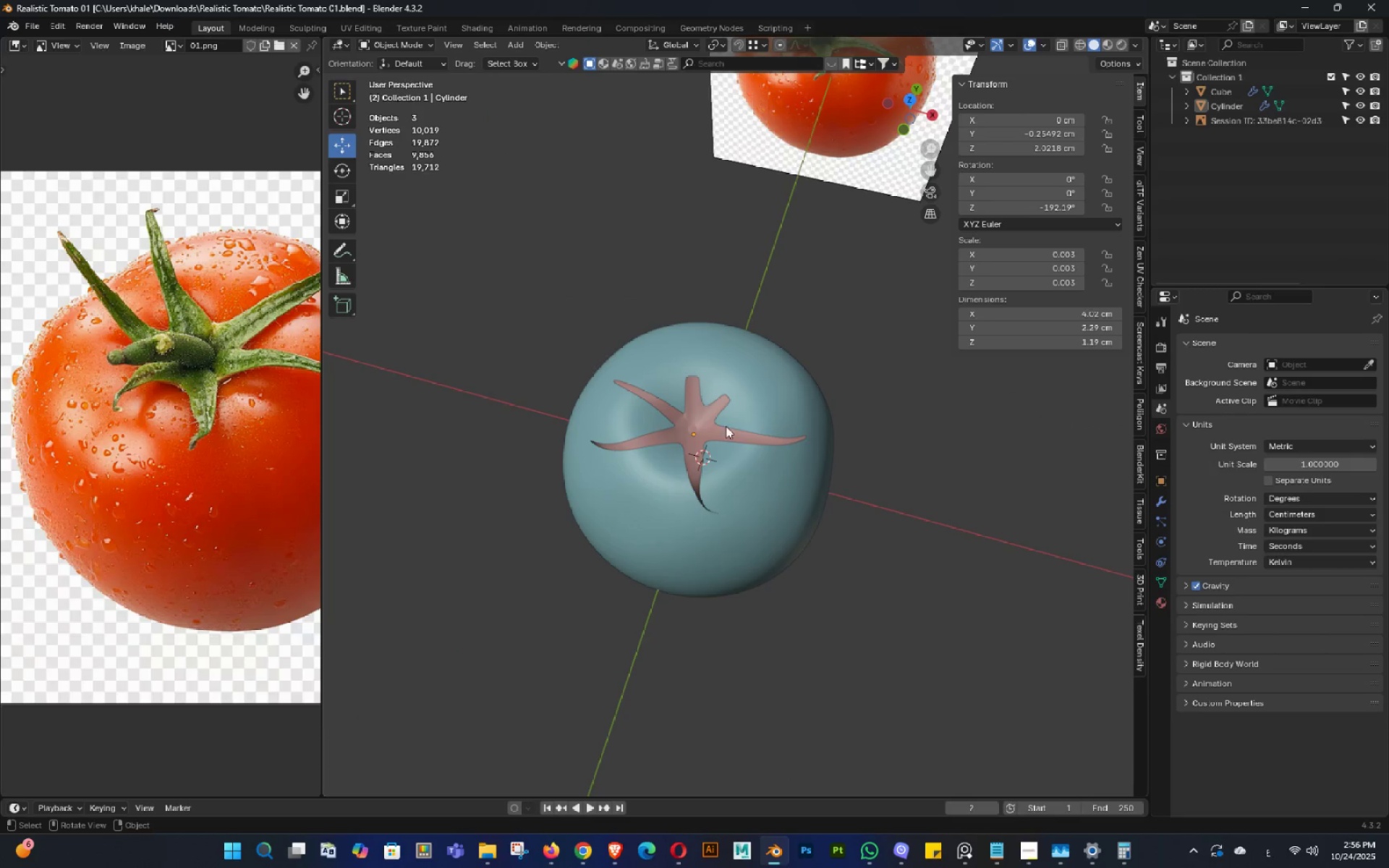 
left_click([717, 422])
 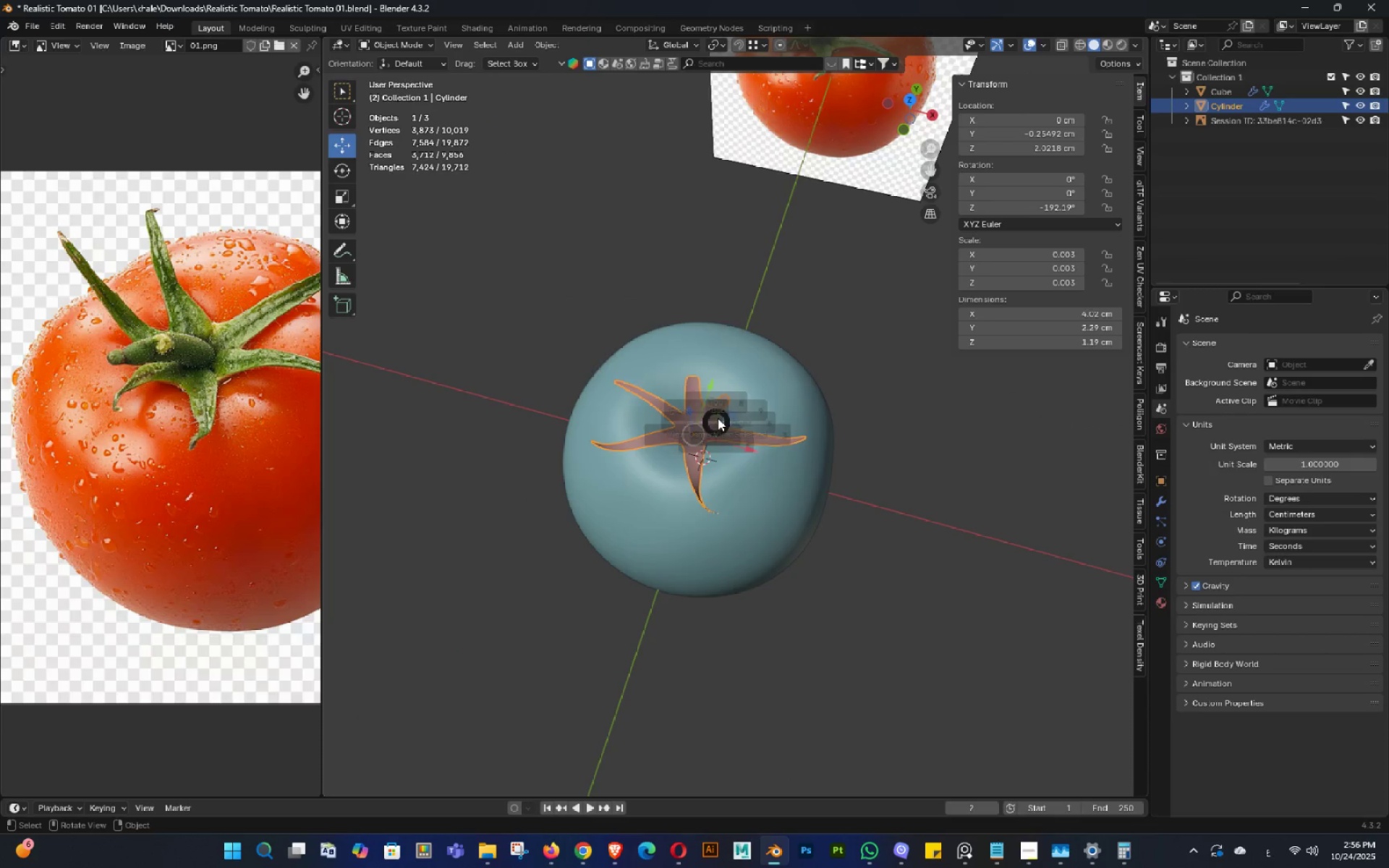 
key(Backquote)
 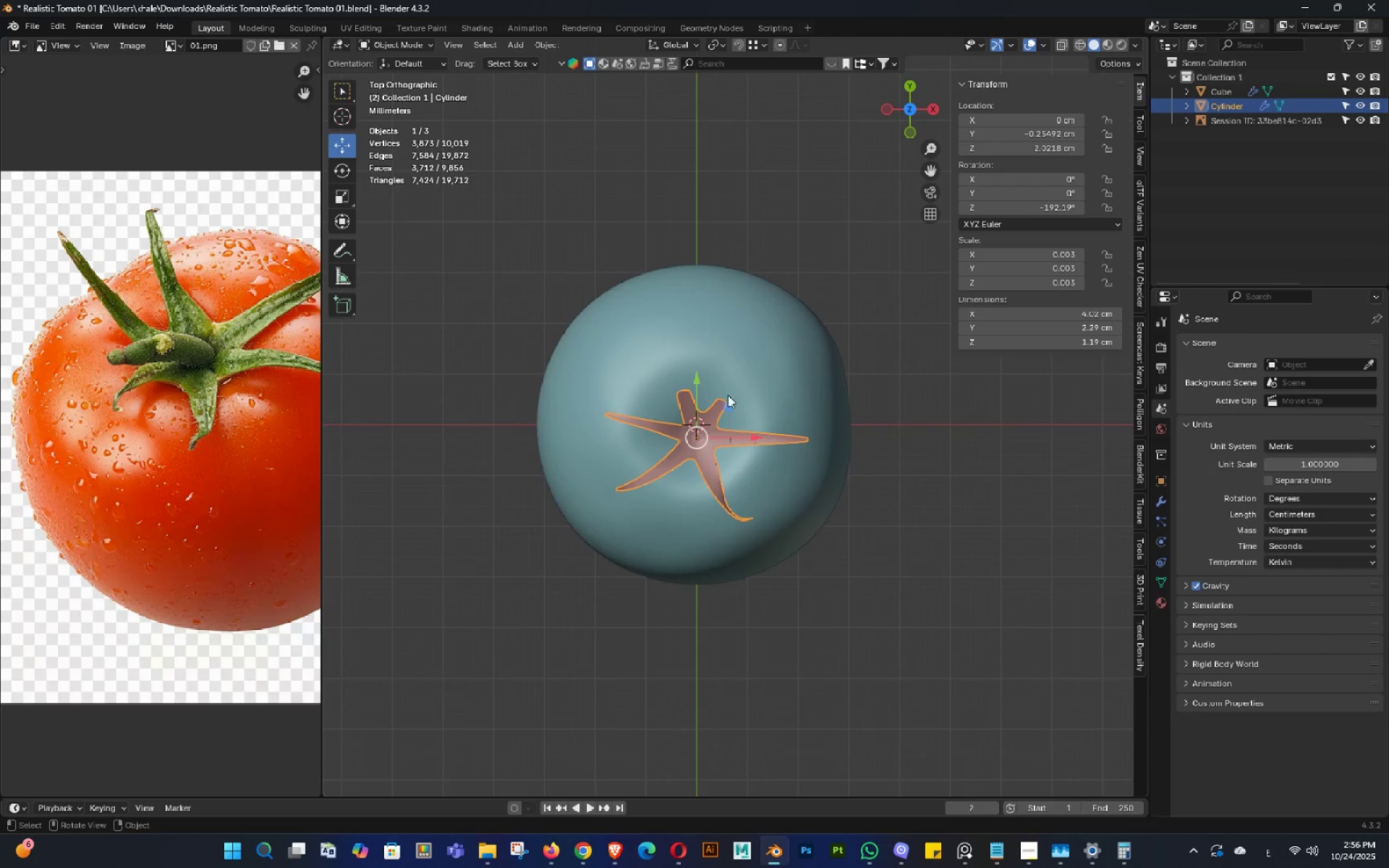 
scroll: coordinate [730, 397], scroll_direction: up, amount: 3.0
 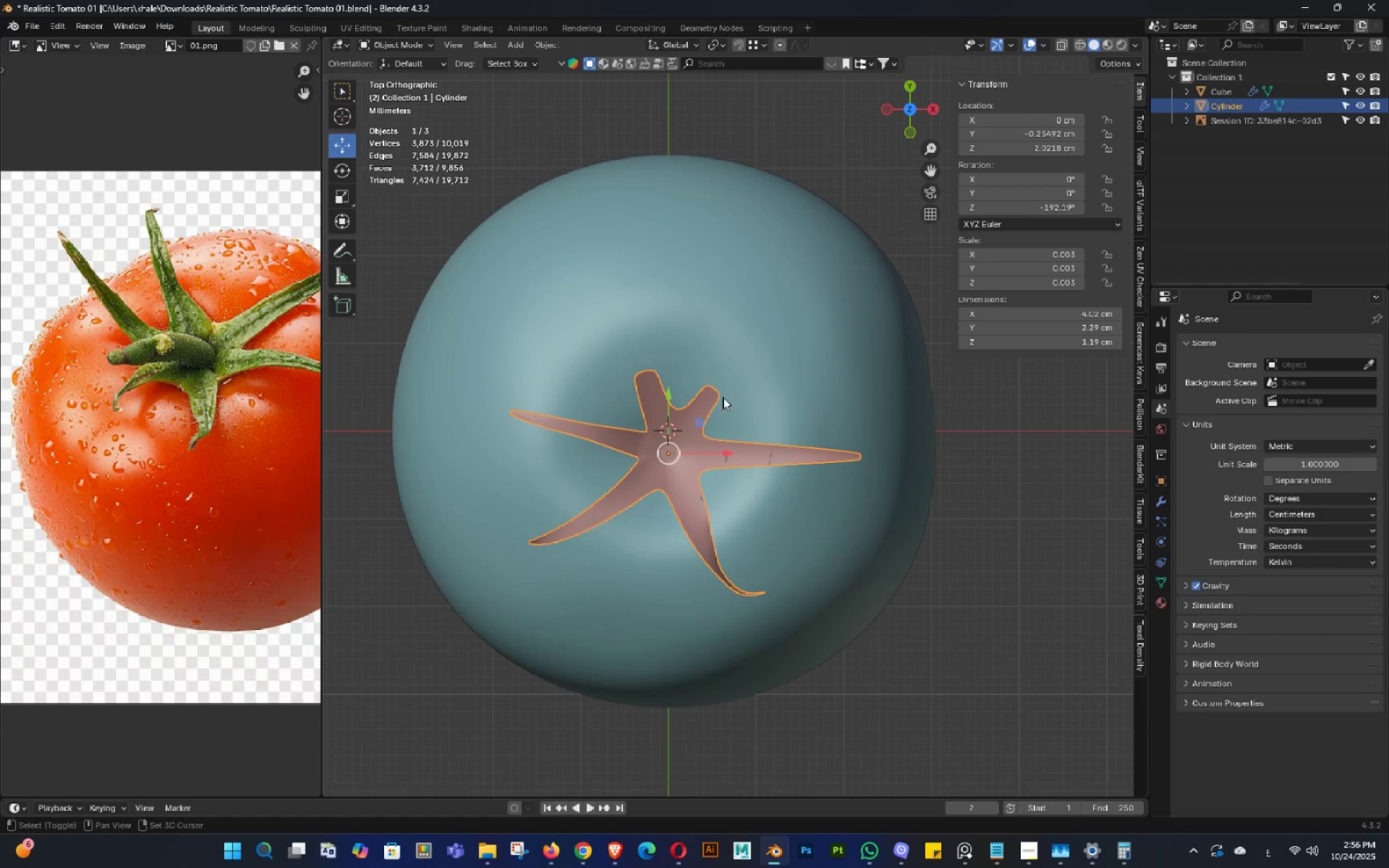 
key(Shift+ShiftLeft)
 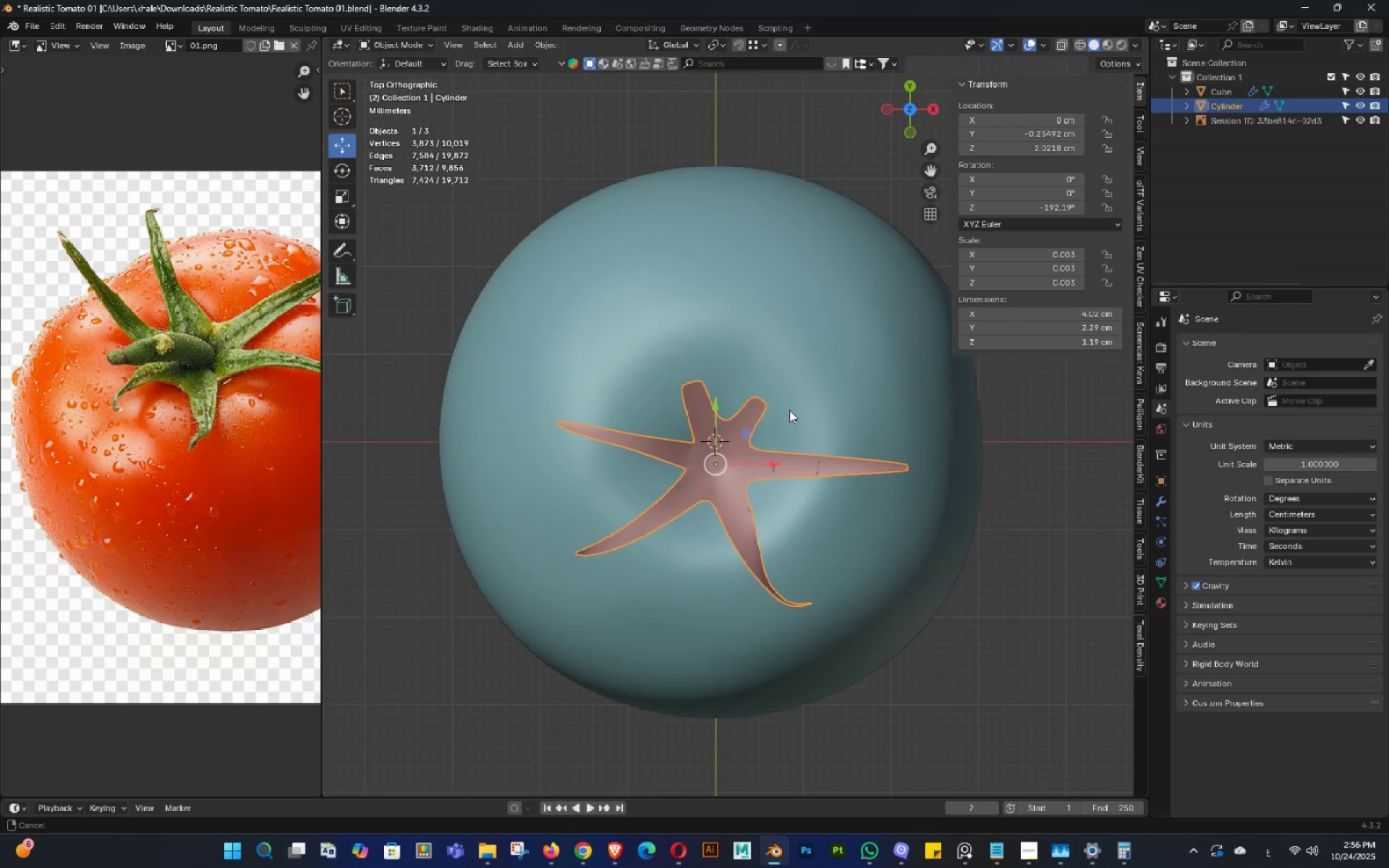 
double_click([793, 412])
 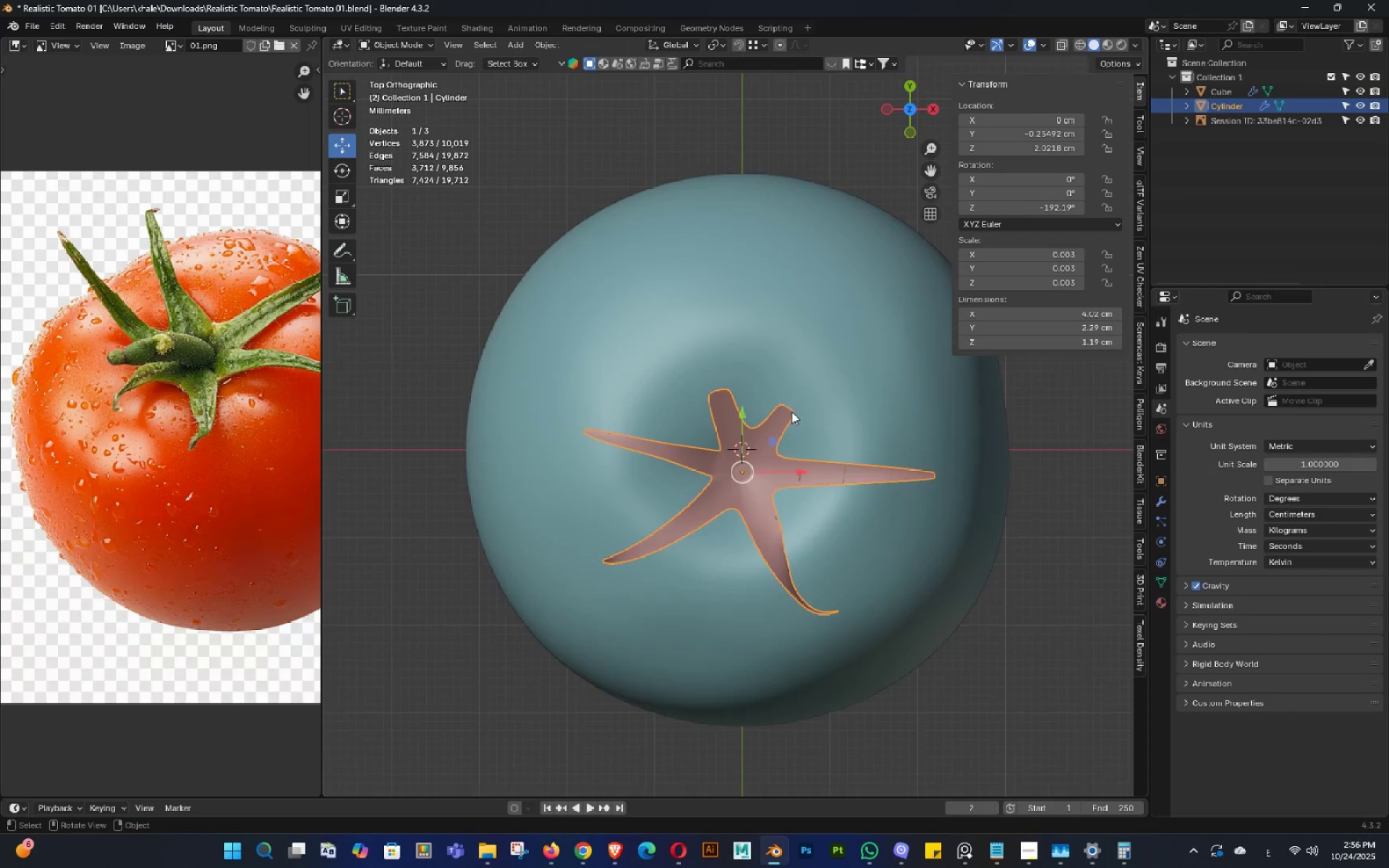 
scroll: coordinate [789, 412], scroll_direction: up, amount: 3.0
 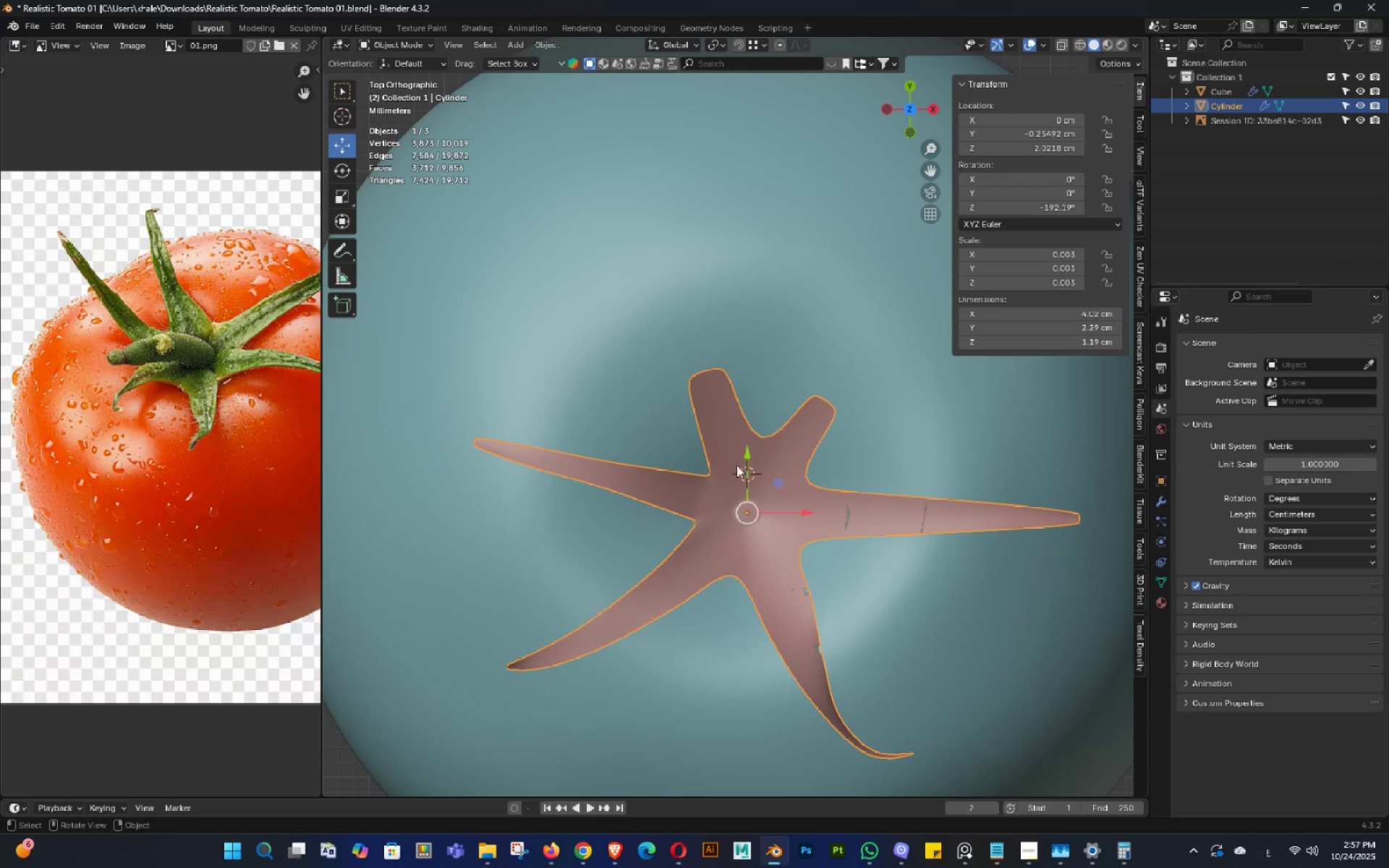 
key(Tab)
type(sy)
 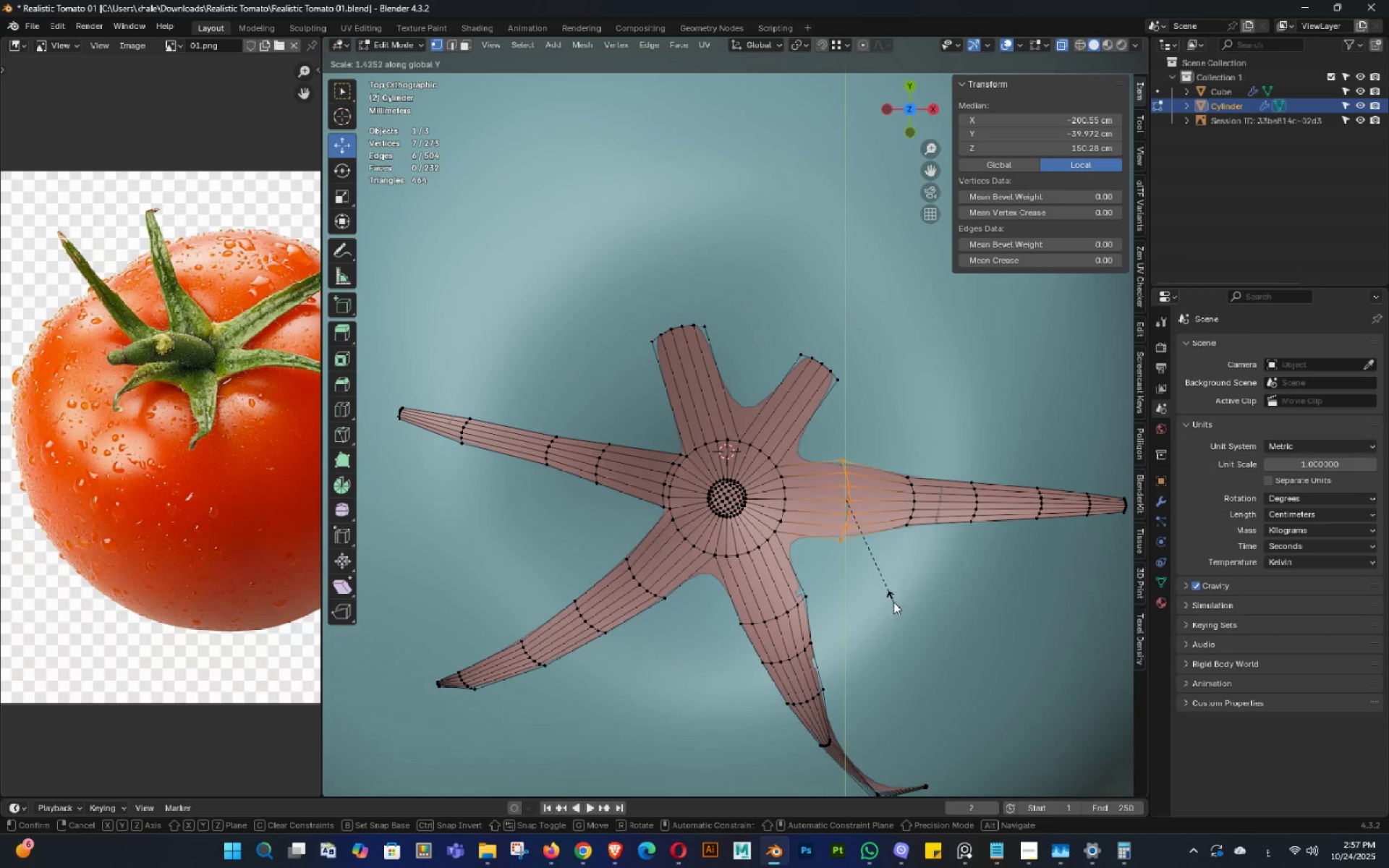 
scroll: coordinate [846, 484], scroll_direction: up, amount: 1.0
 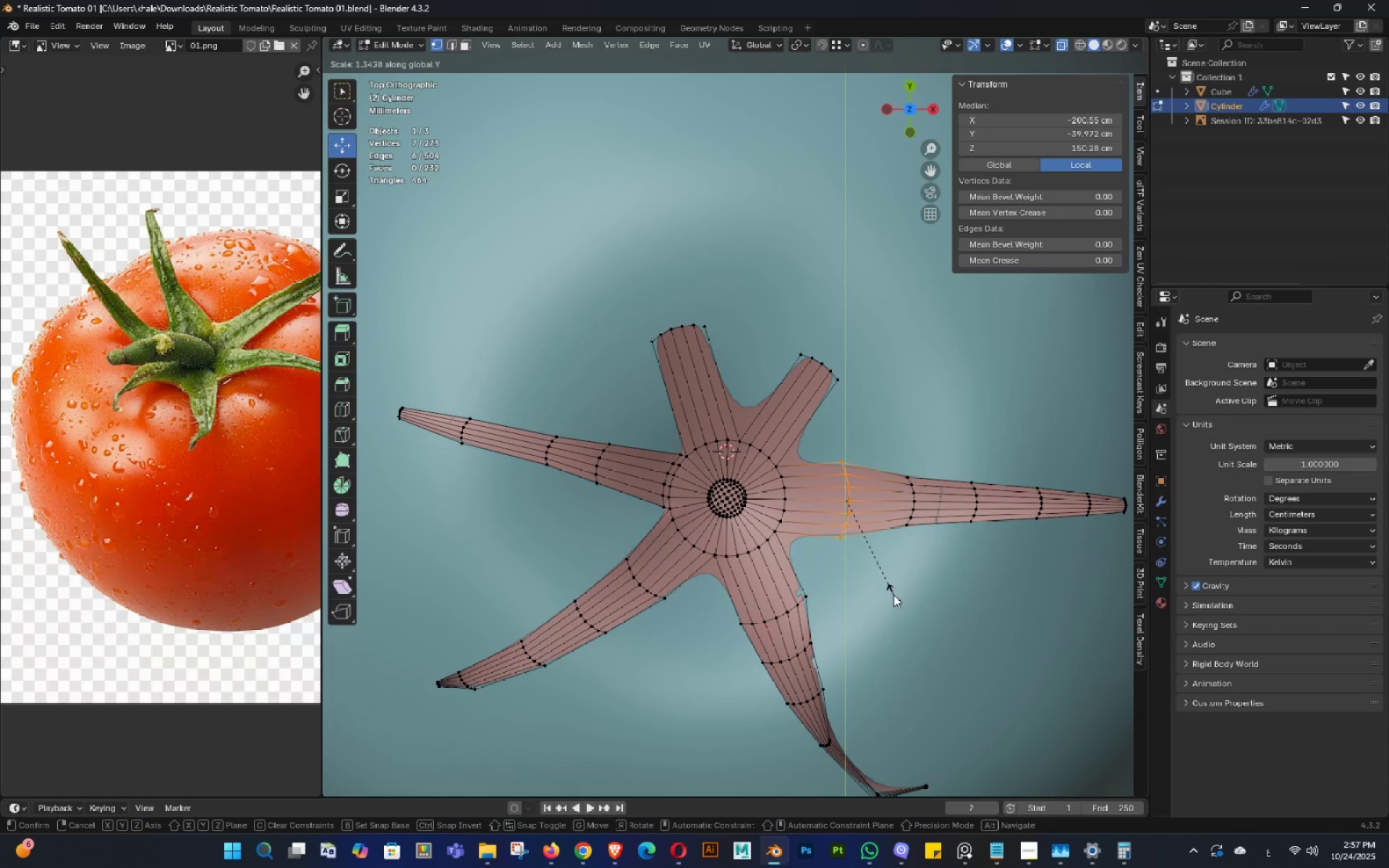 
left_click([893, 605])
 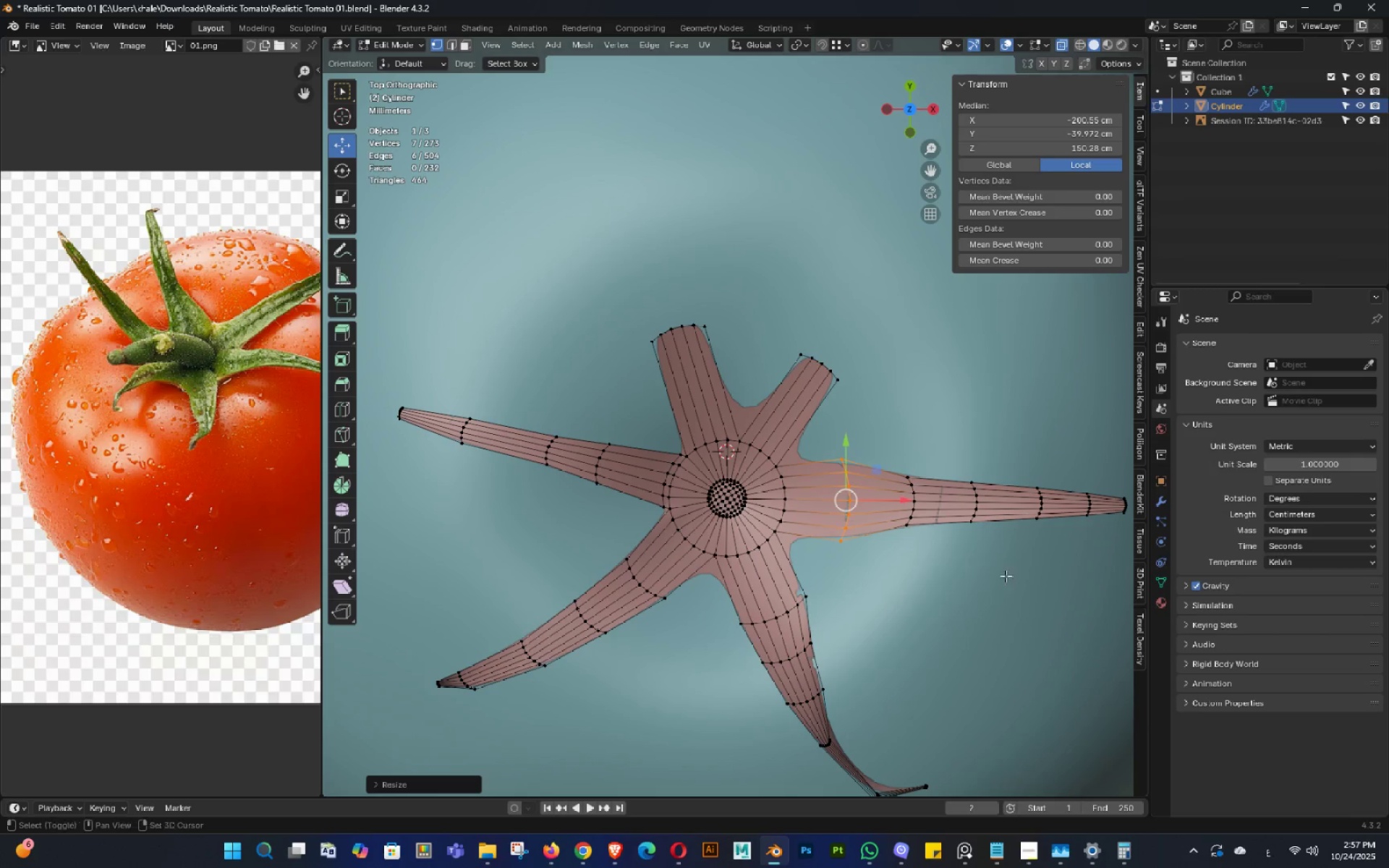 
hold_key(key=ShiftLeft, duration=0.34)
 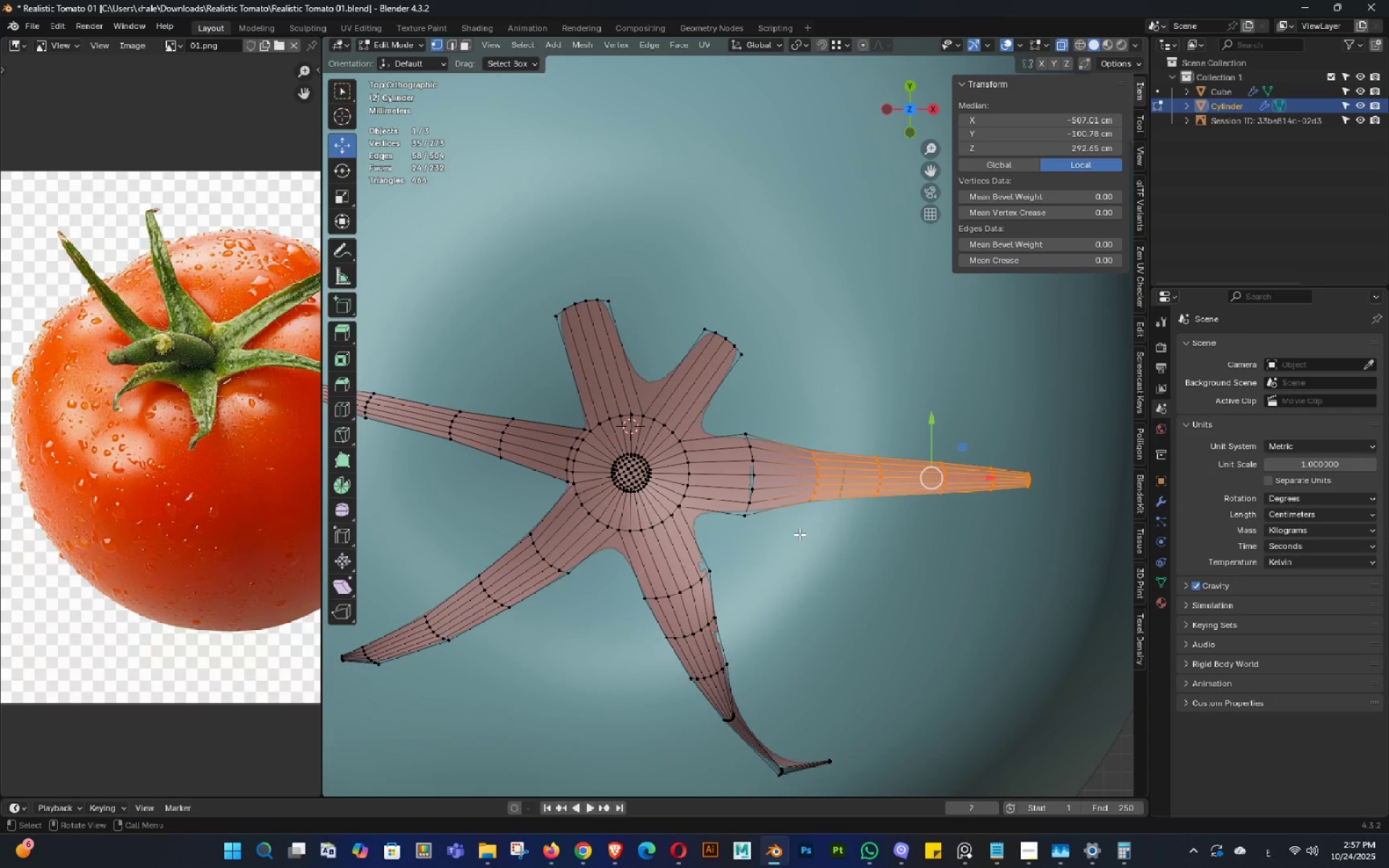 
type(sy)
key(Tab)
 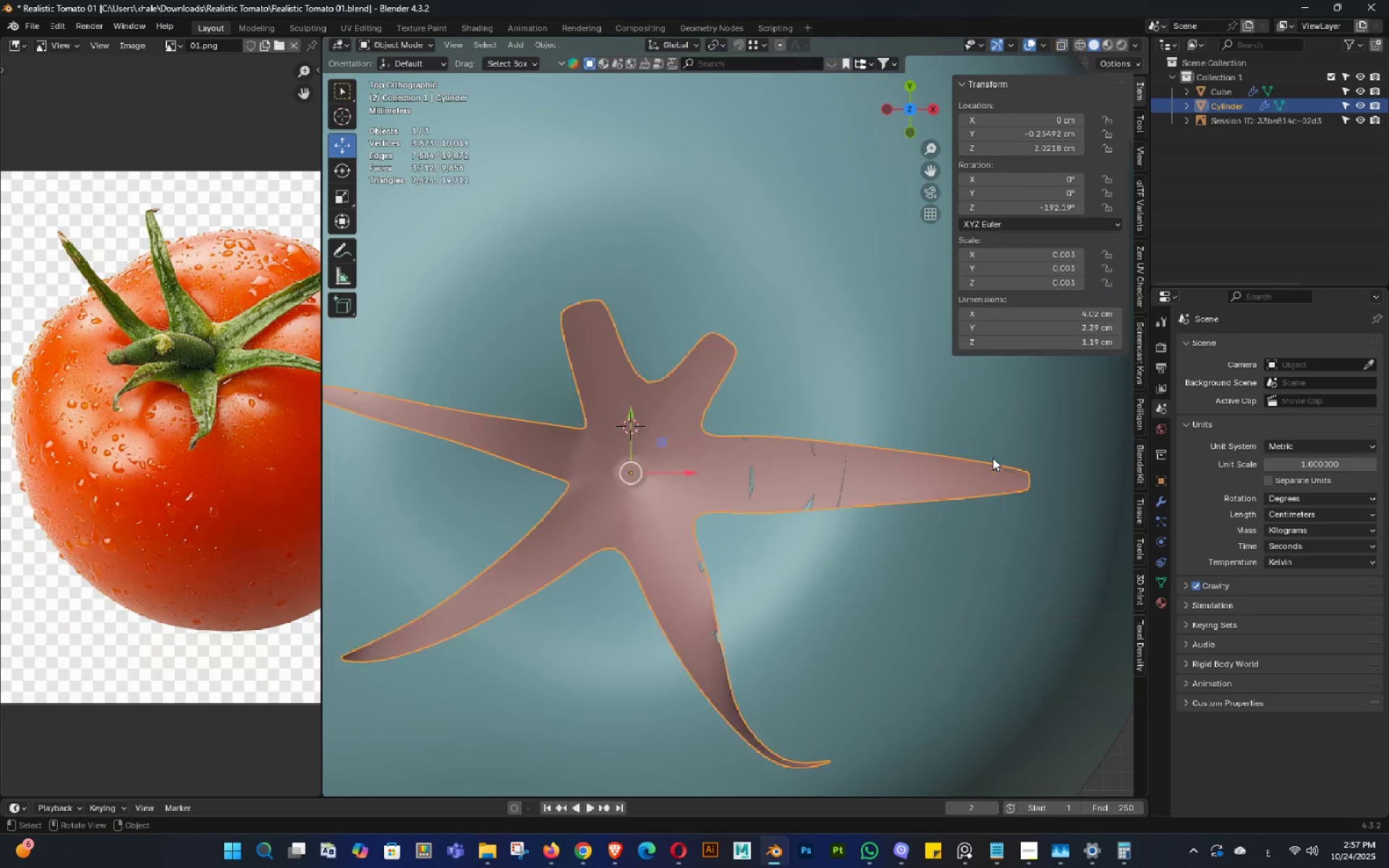 
scroll: coordinate [993, 458], scroll_direction: down, amount: 2.0
 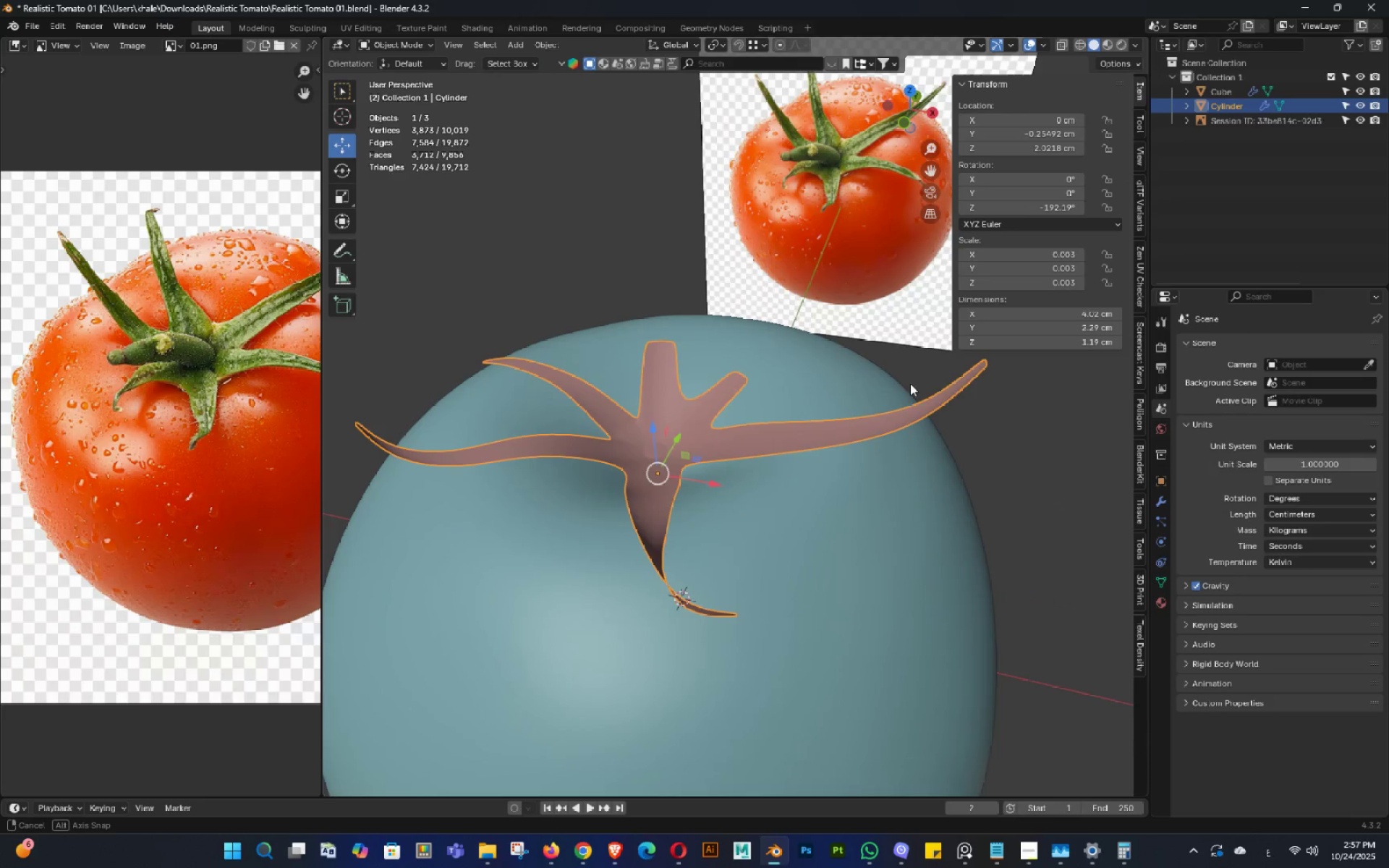 
middle_click([910, 383])
 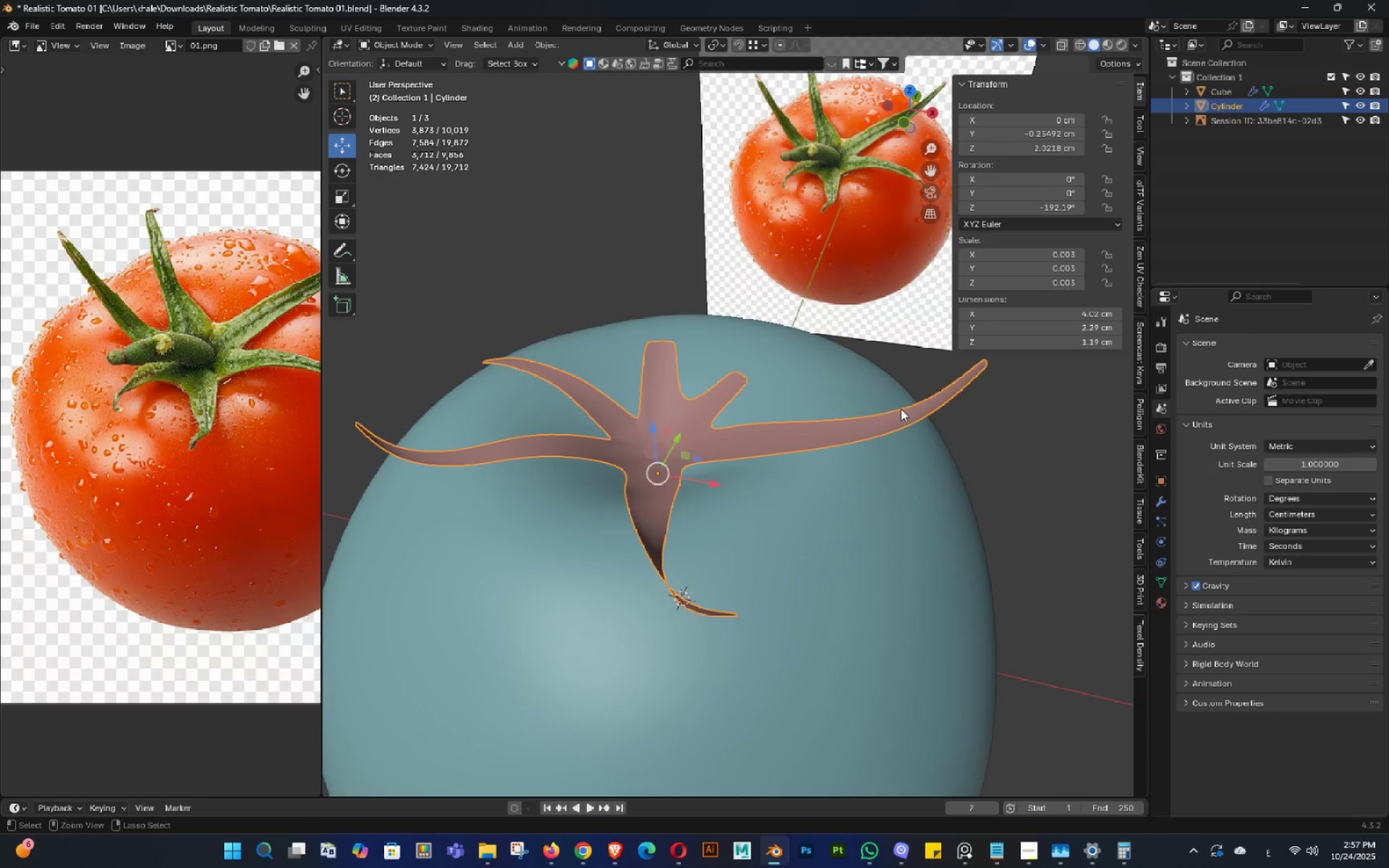 
key(Control+ControlLeft)
 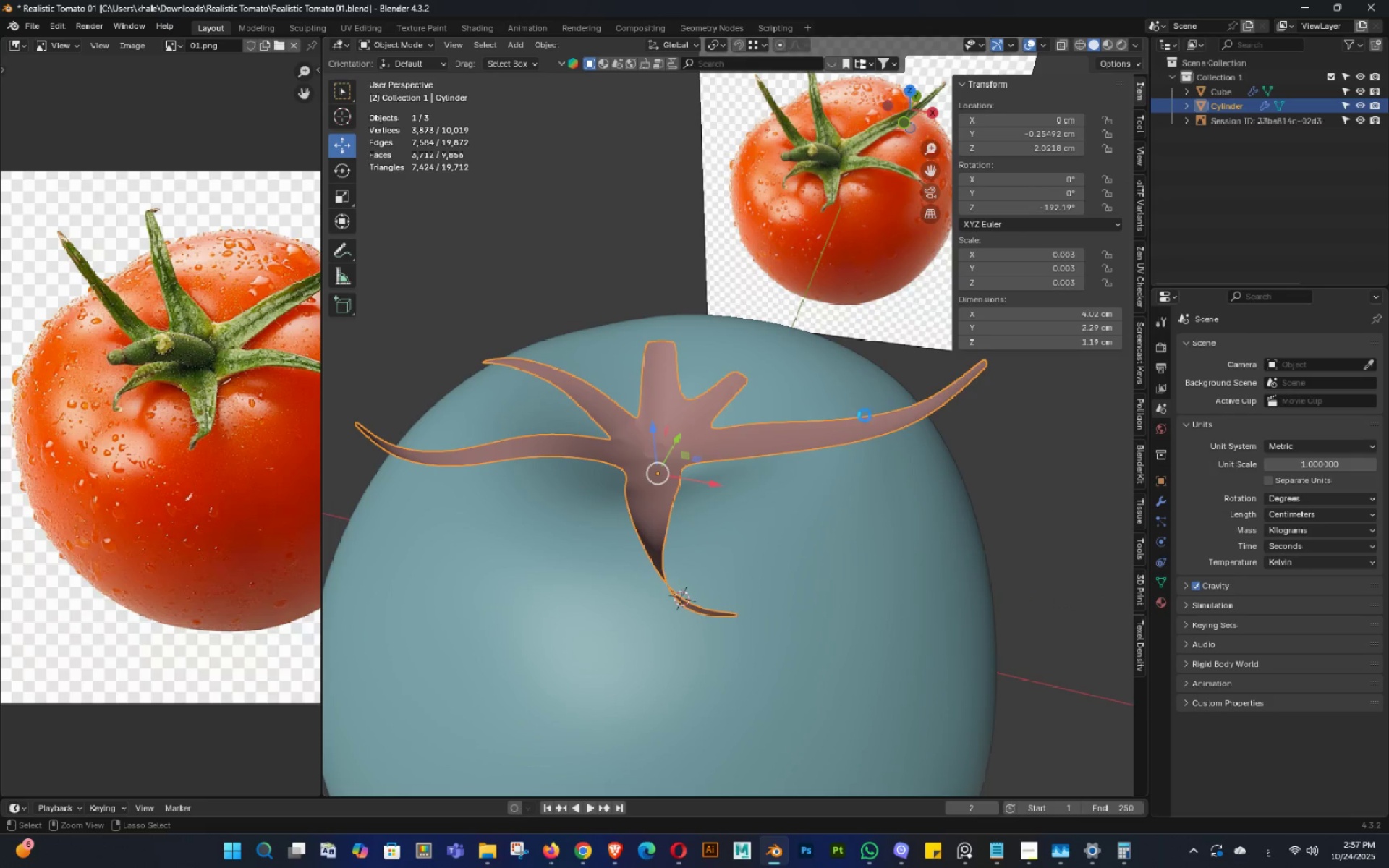 
key(Control+S)
 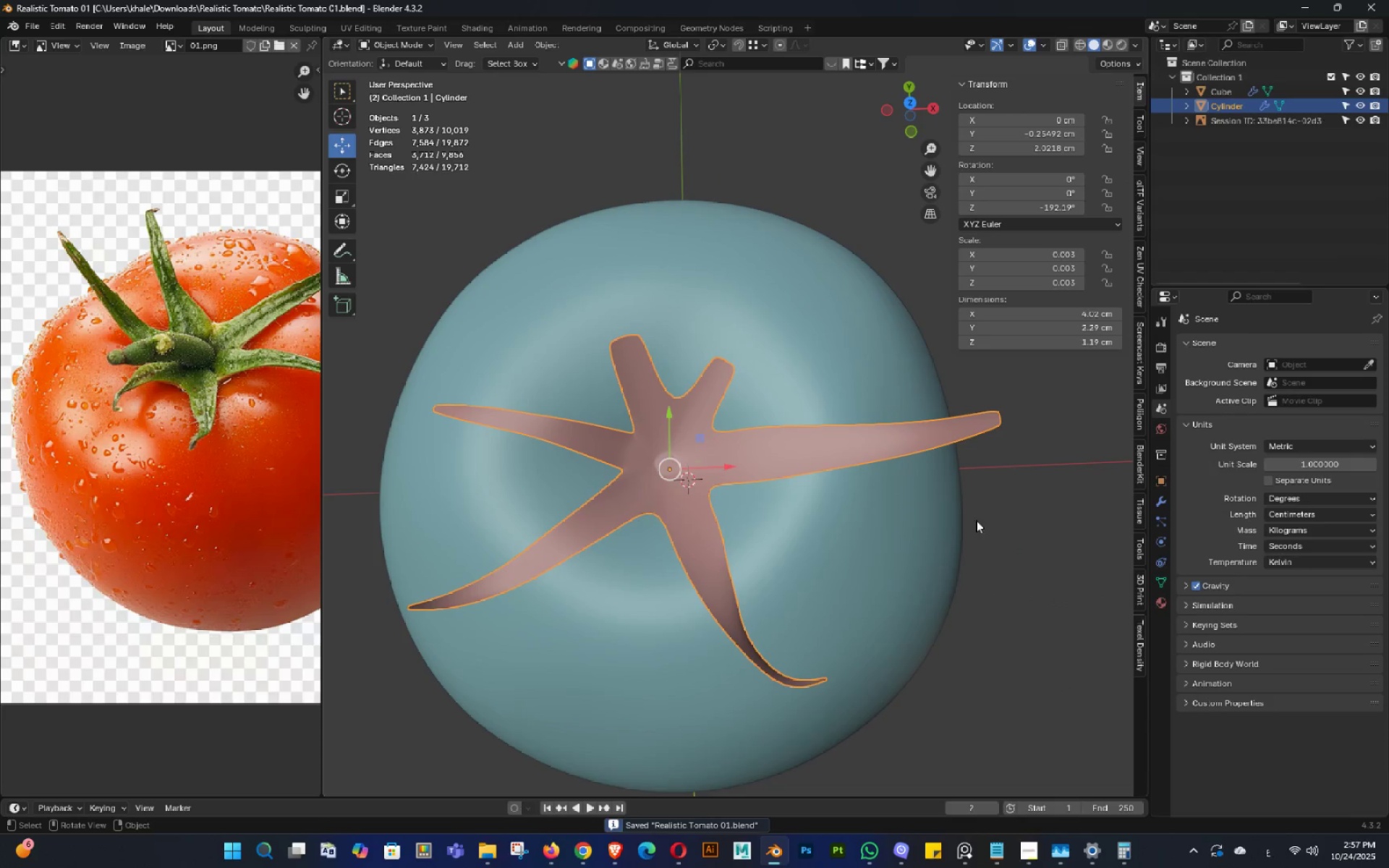 
key(Shift+ShiftLeft)
 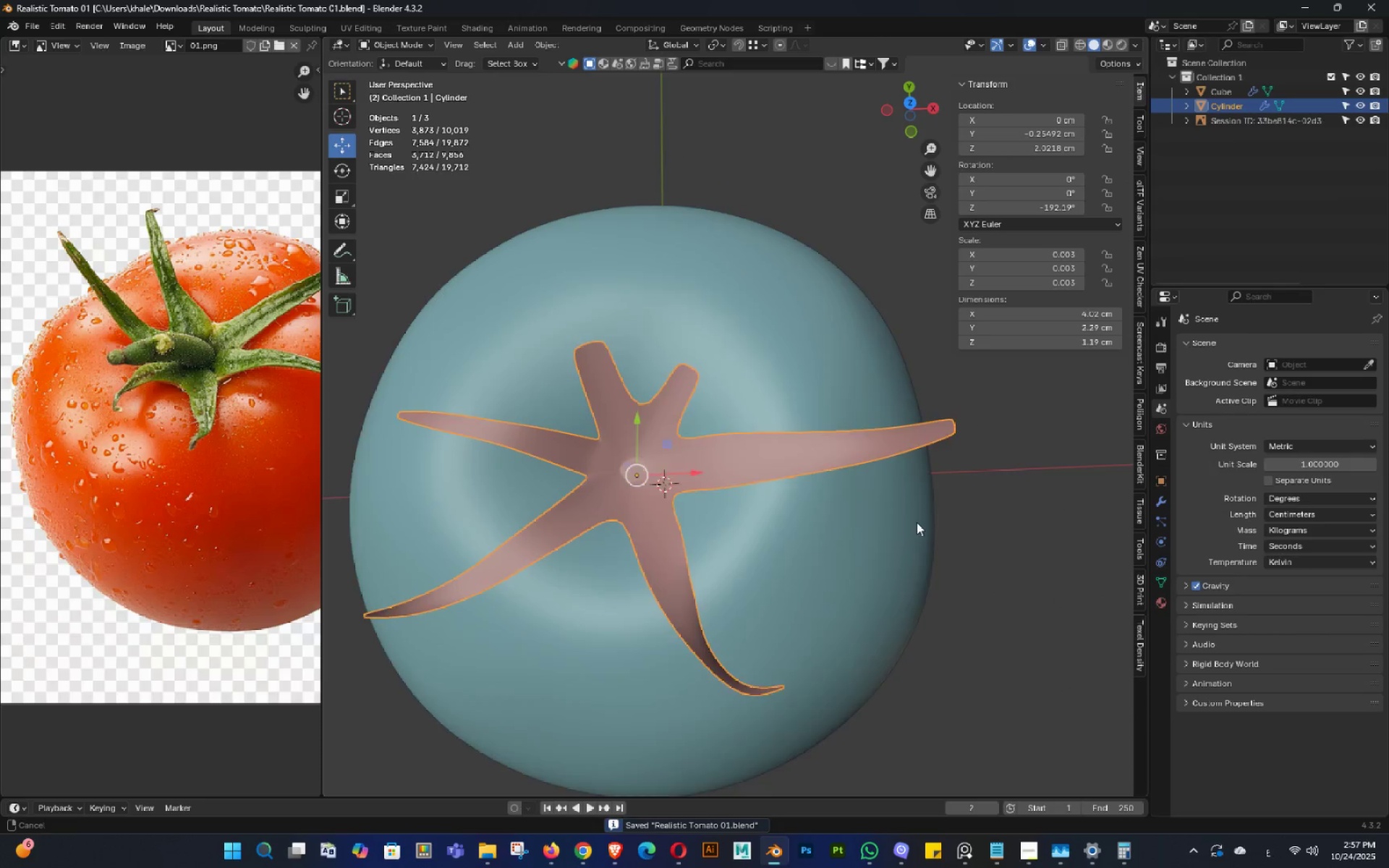 
double_click([895, 526])
 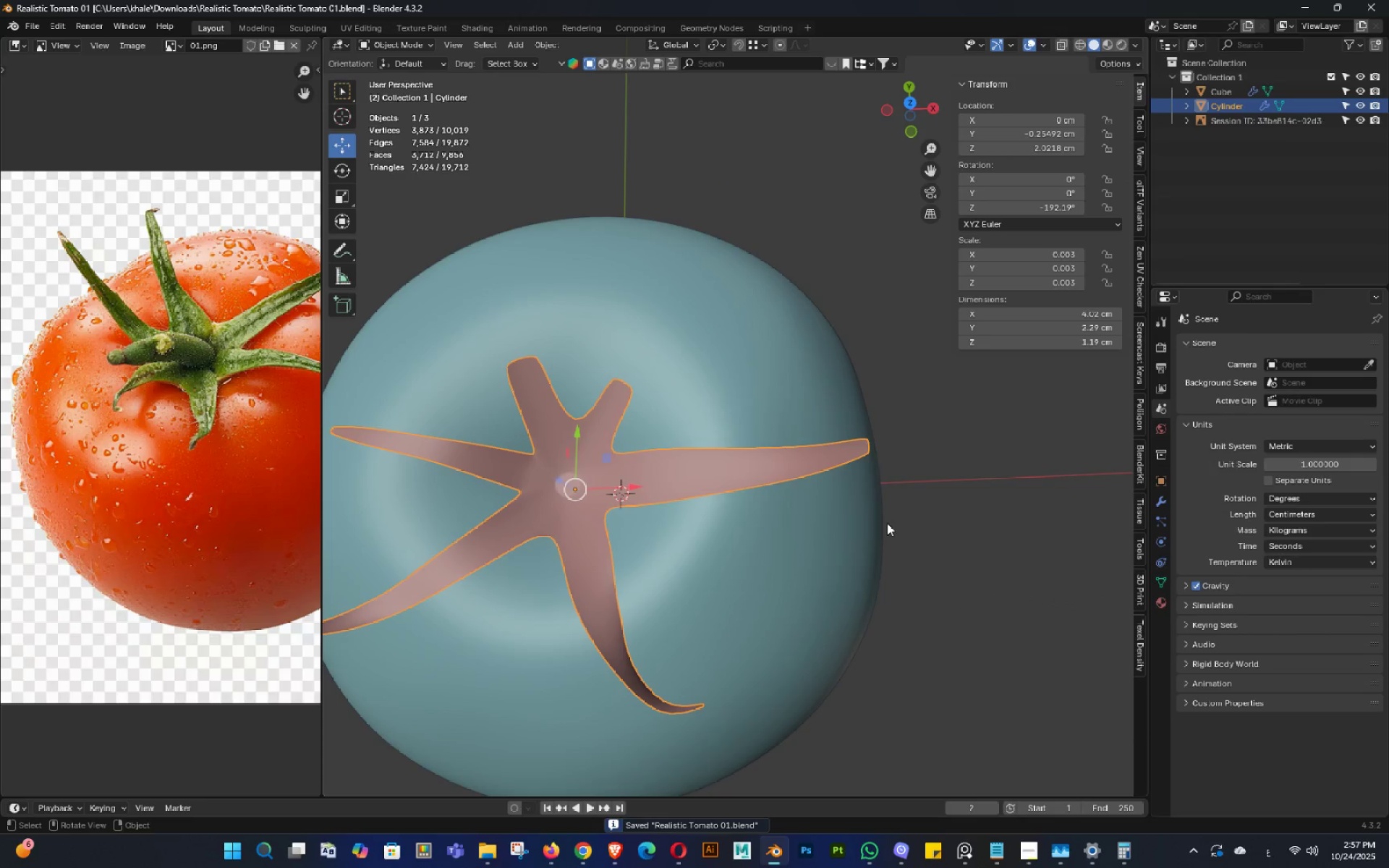 
key(Tab)
 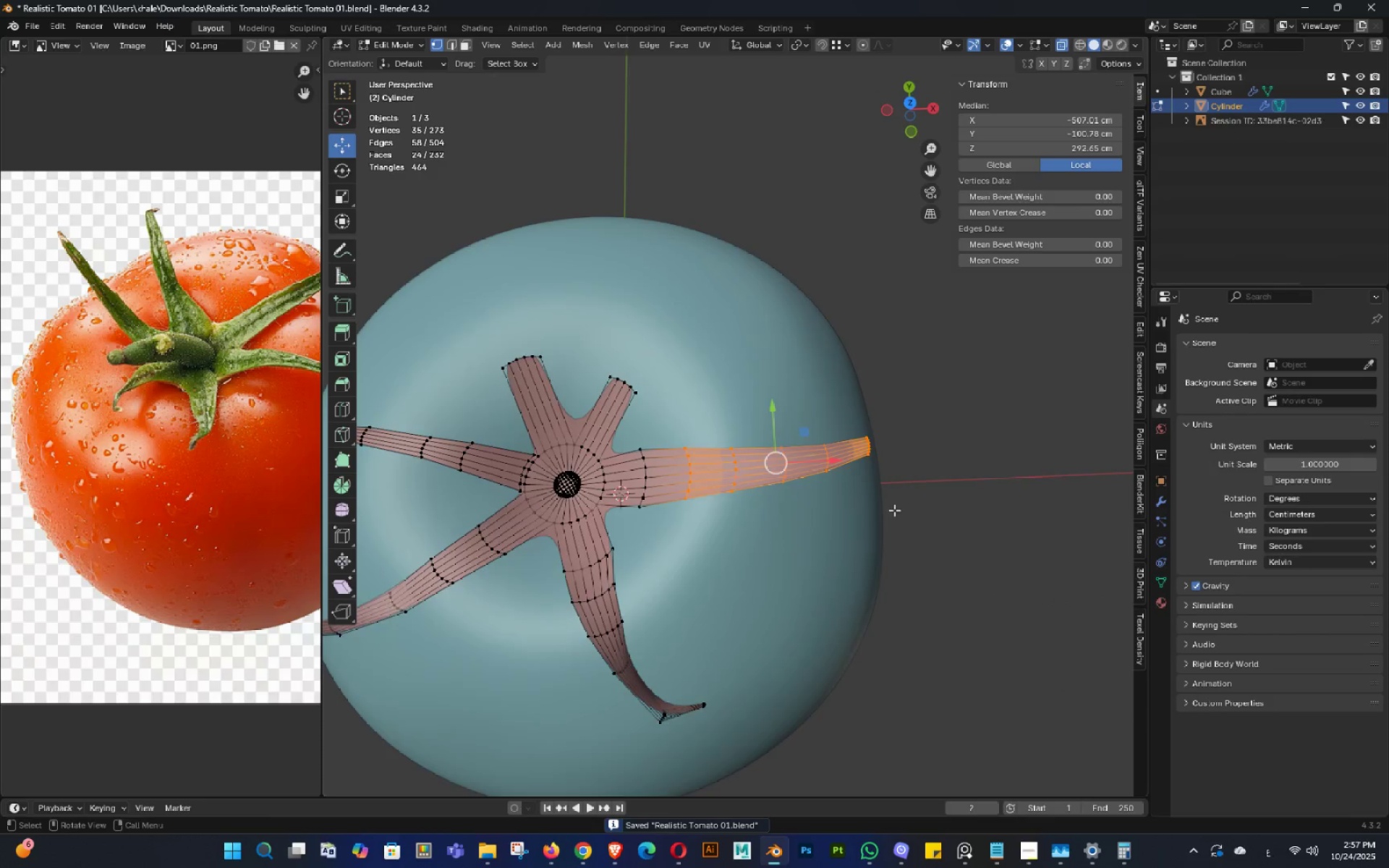 
double_click([904, 517])
 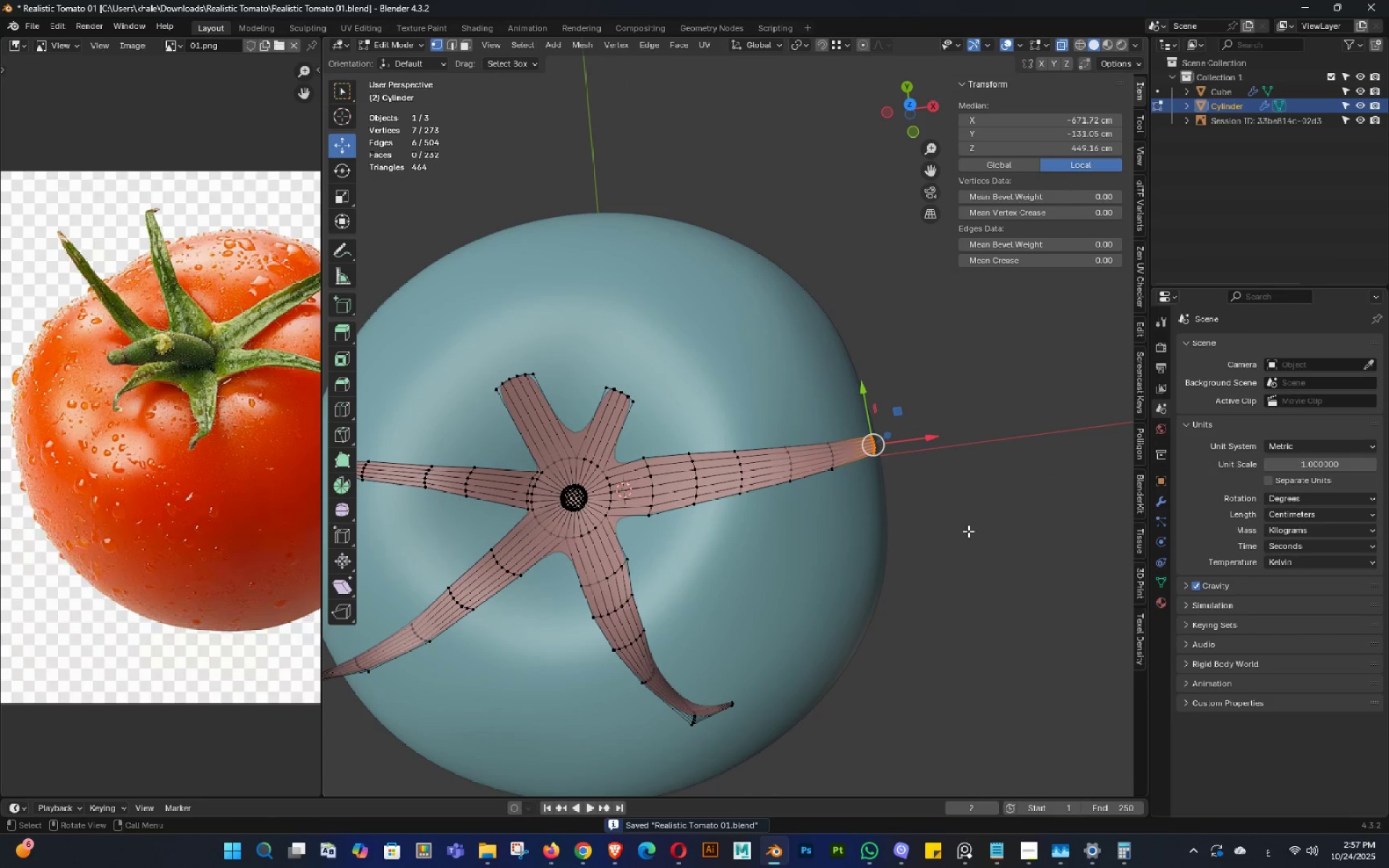 
key(S)
 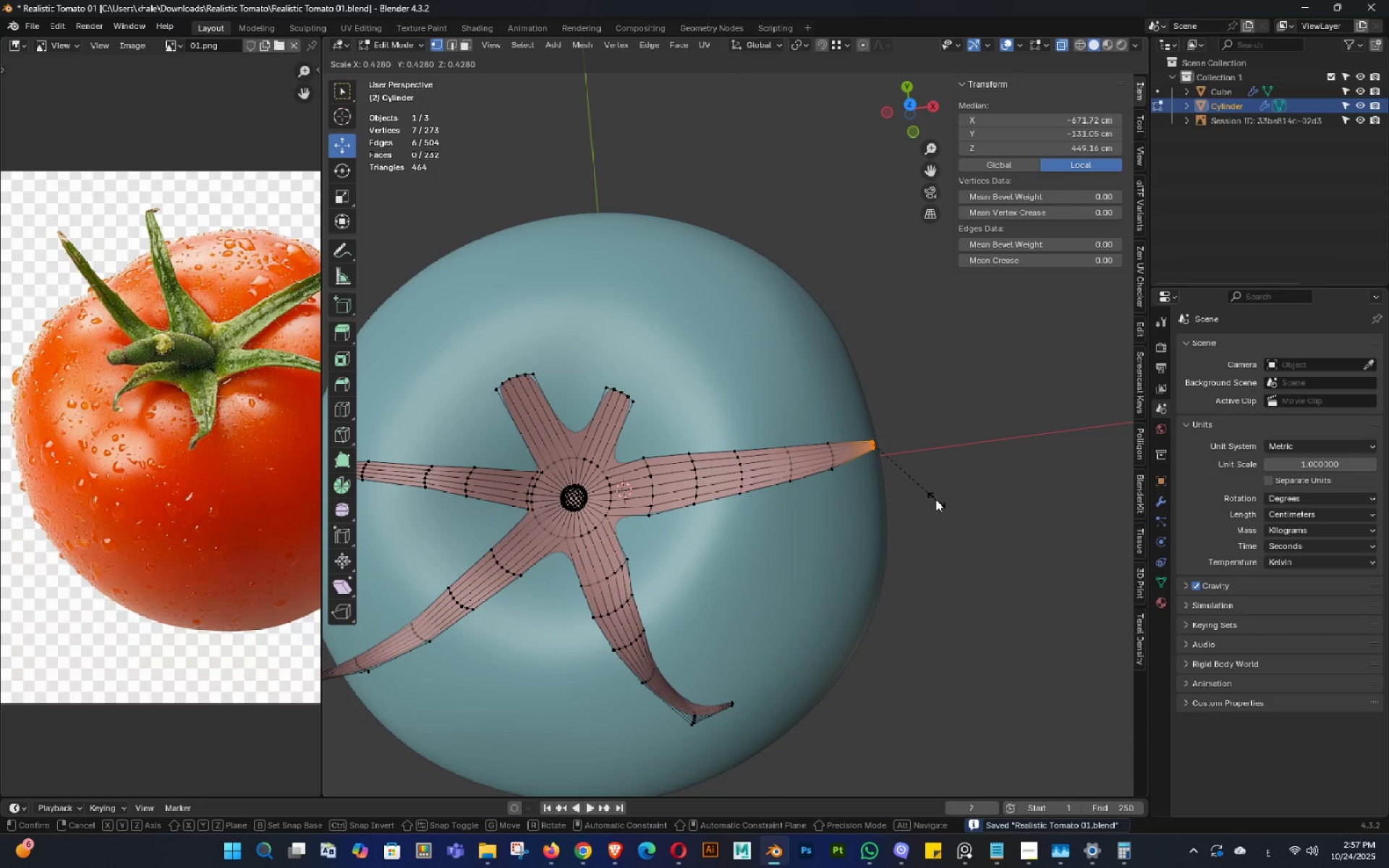 
left_click([932, 497])
 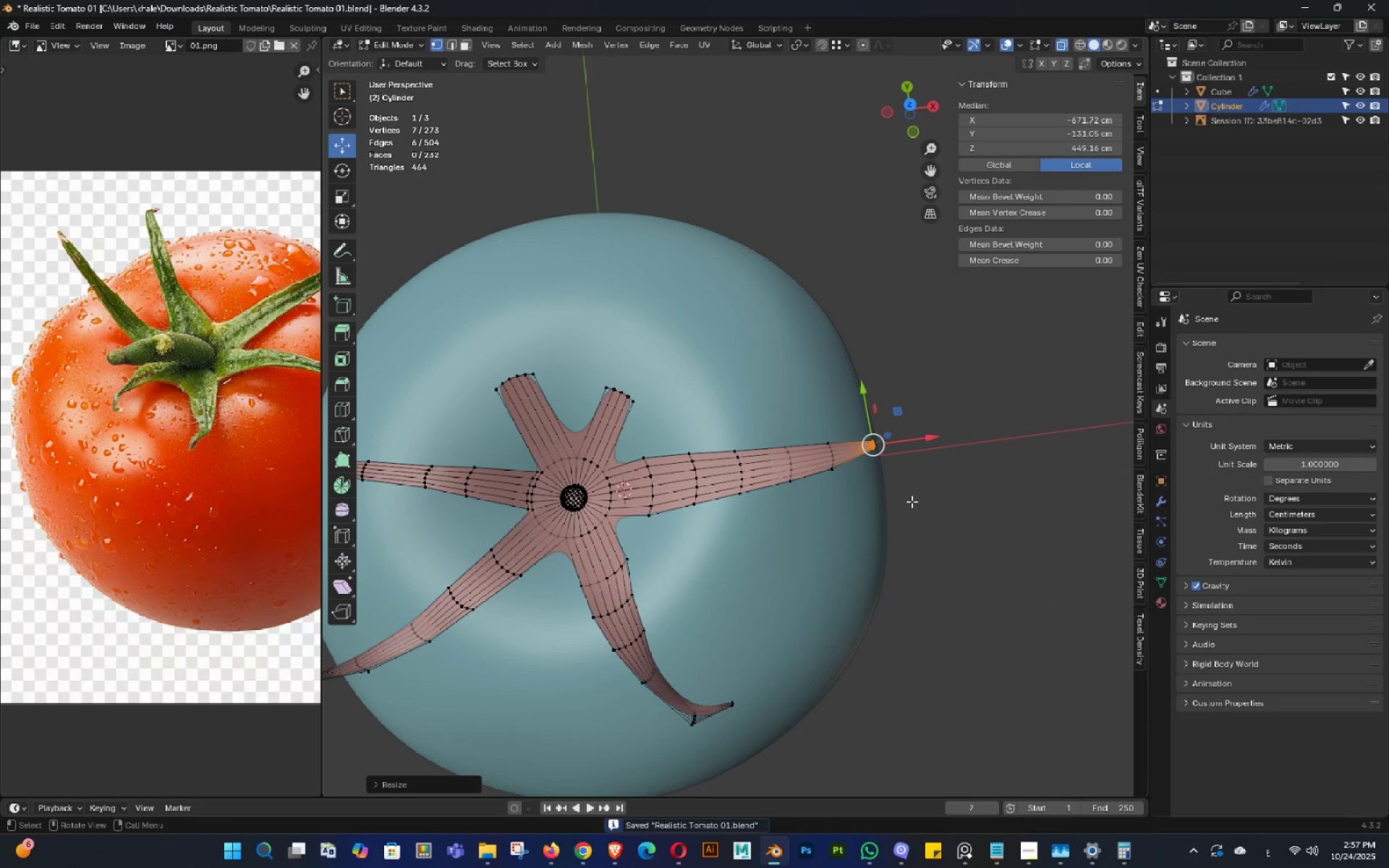 
key(Shift+ShiftLeft)
 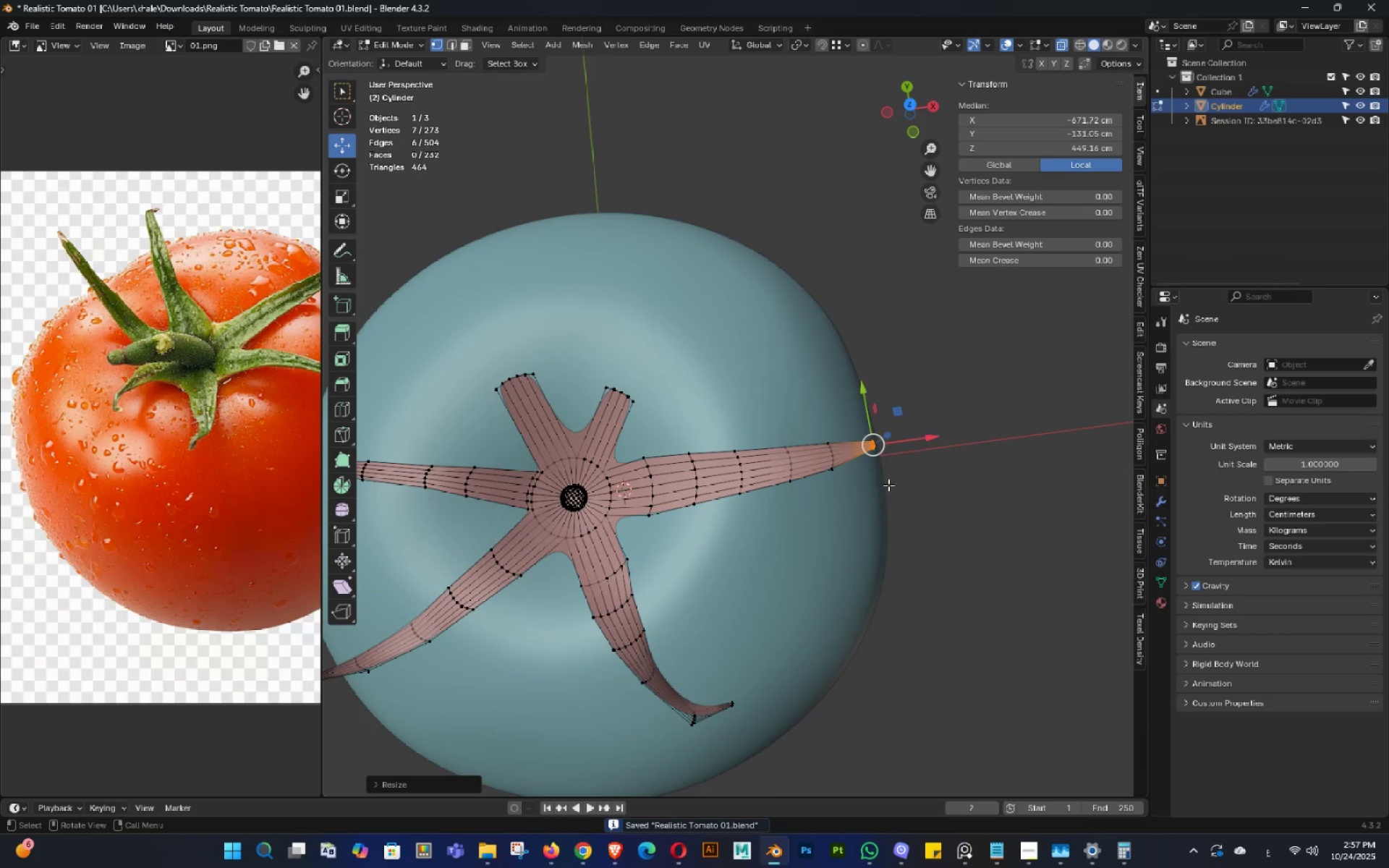 
key(Tab)
 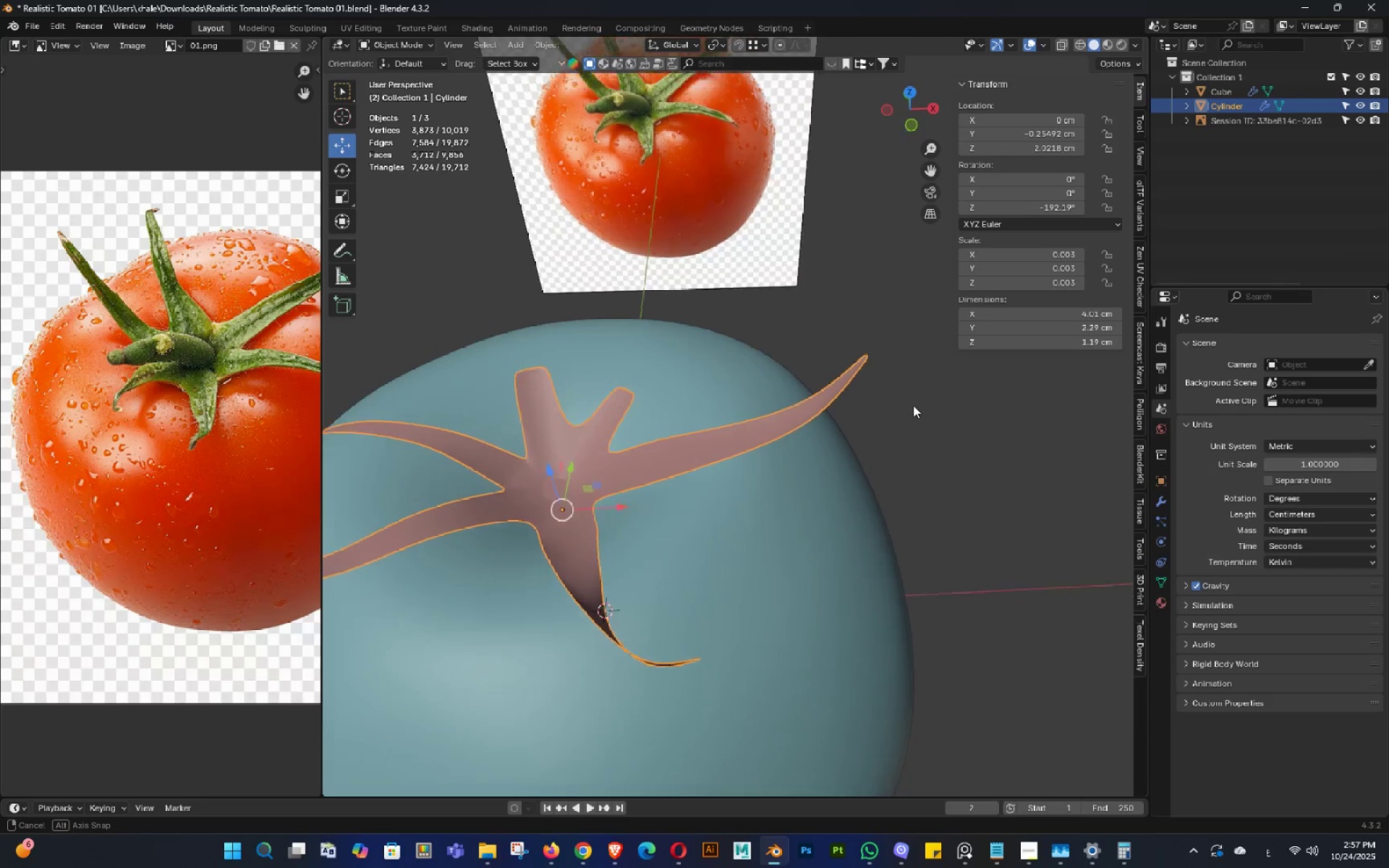 
middle_click([942, 425])
 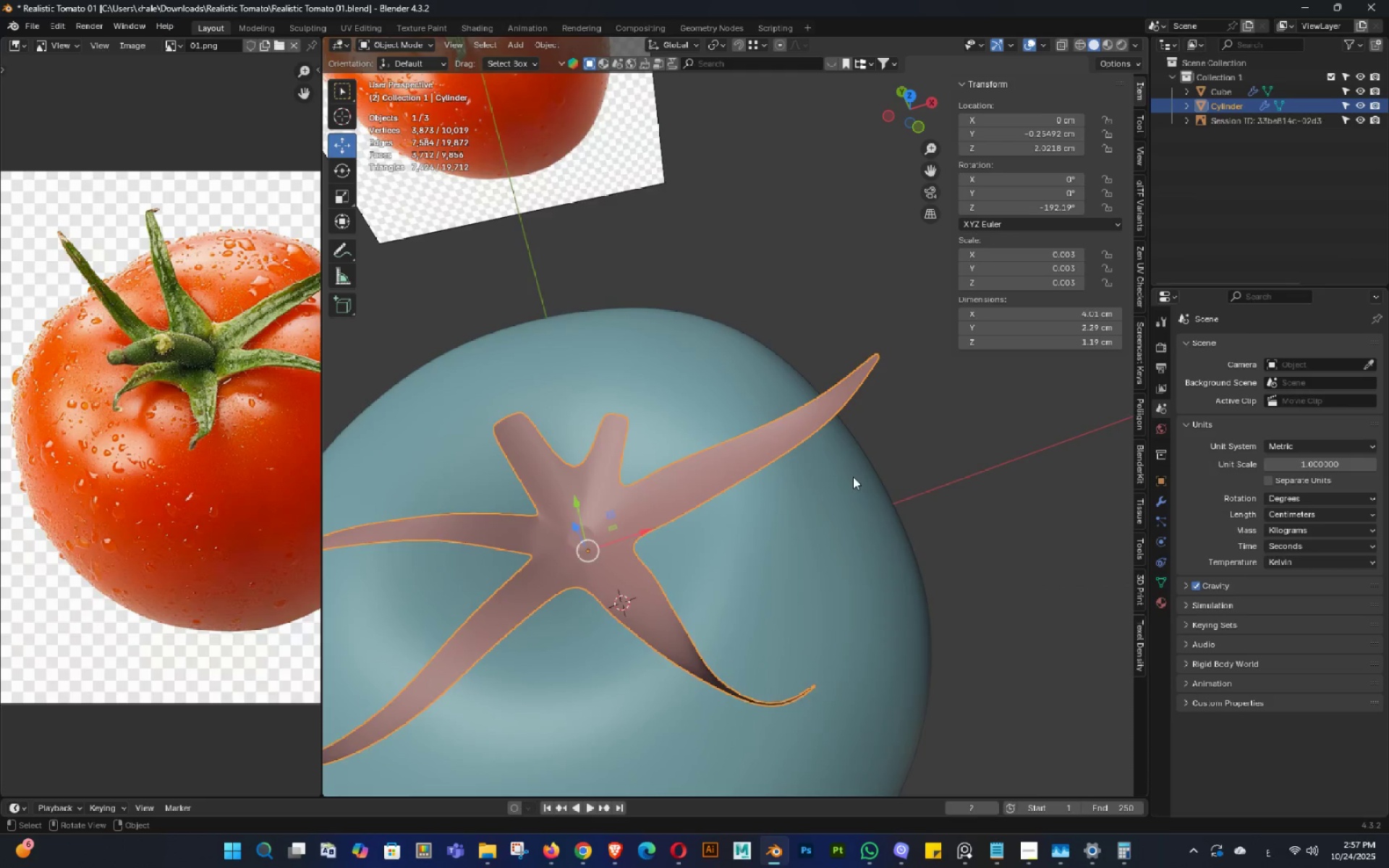 
scroll: coordinate [845, 487], scroll_direction: down, amount: 1.0
 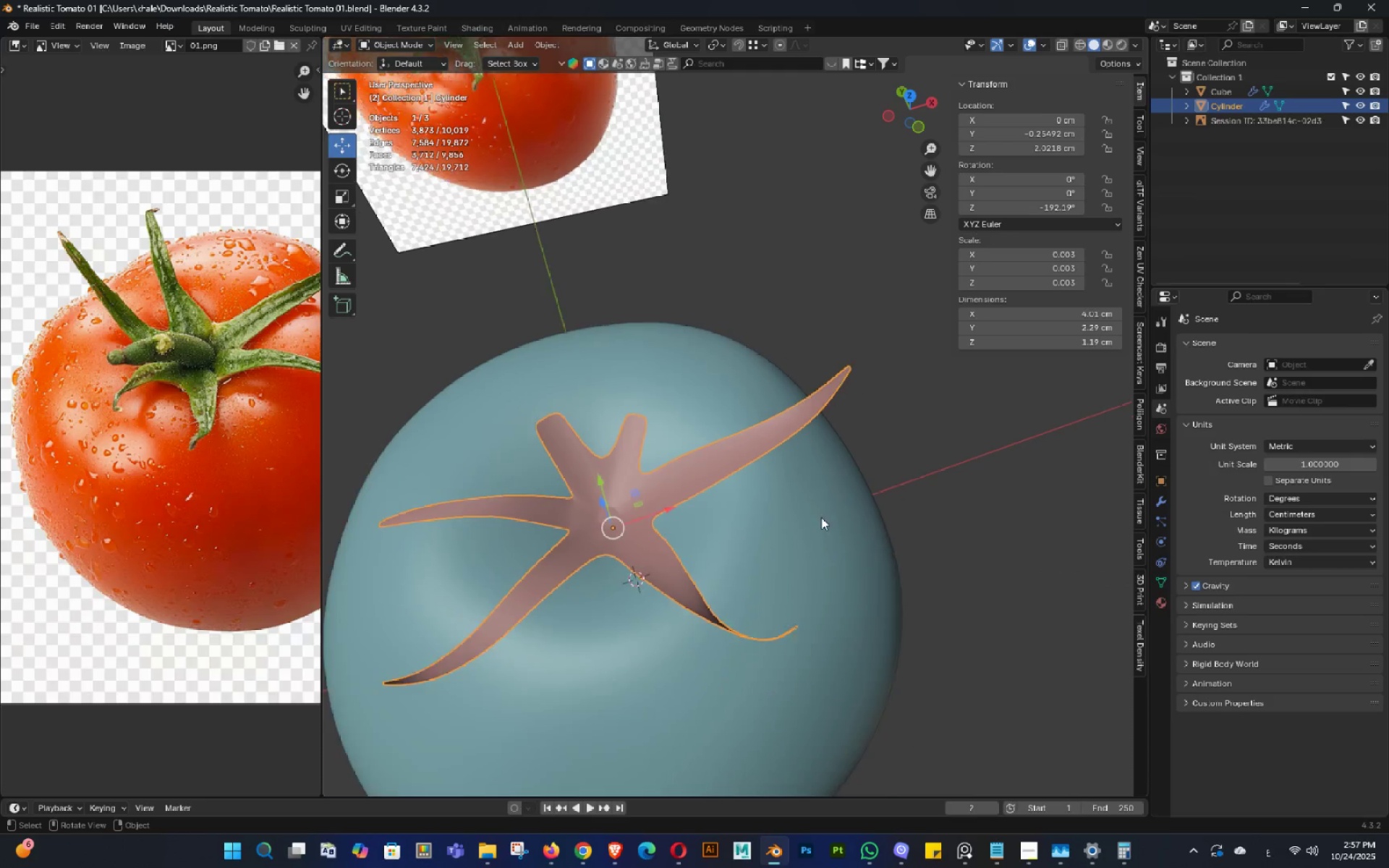 
key(Shift+ShiftLeft)
 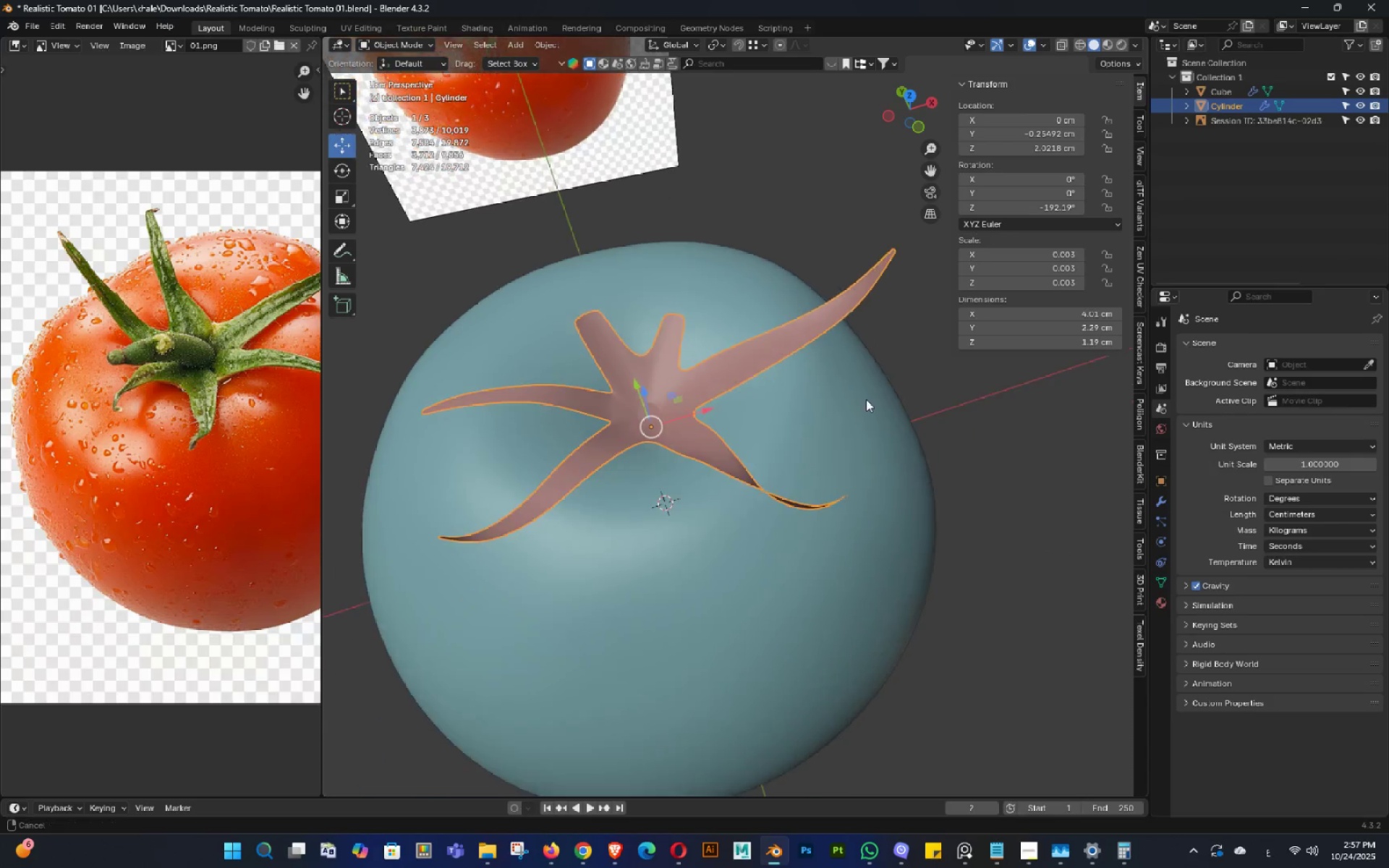 
double_click([866, 399])
 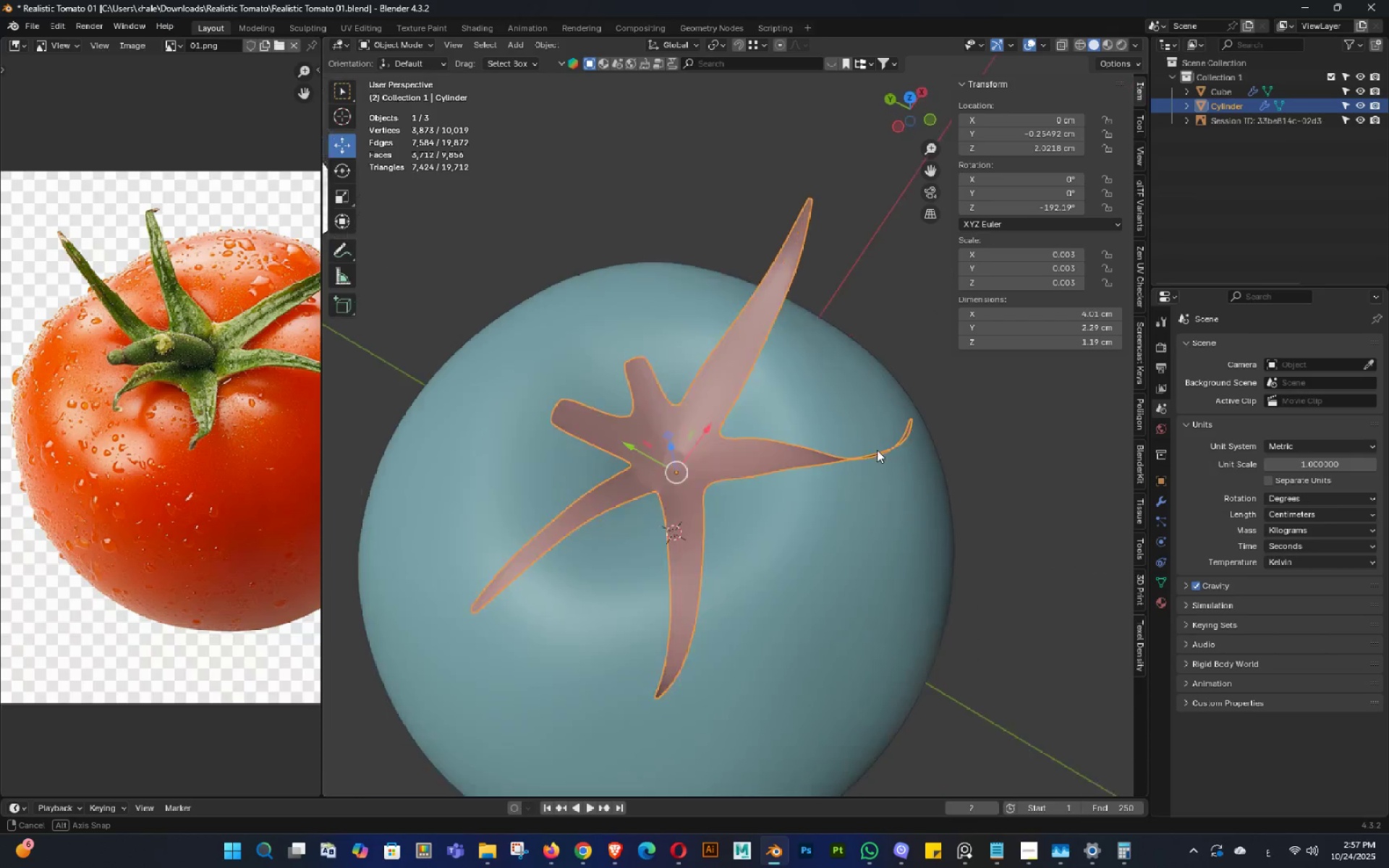 
key(Shift+ShiftLeft)
 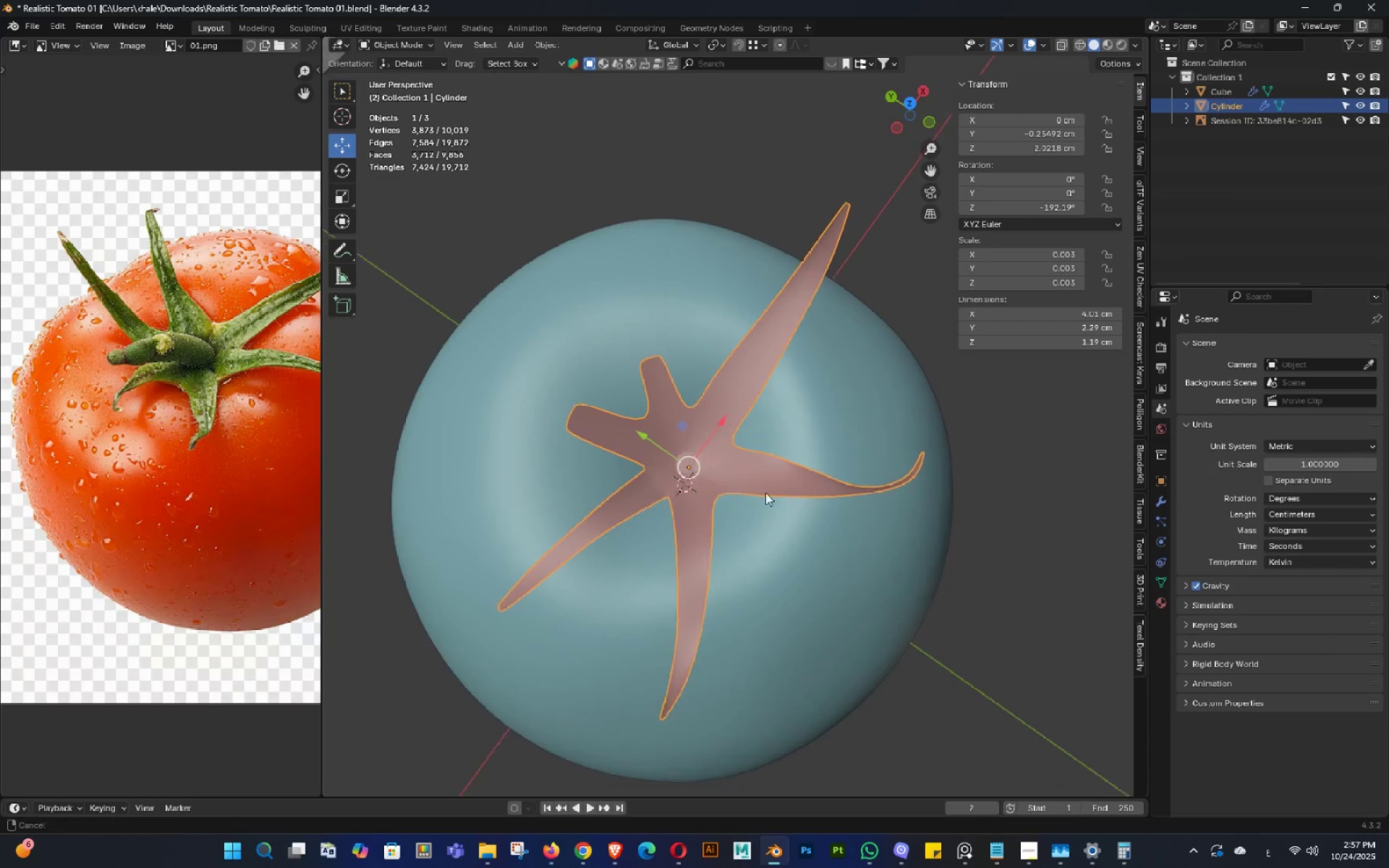 
triple_click([807, 469])
 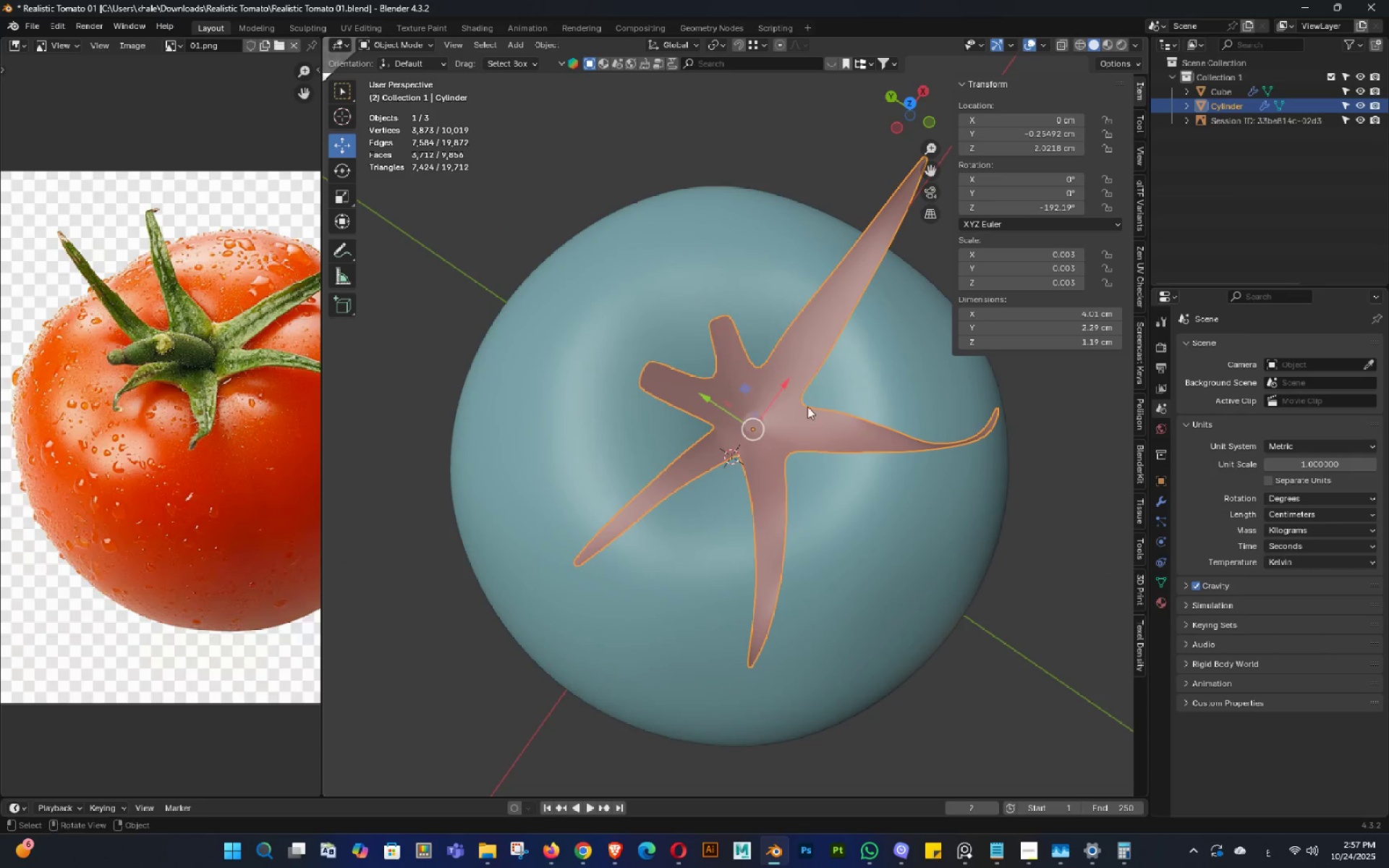 
type(`)
key(Tab)
type(sy)
 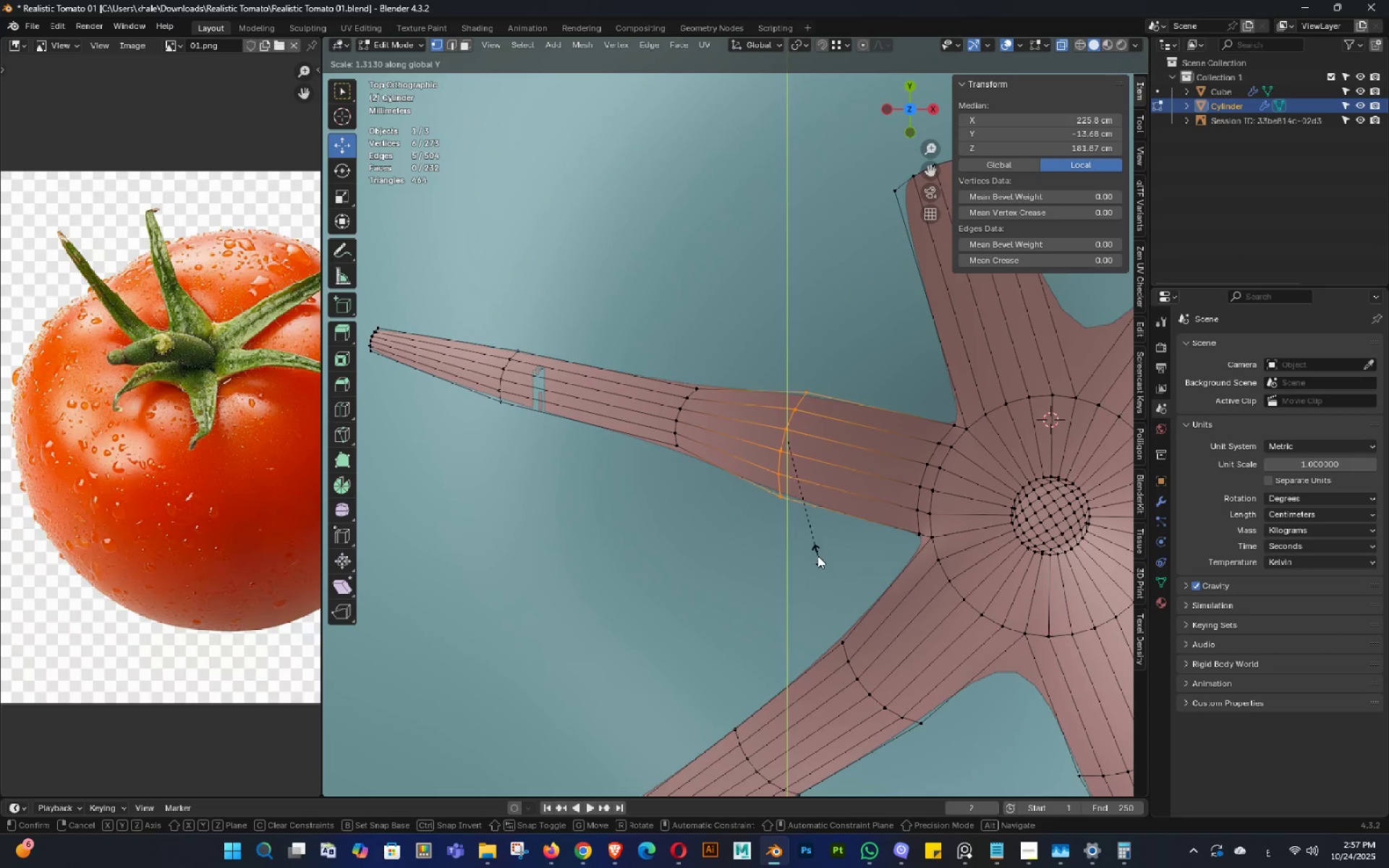 
scroll: coordinate [795, 435], scroll_direction: up, amount: 7.0
 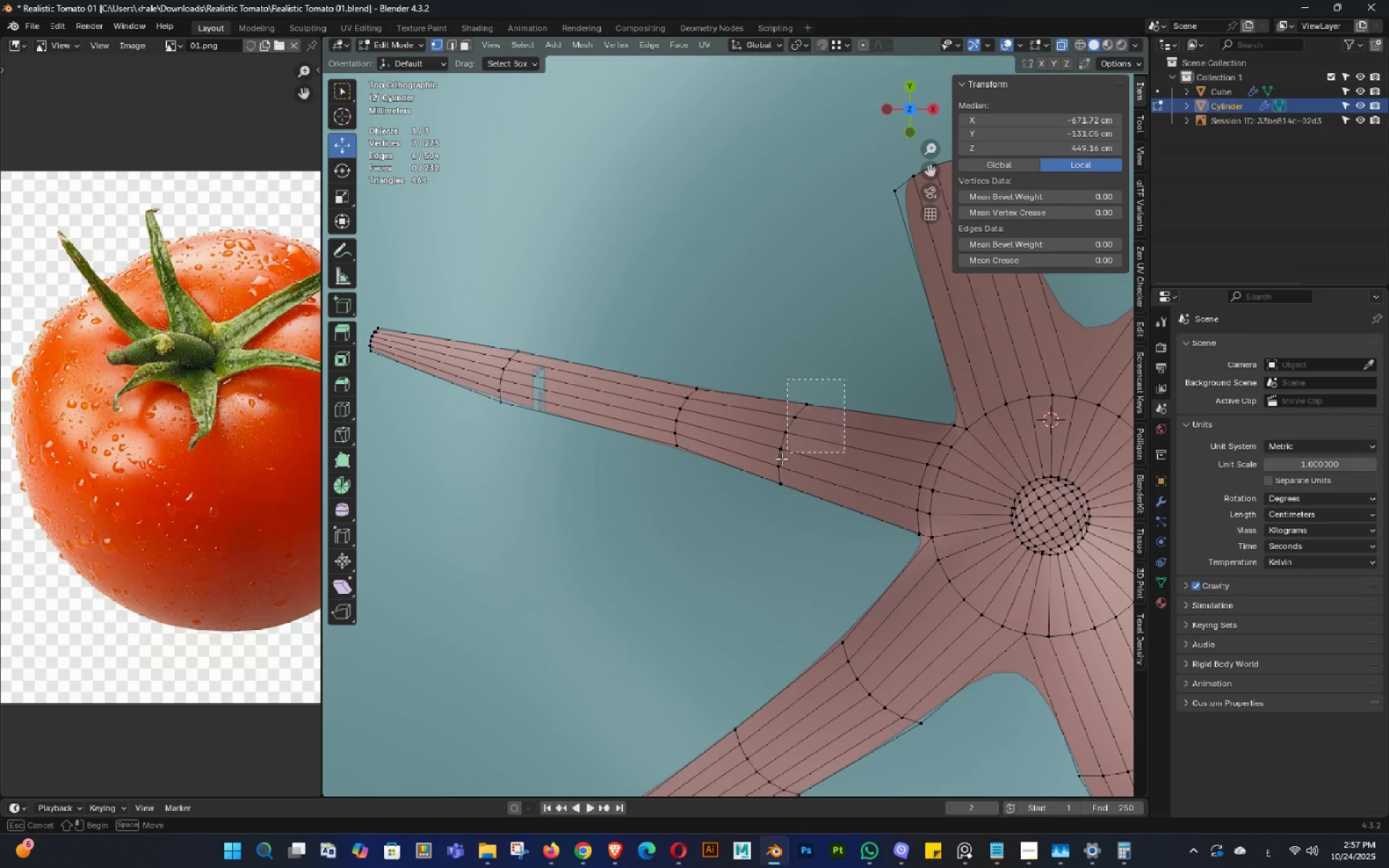 
left_click_drag(start_coordinate=[844, 379], to_coordinate=[760, 515])
 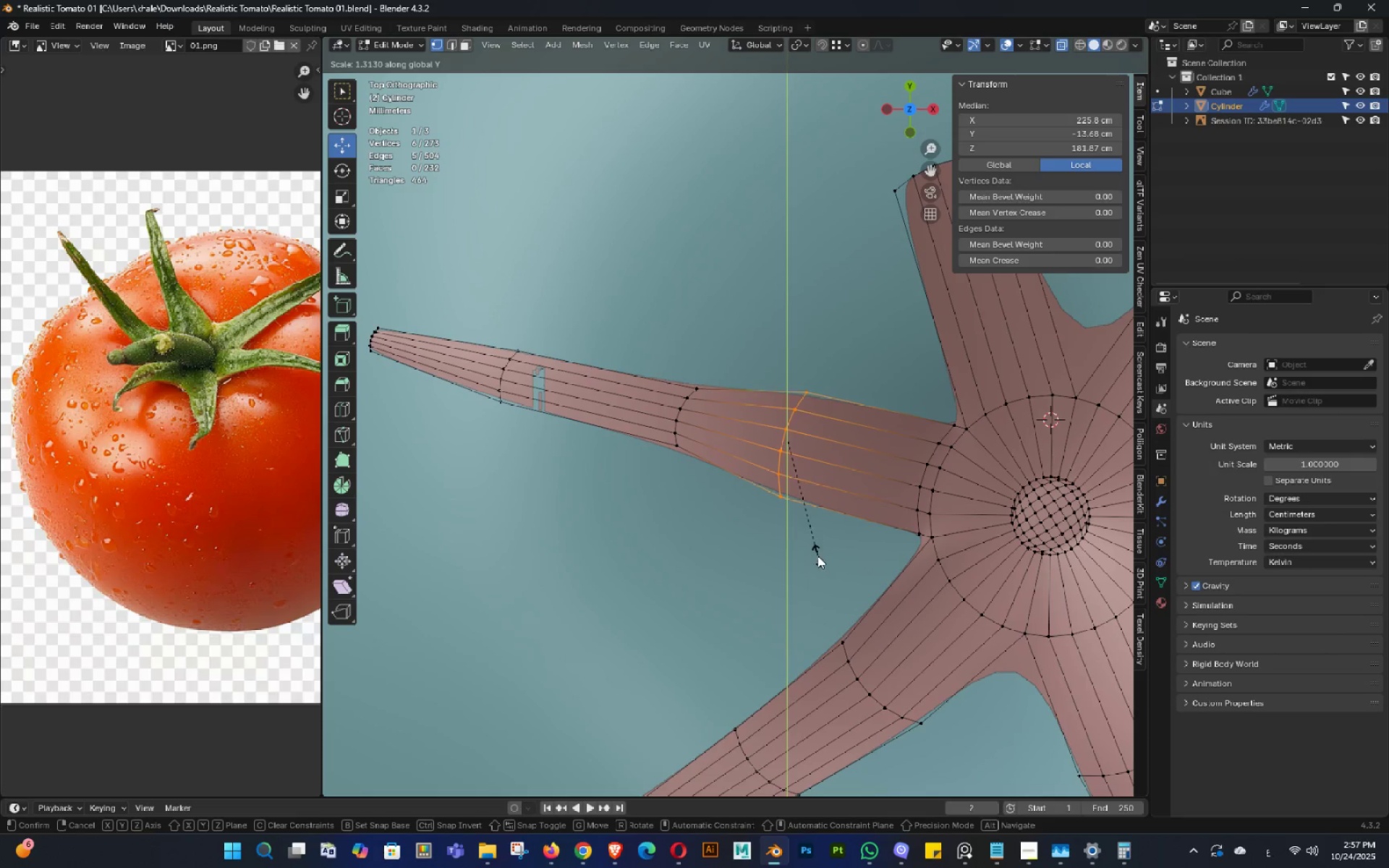 
left_click([820, 558])
 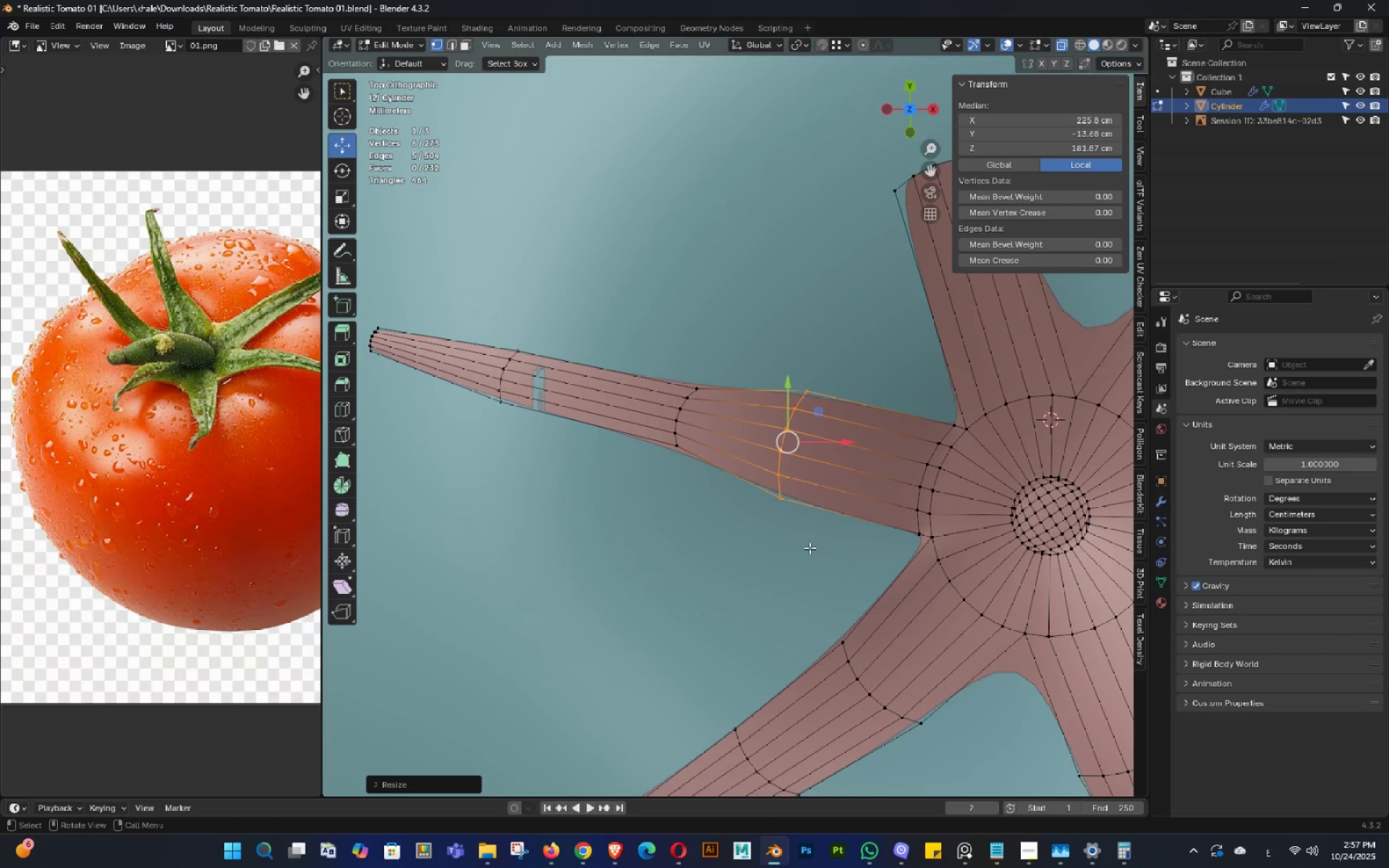 
scroll: coordinate [810, 548], scroll_direction: down, amount: 2.0
 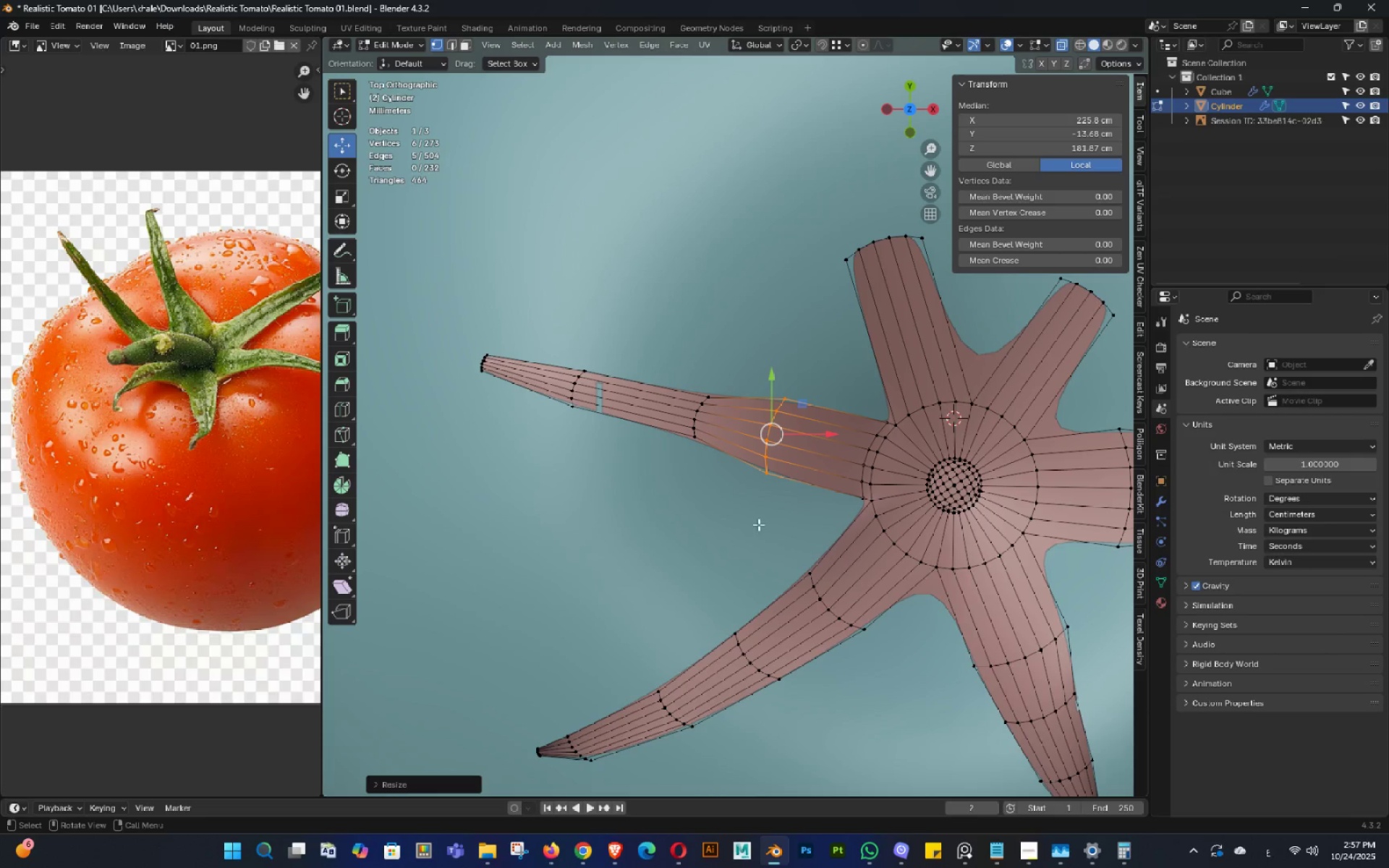 
hold_key(key=ShiftLeft, duration=0.34)
double_click([970, 527])
 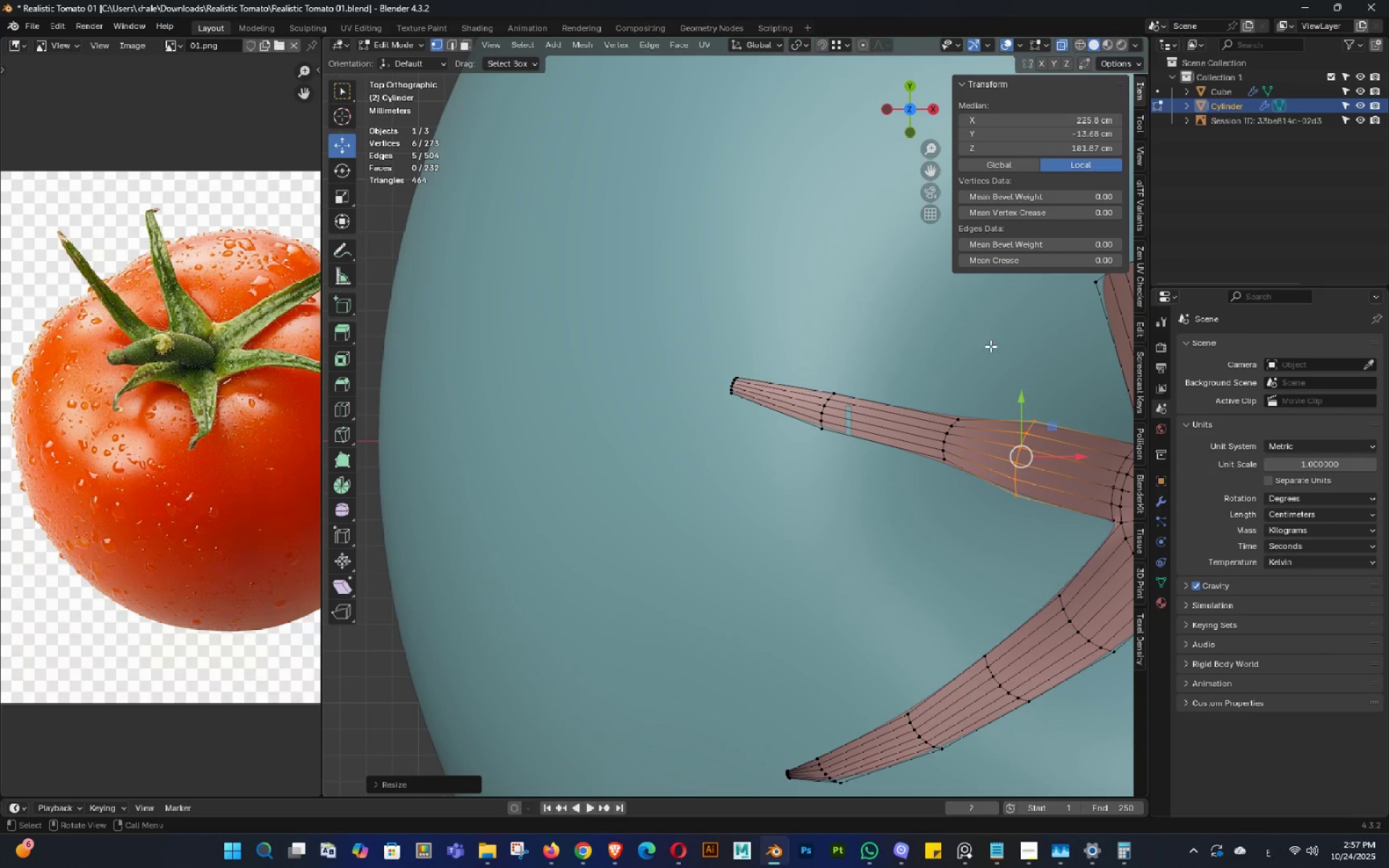 
left_click_drag(start_coordinate=[993, 333], to_coordinate=[656, 513])
 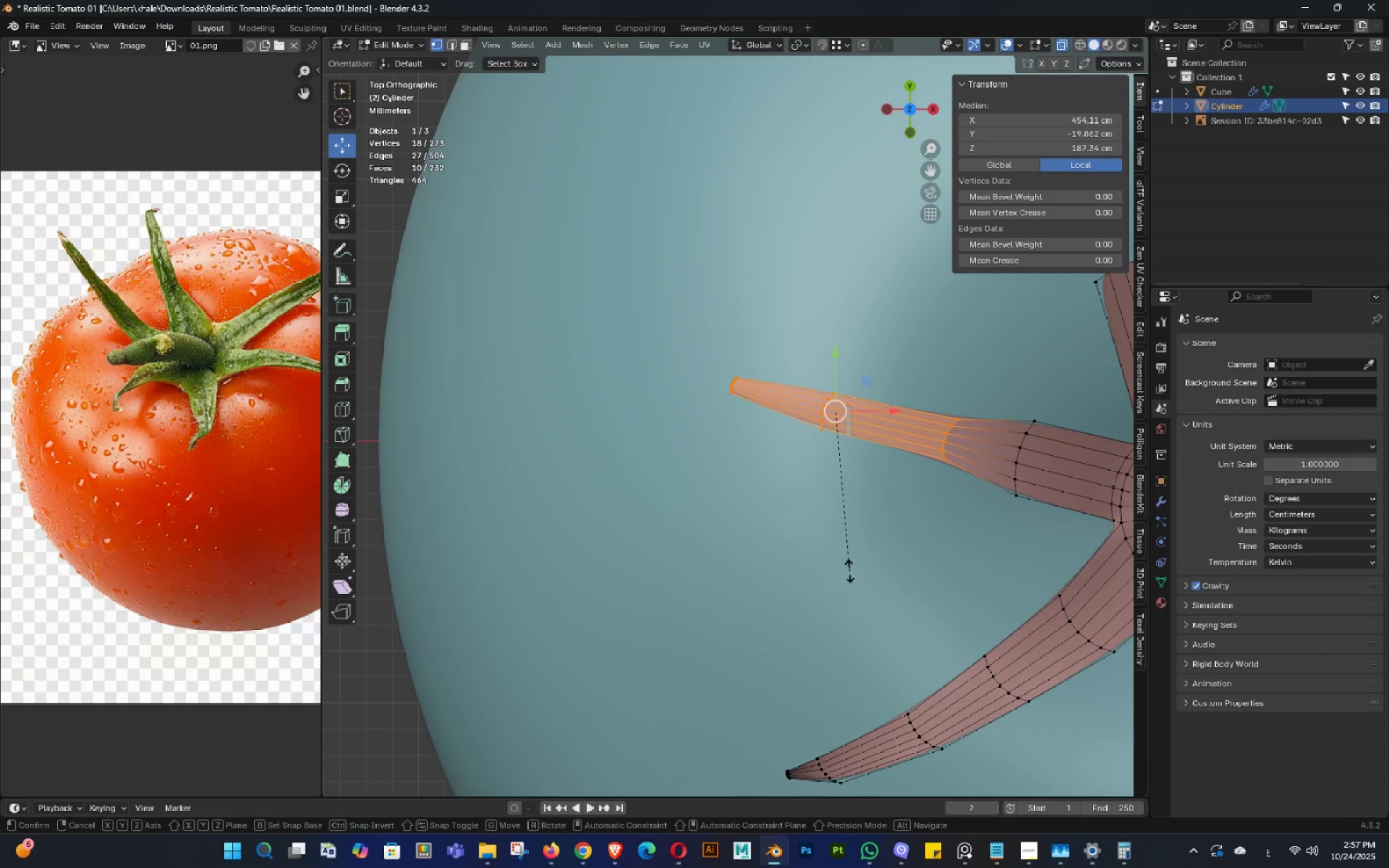 
type(sy)
 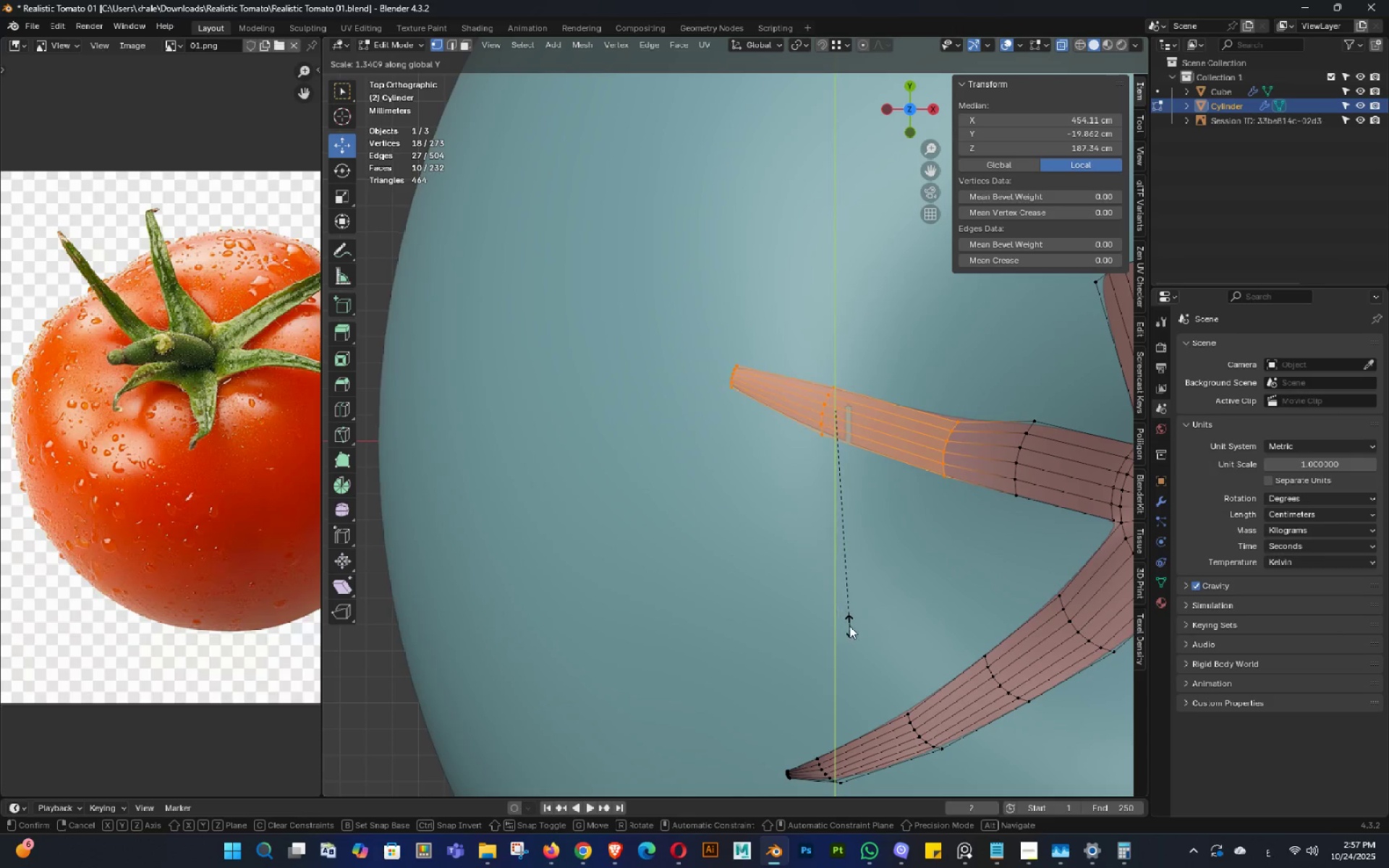 
left_click([854, 630])
 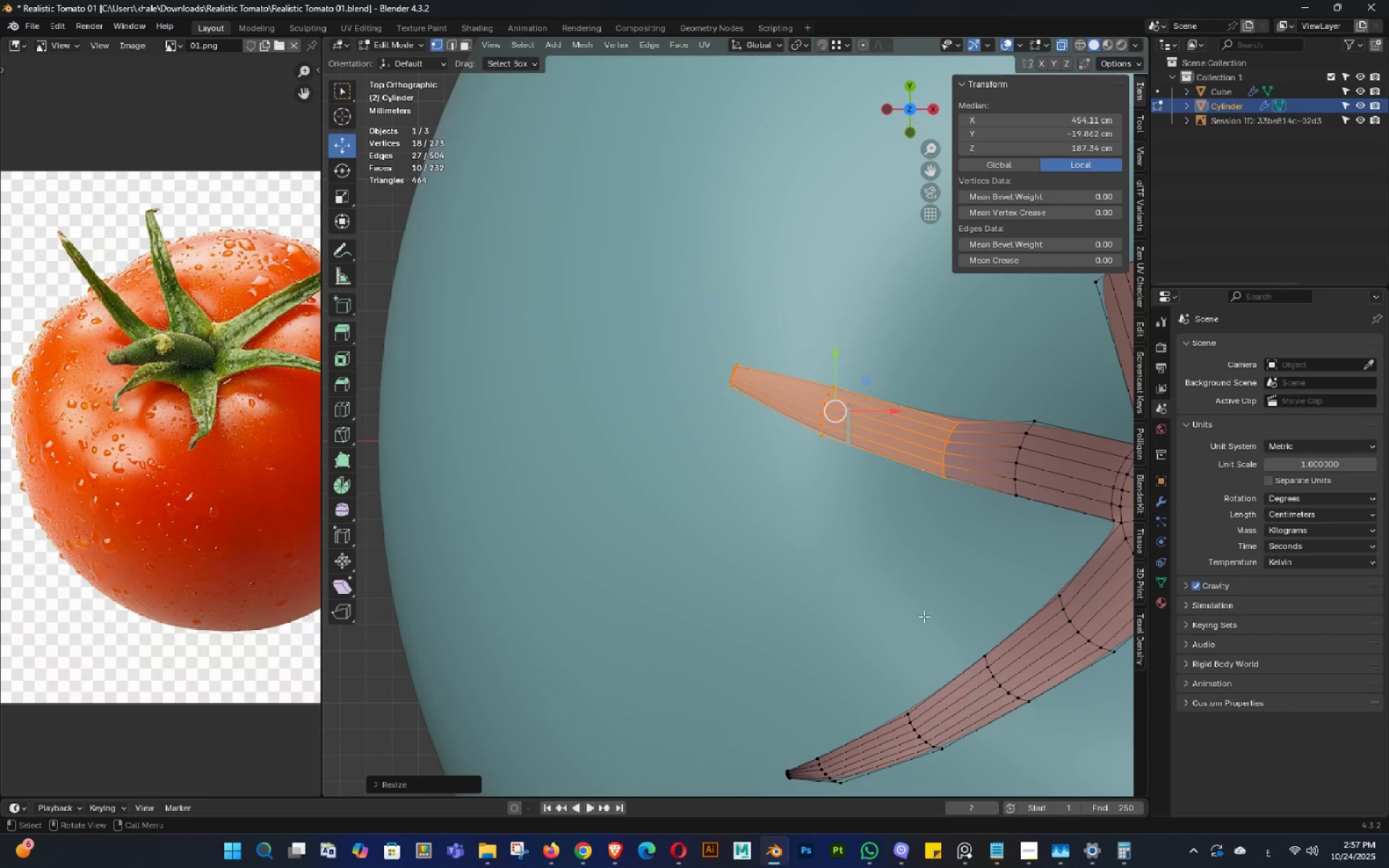 
key(R)
 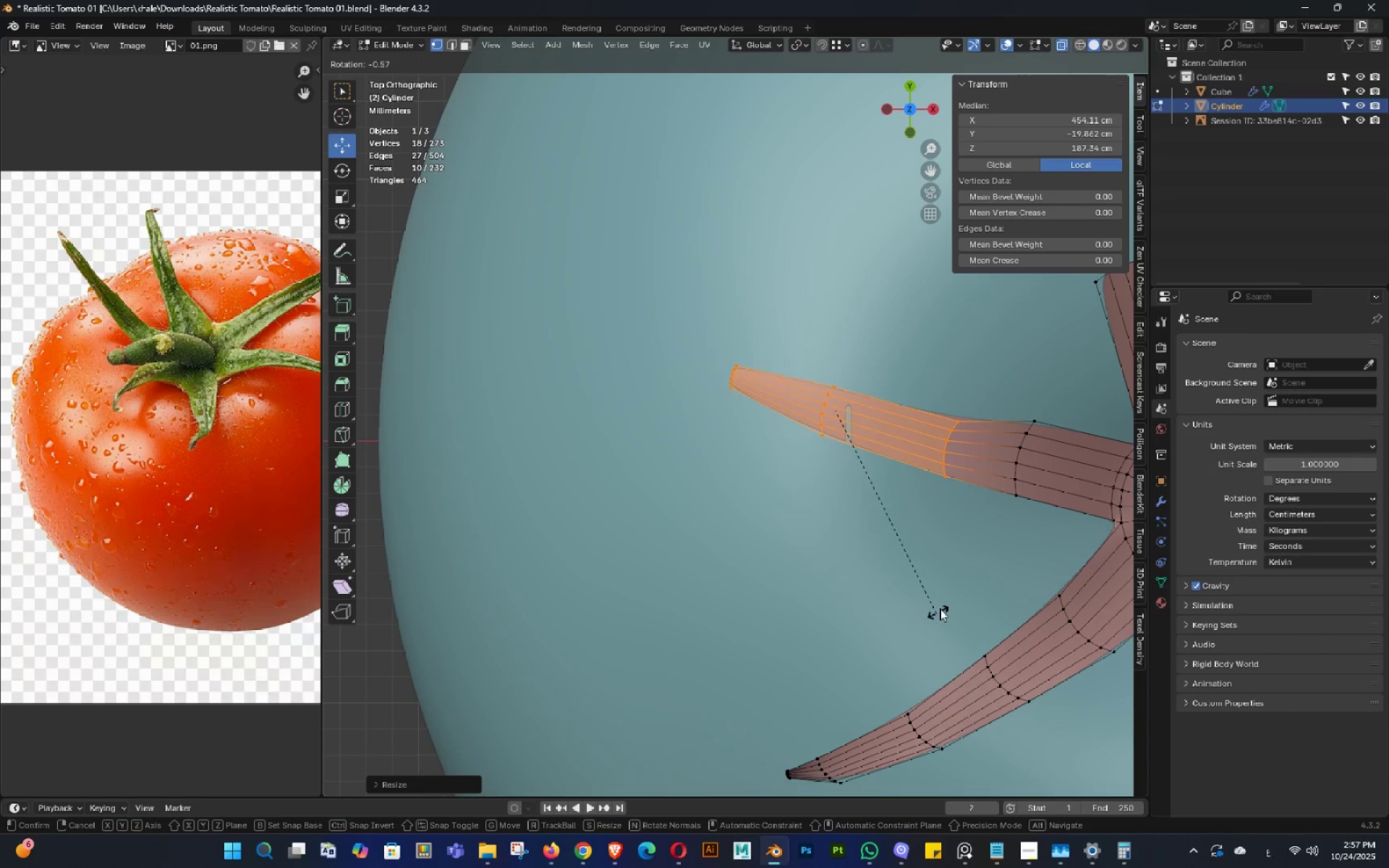 
hold_key(key=ShiftLeft, duration=0.82)
left_click([982, 572])
 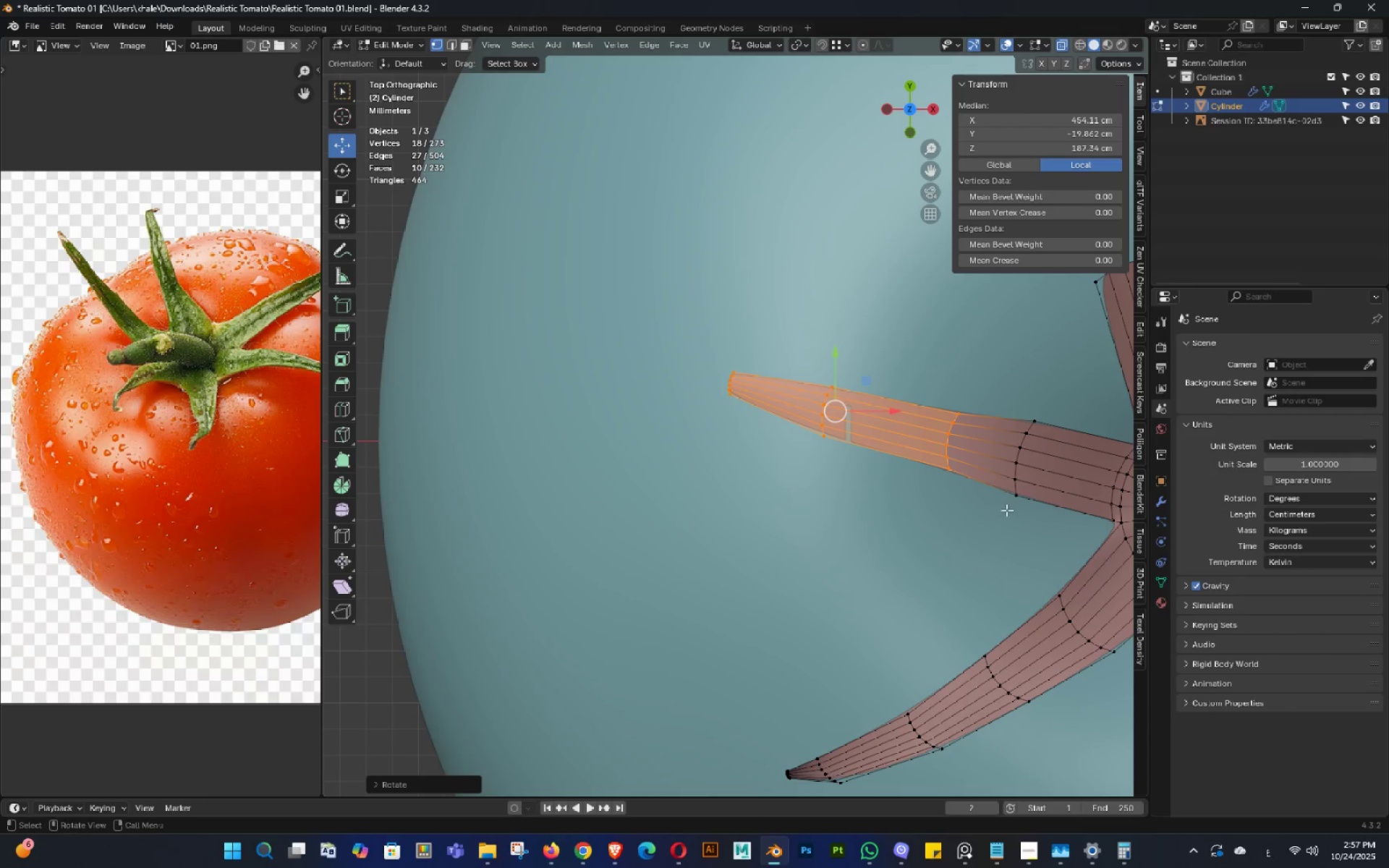 
key(Tab)
 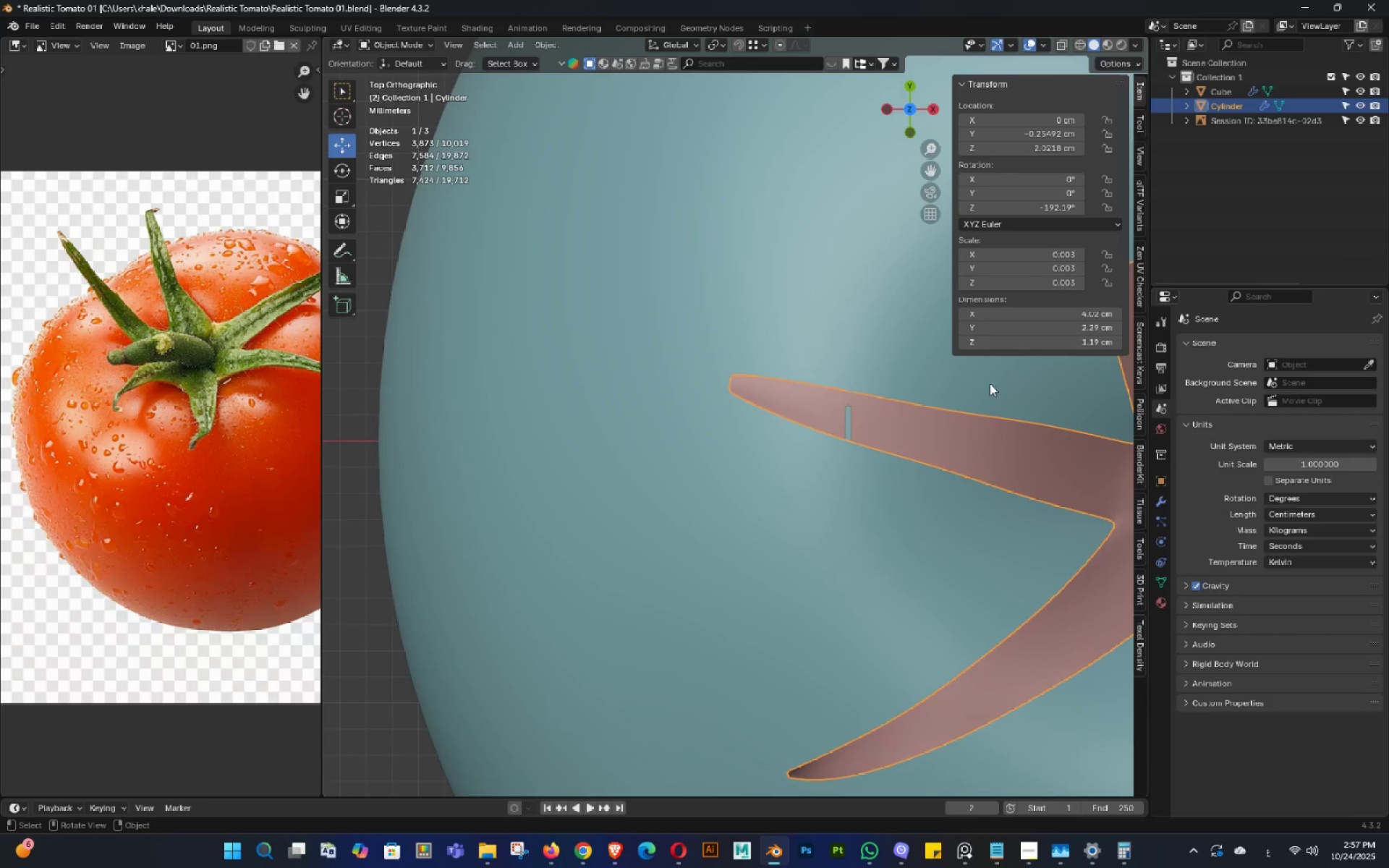 
scroll: coordinate [990, 383], scroll_direction: down, amount: 4.0
 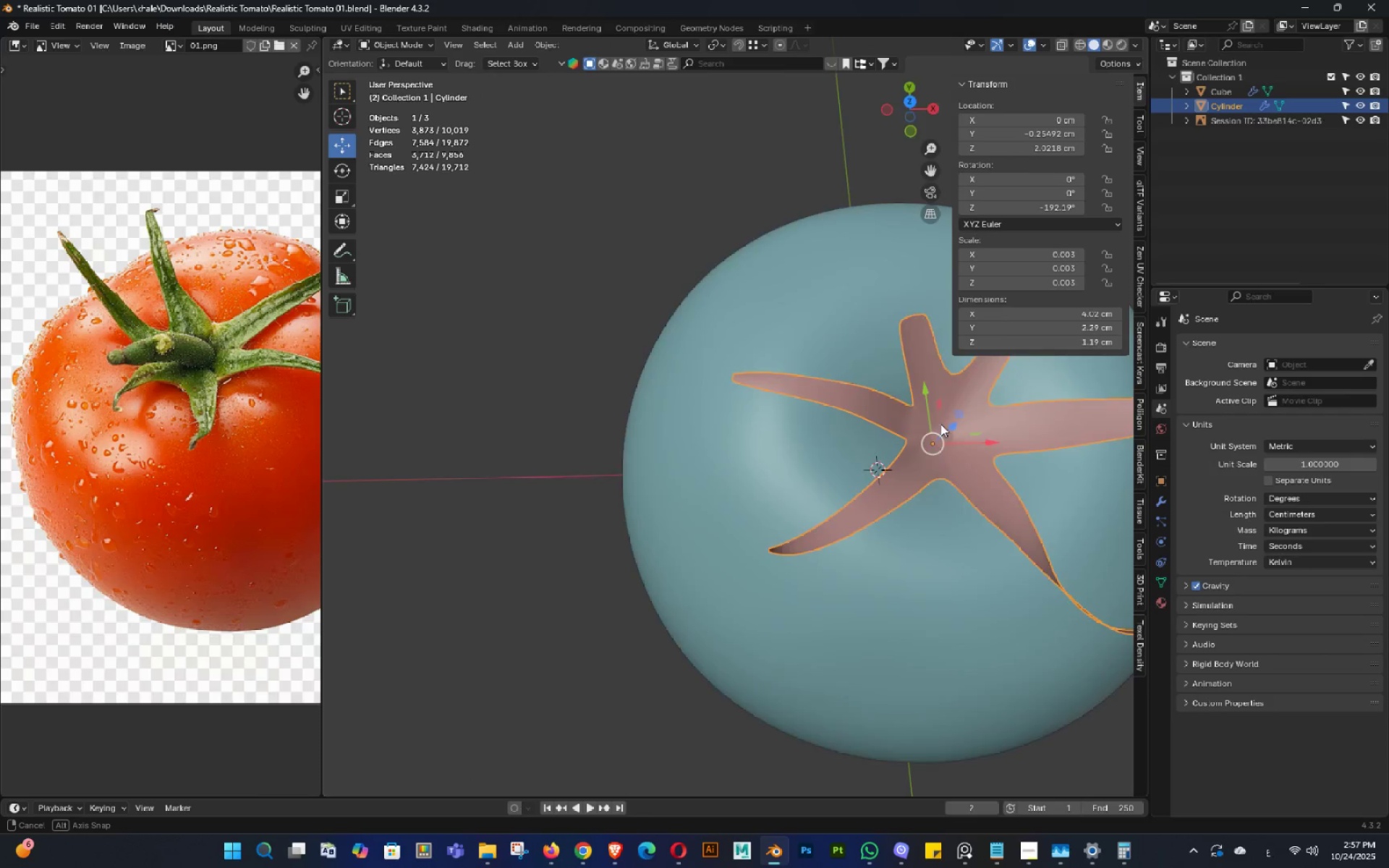 
double_click([938, 404])
 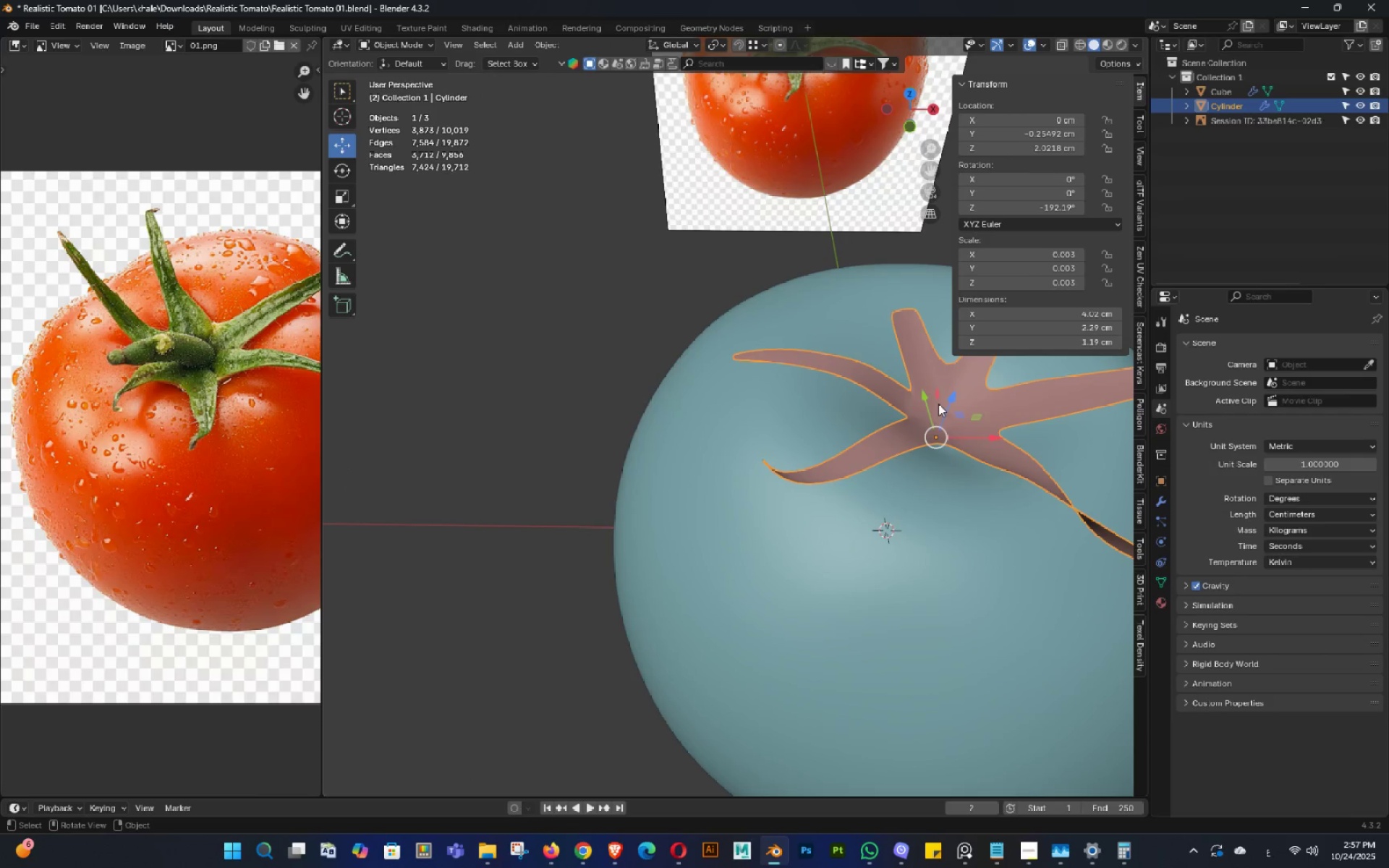 
key(Control+ControlLeft)
 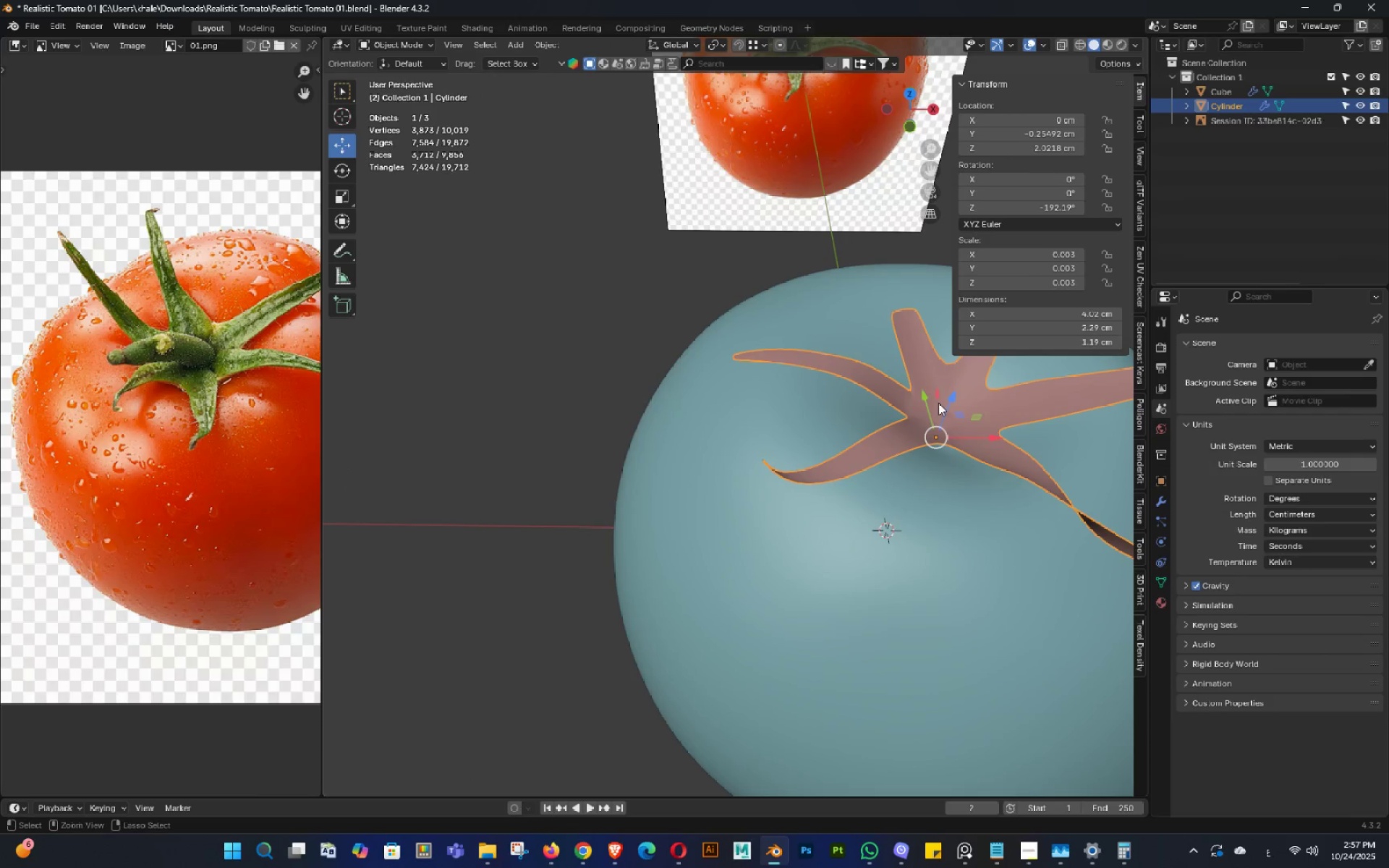 
key(Control+S)
 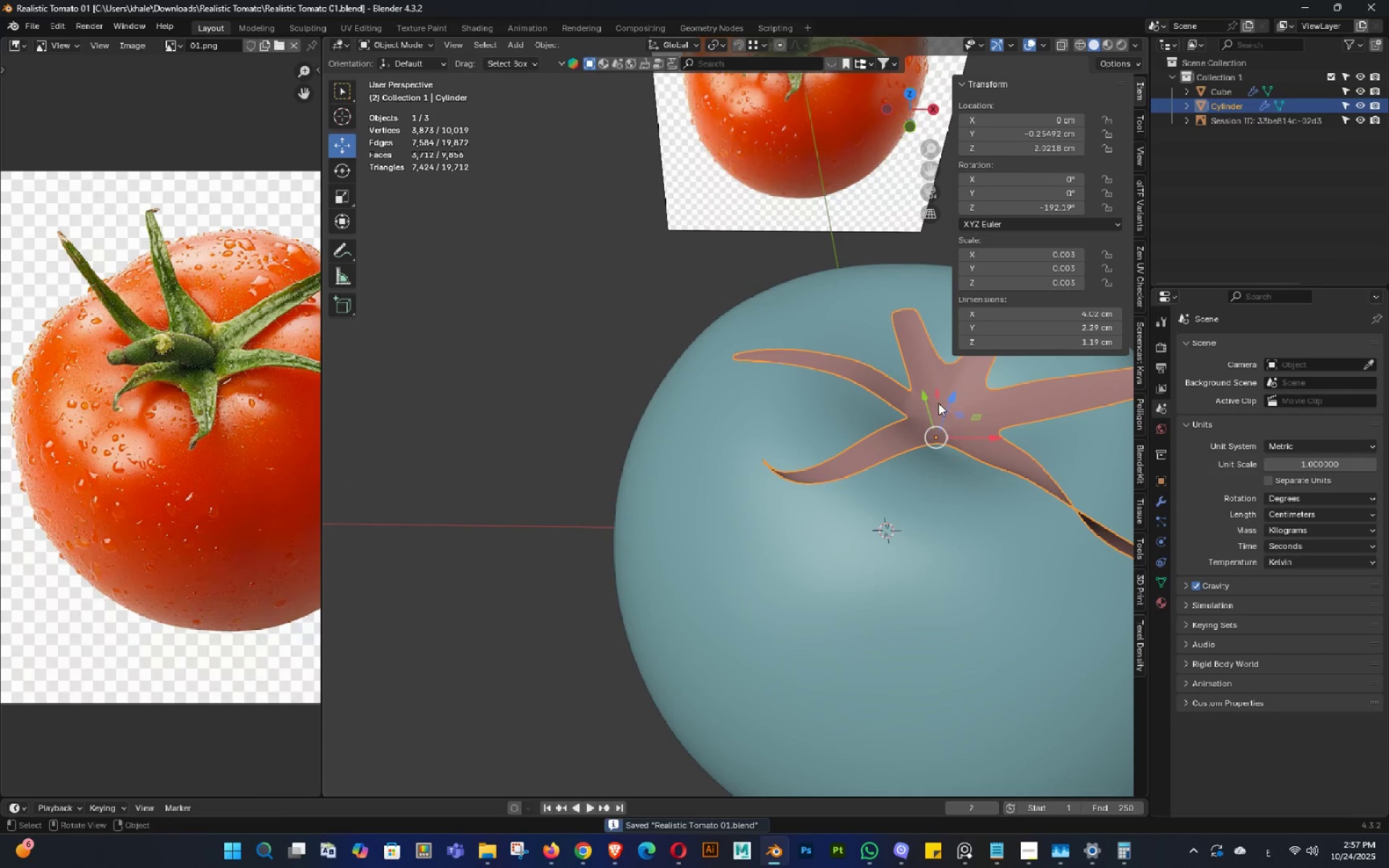 
key(Shift+ShiftLeft)
 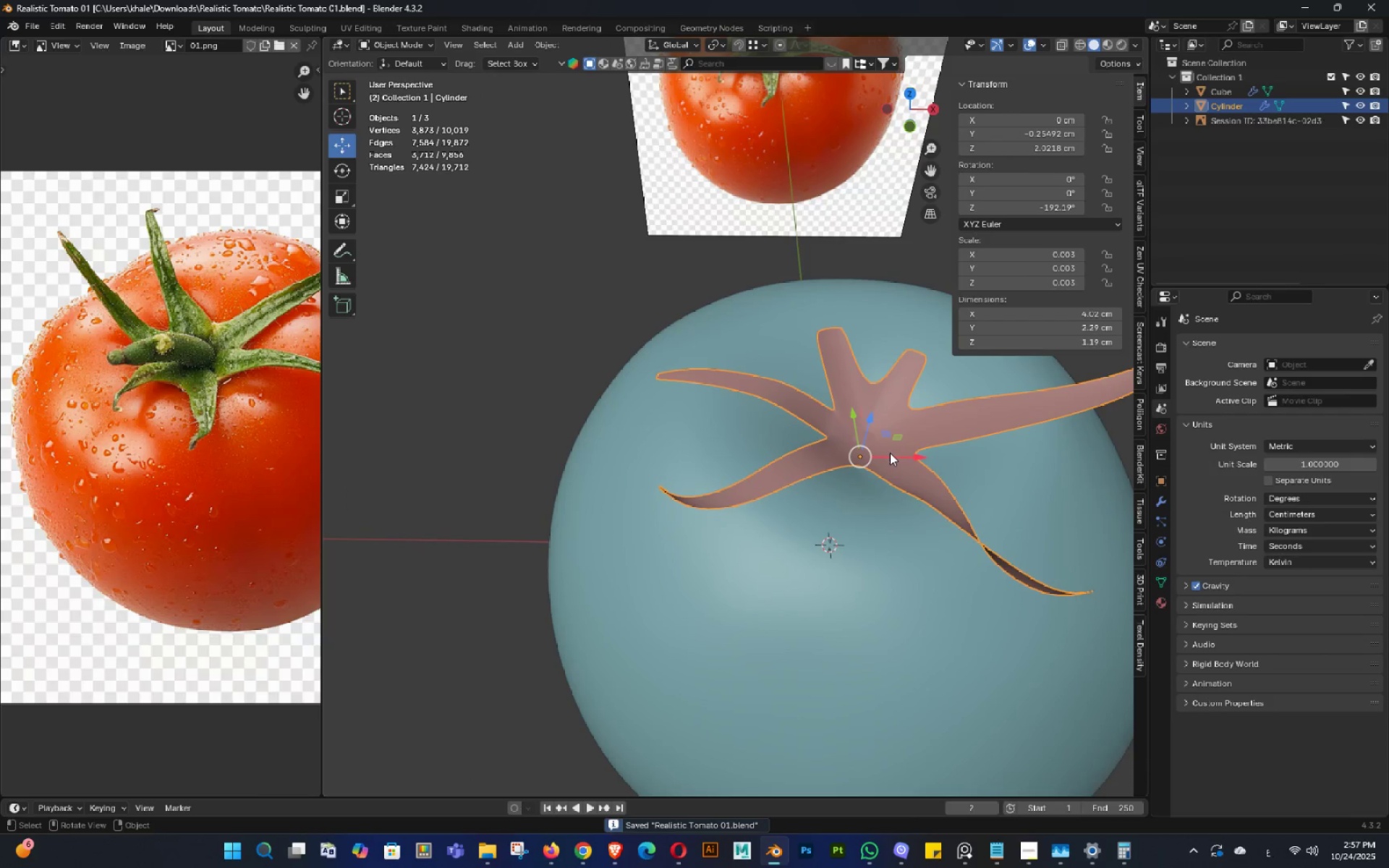 
key(Control+ControlLeft)
 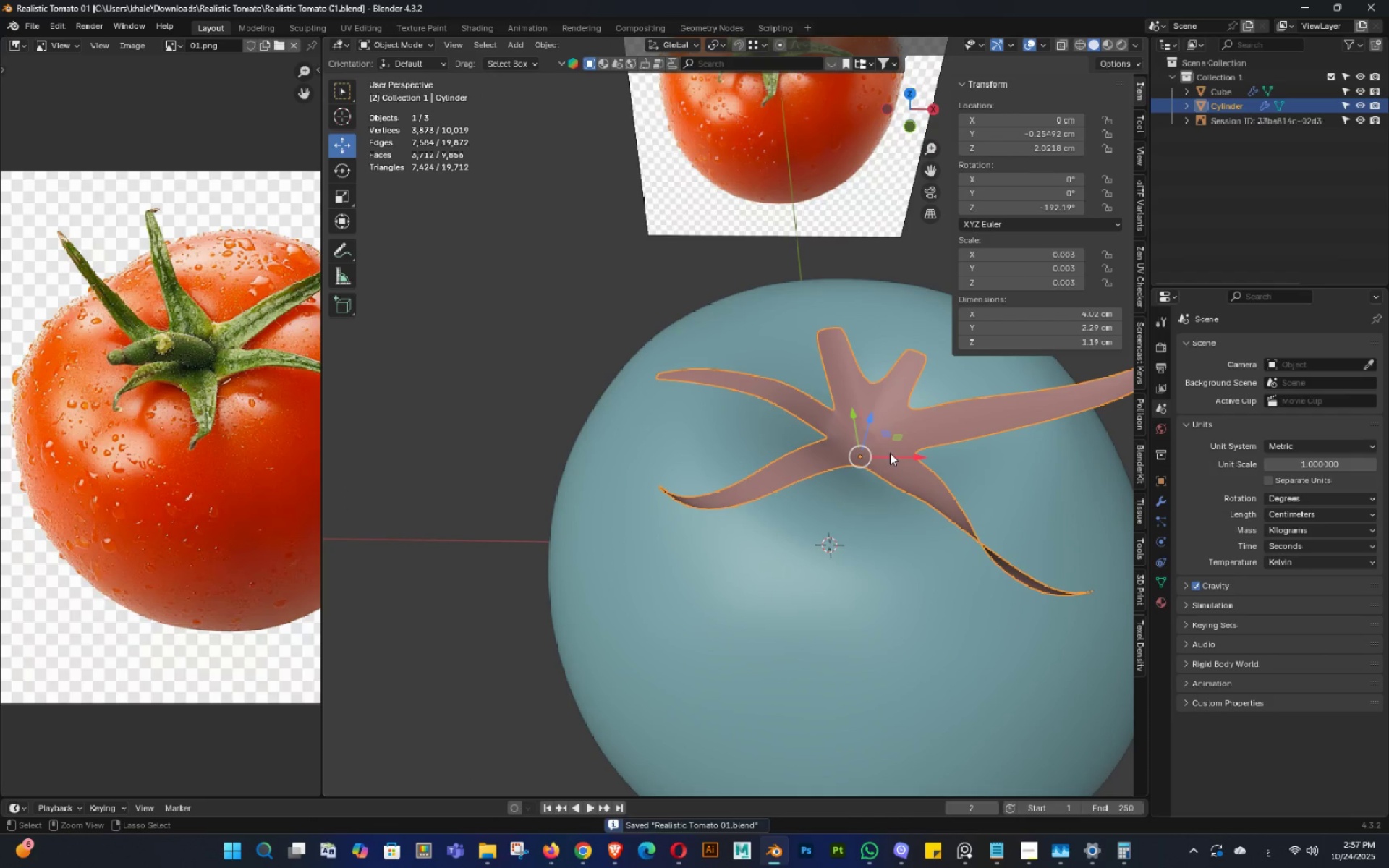 
key(Control+S)
 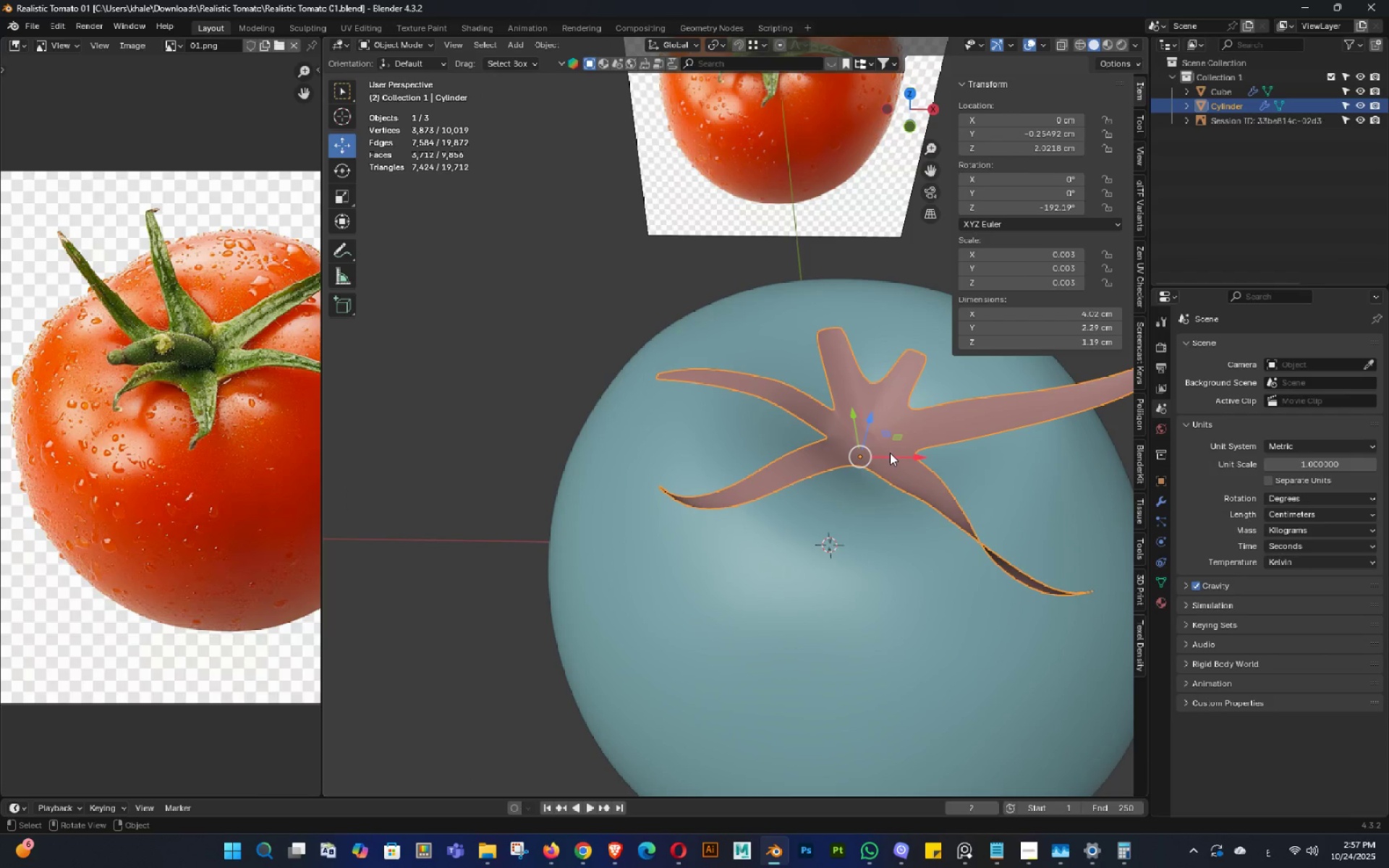 
wait(17.74)
 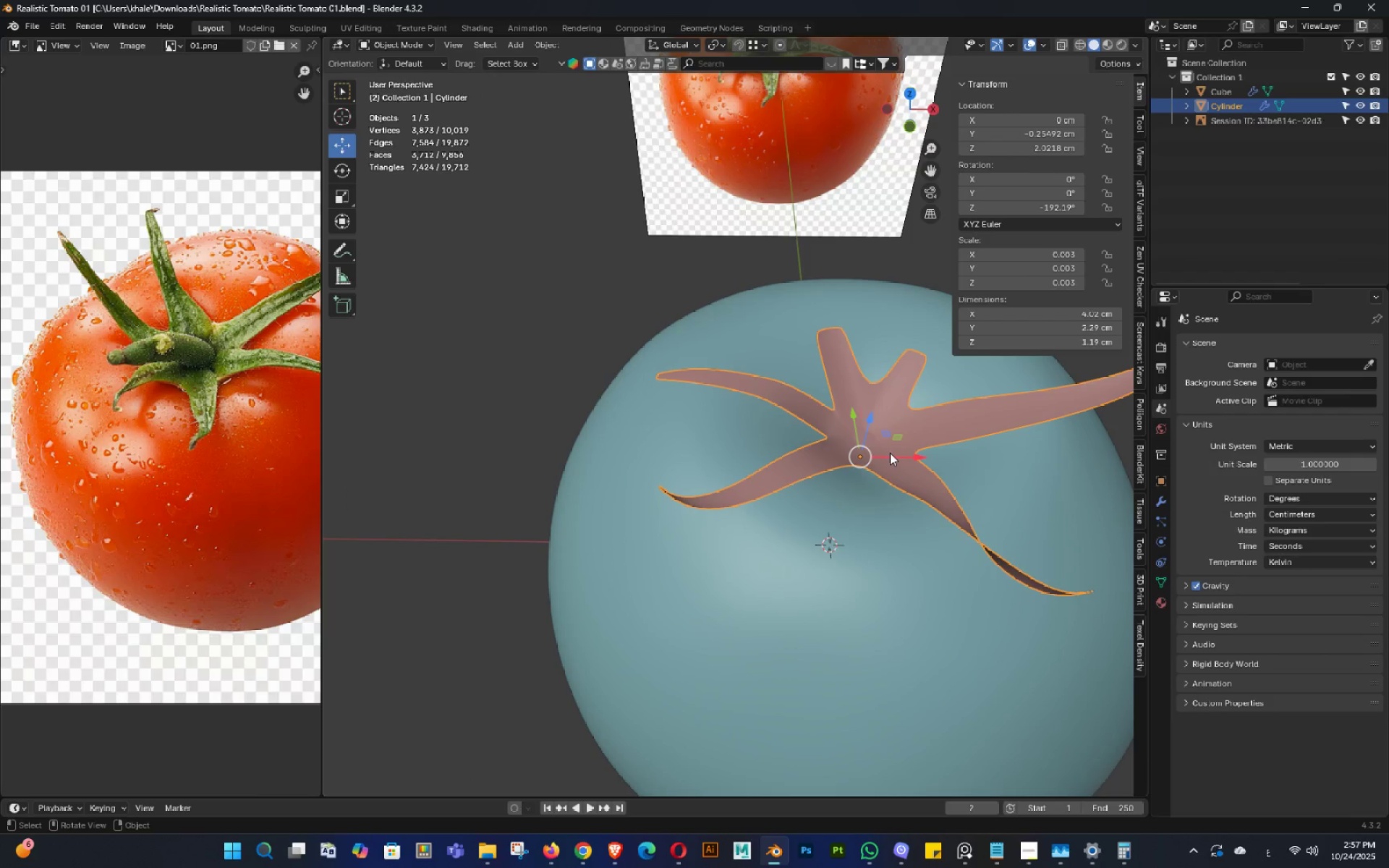 
key(Control+ControlLeft)
 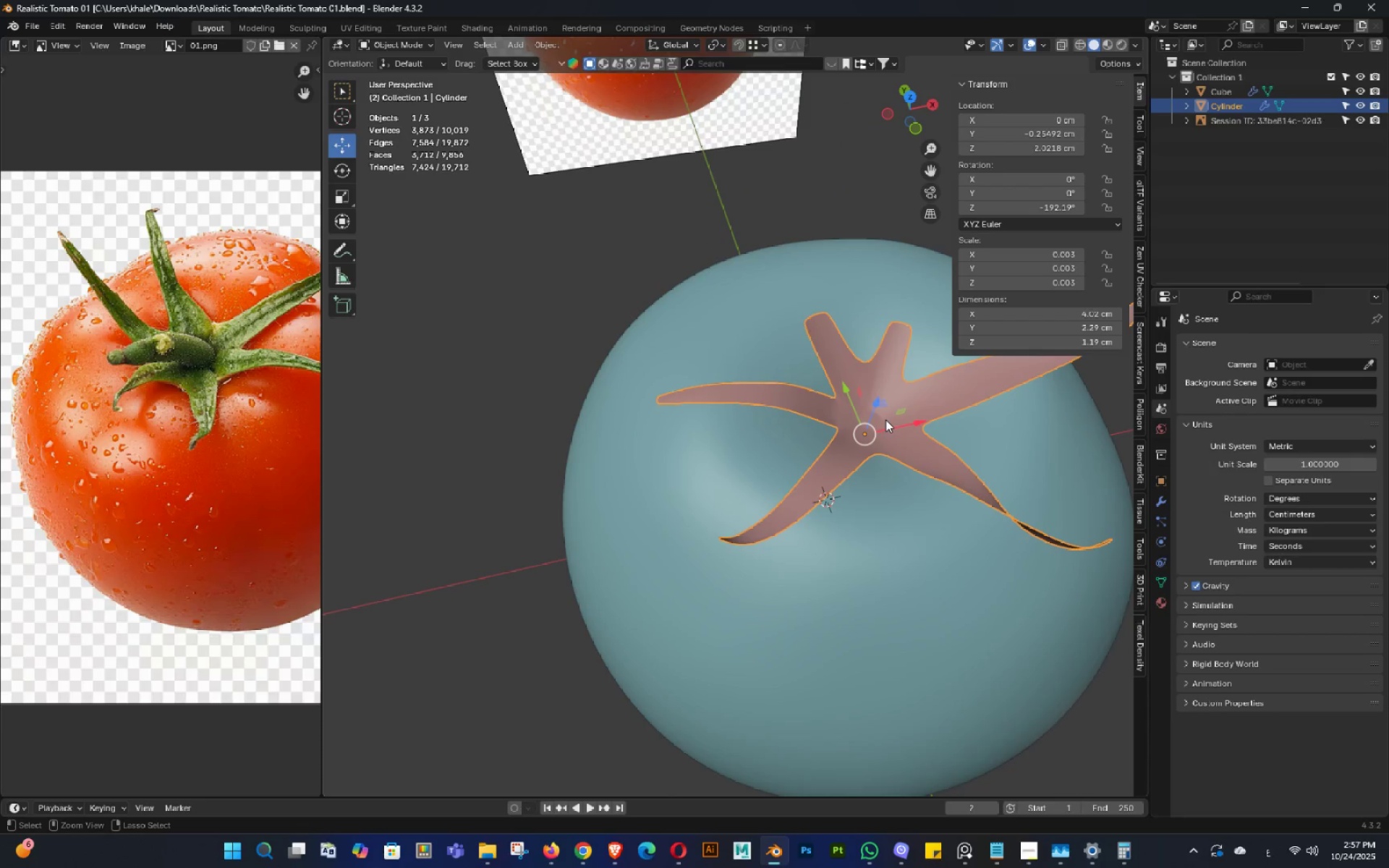 
key(Control+S)
 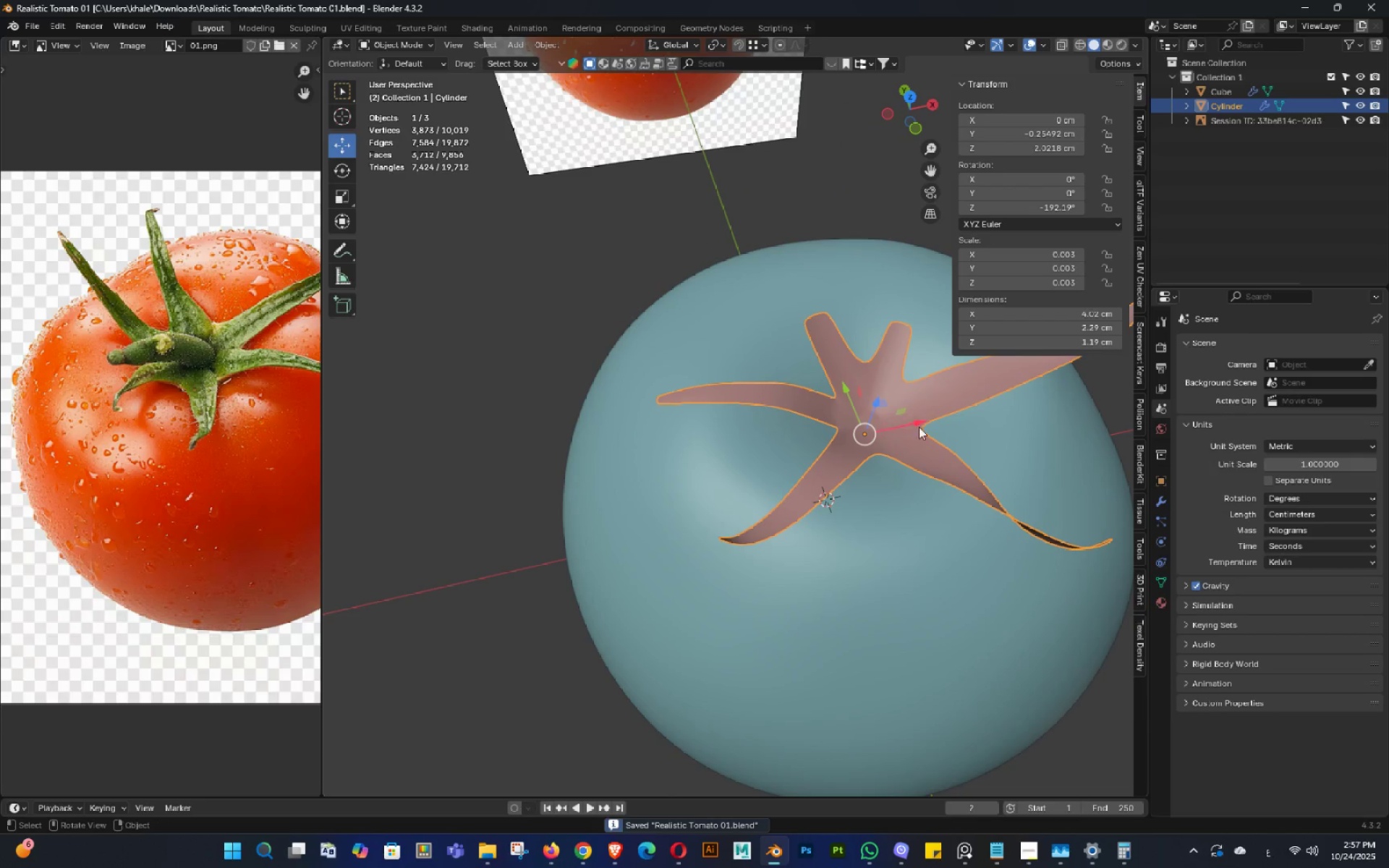 
key(Shift+ShiftLeft)
 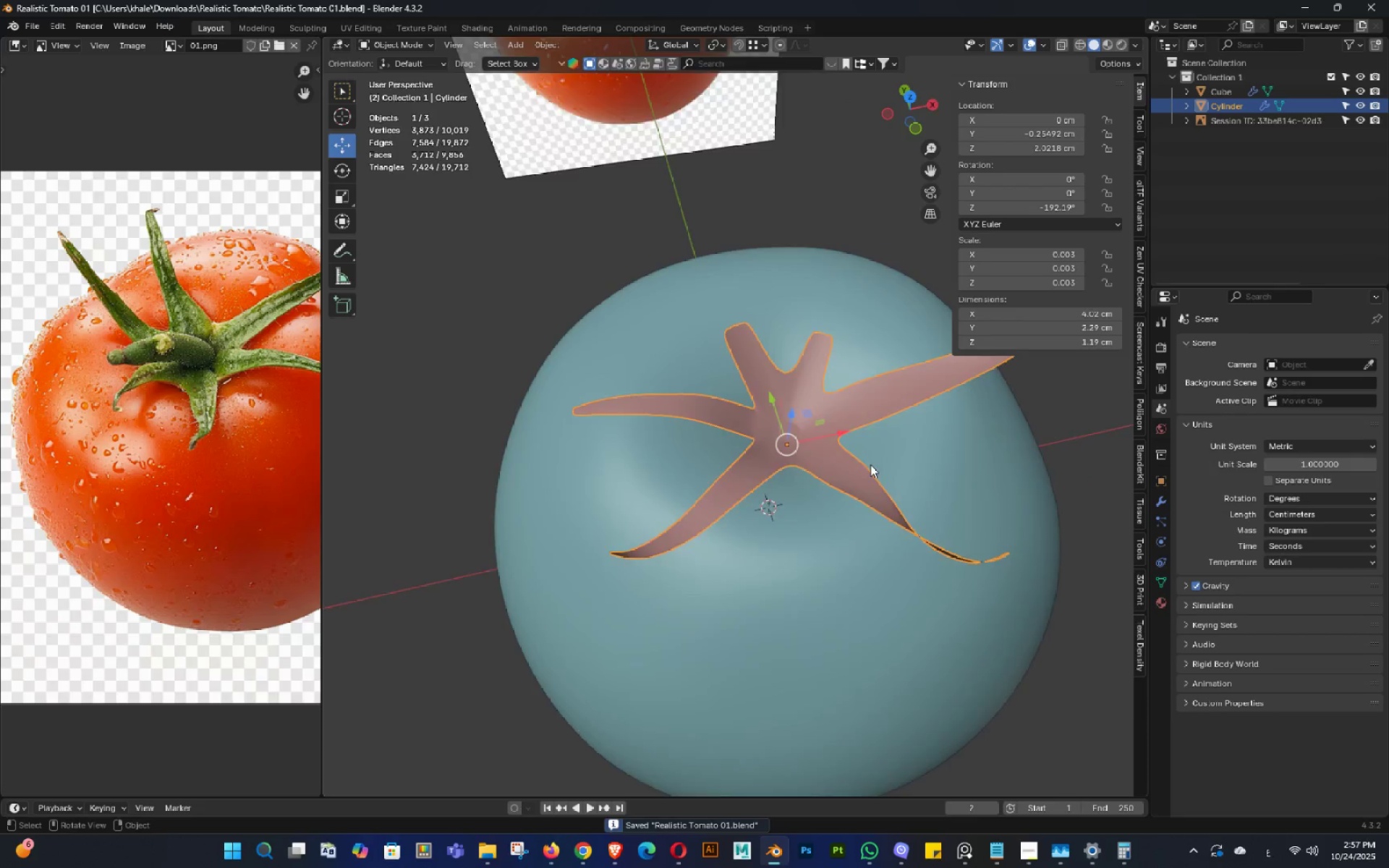 
triple_click([904, 482])
 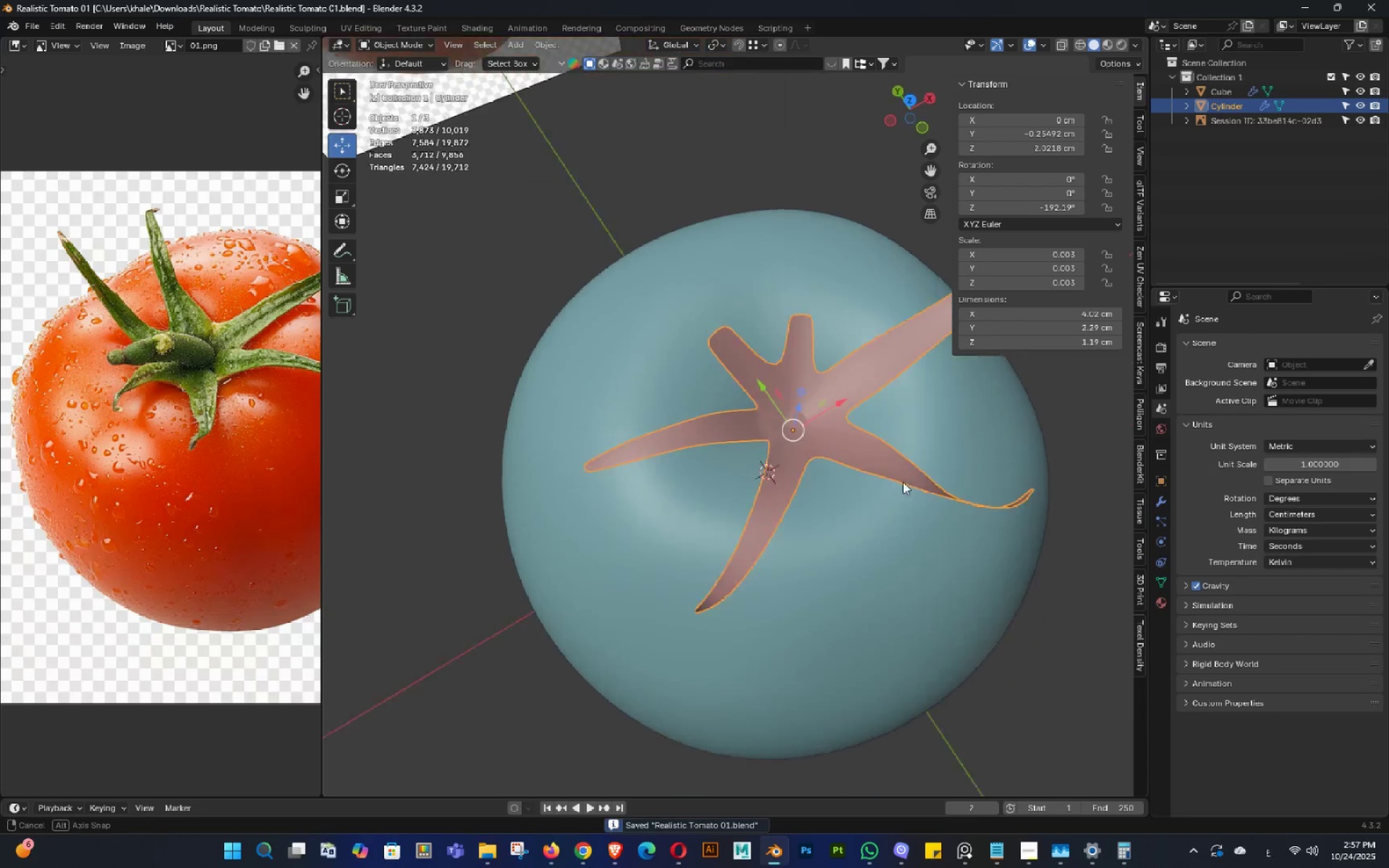 
key(Control+ControlLeft)
 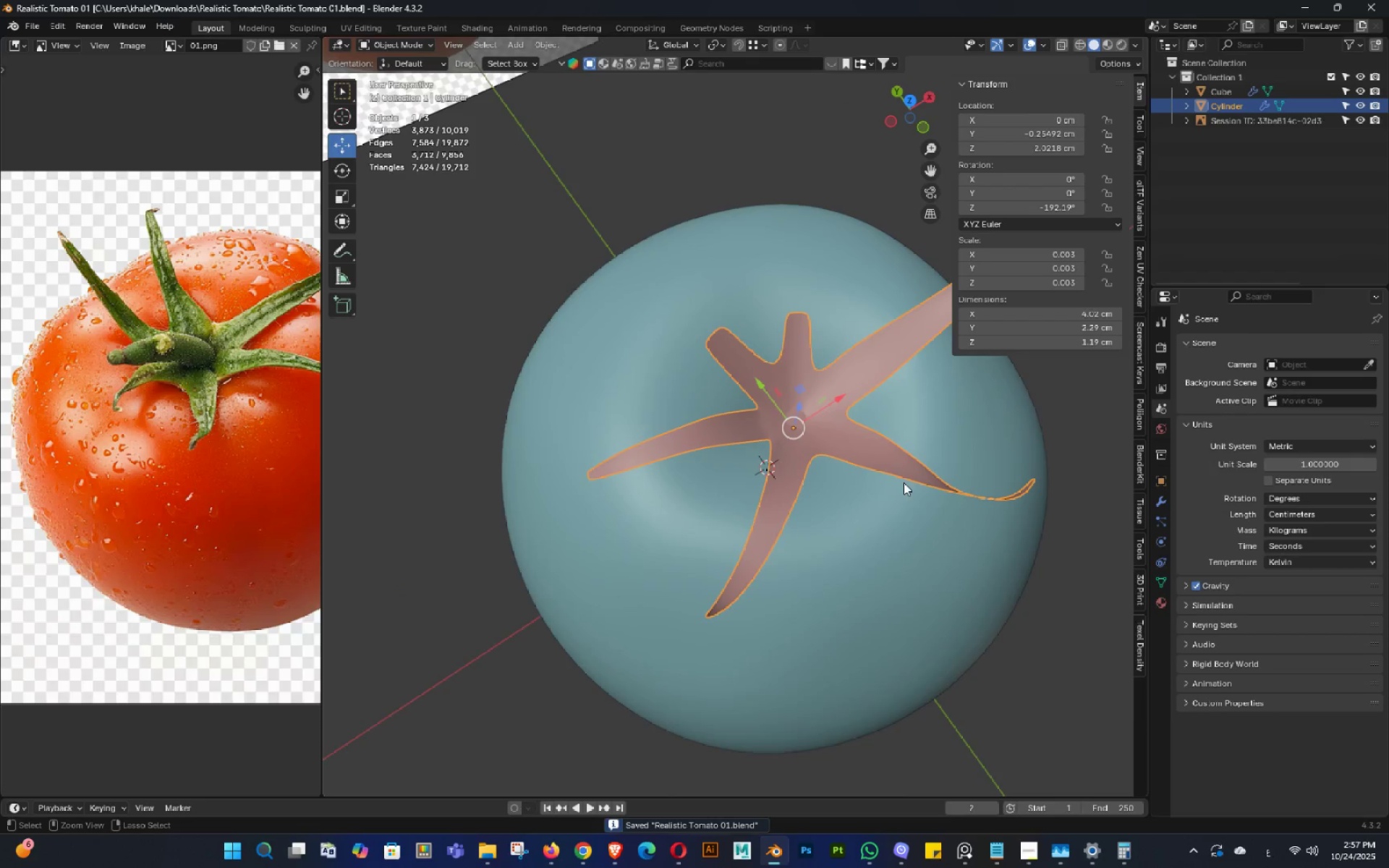 
key(Control+S)
 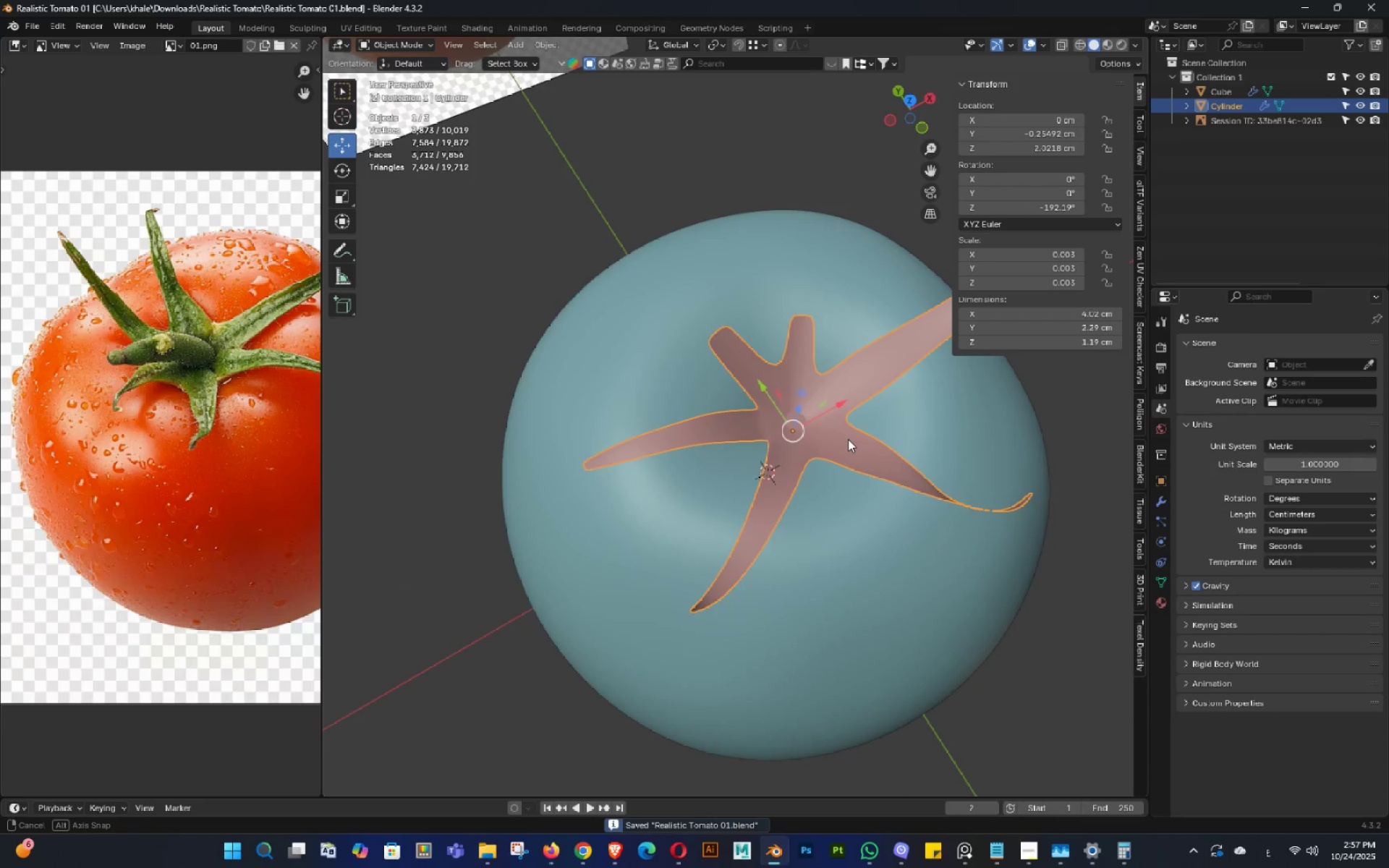 
triple_click([848, 439])
 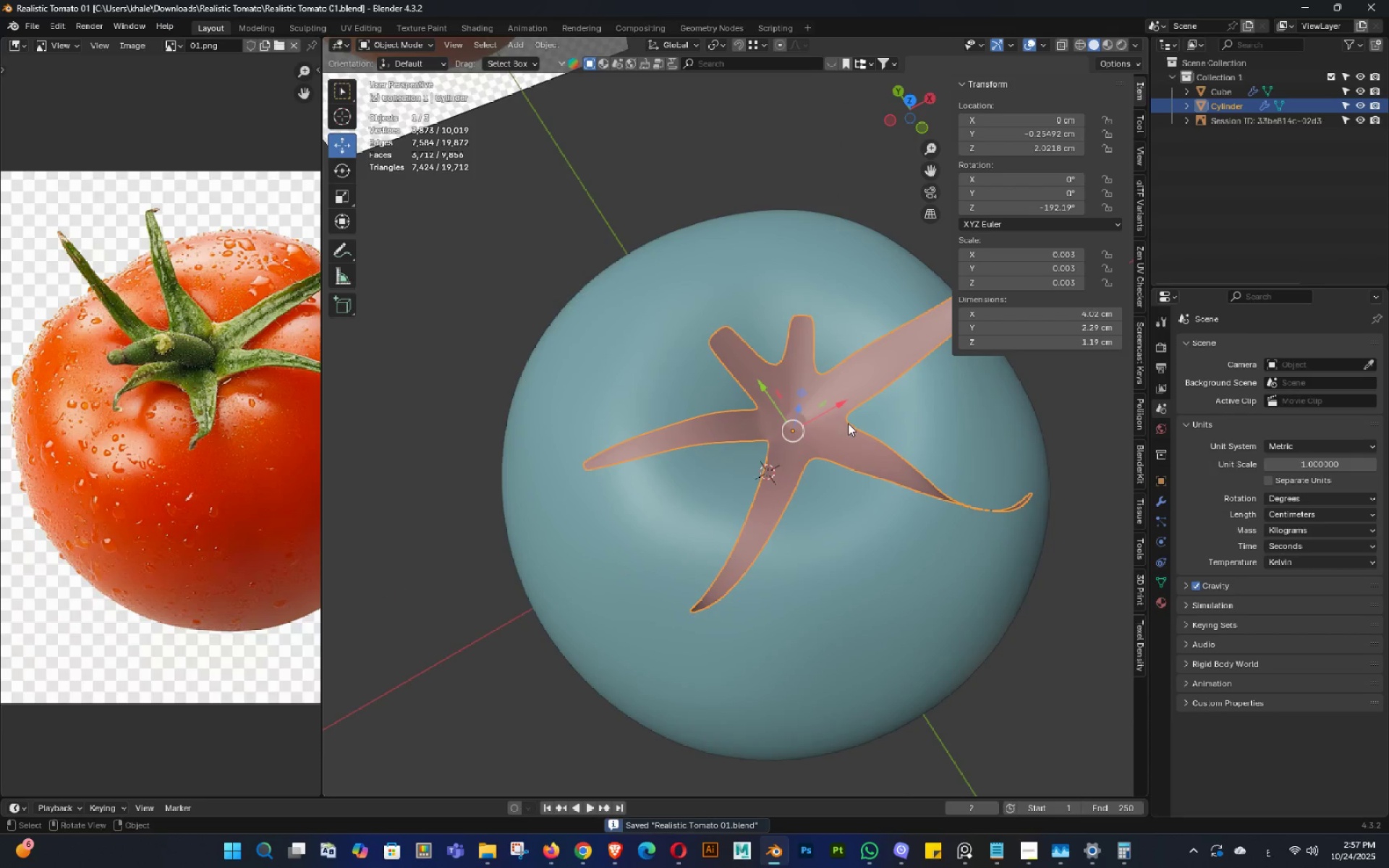 
key(Backquote)
 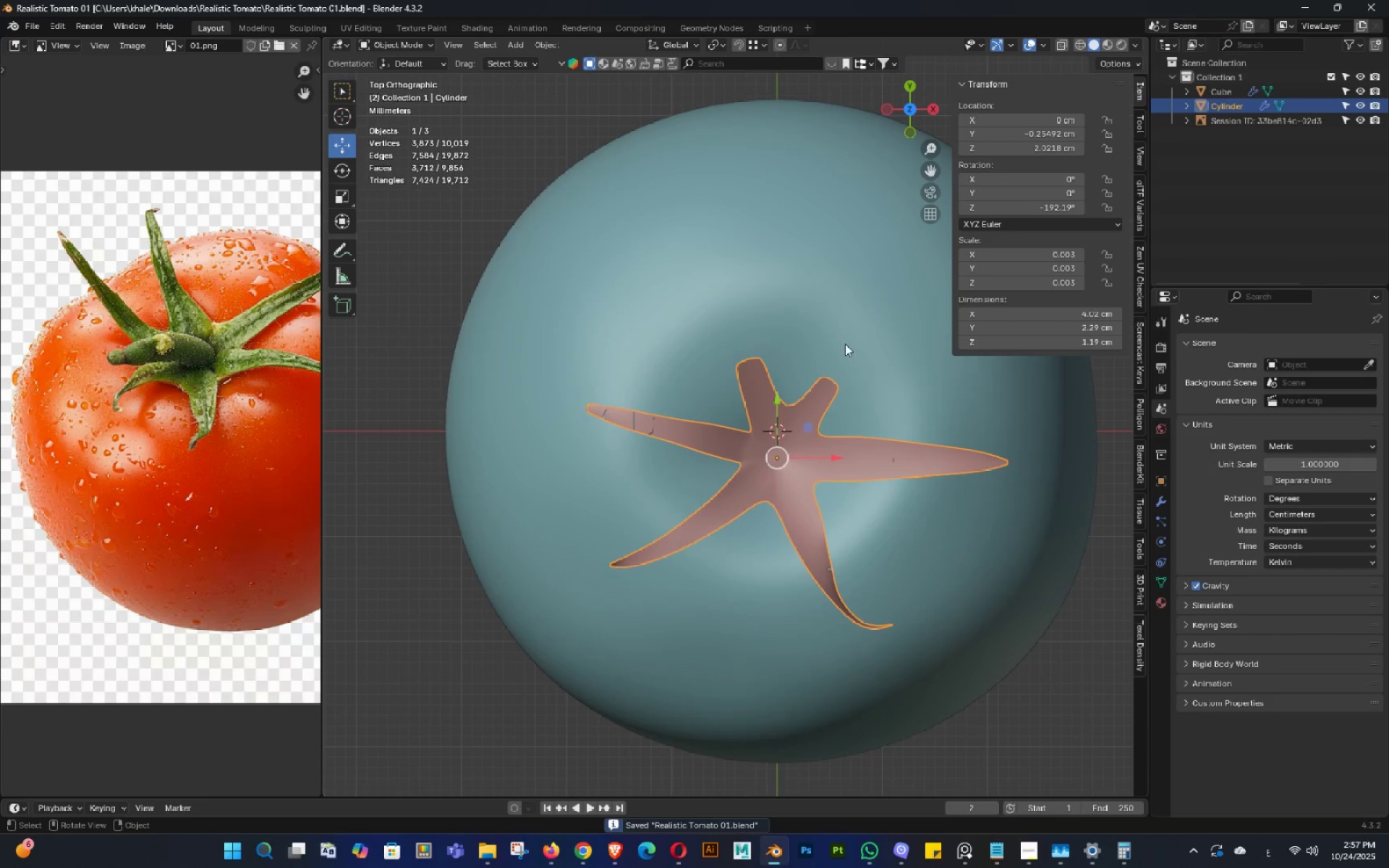 
scroll: coordinate [845, 344], scroll_direction: up, amount: 2.0
 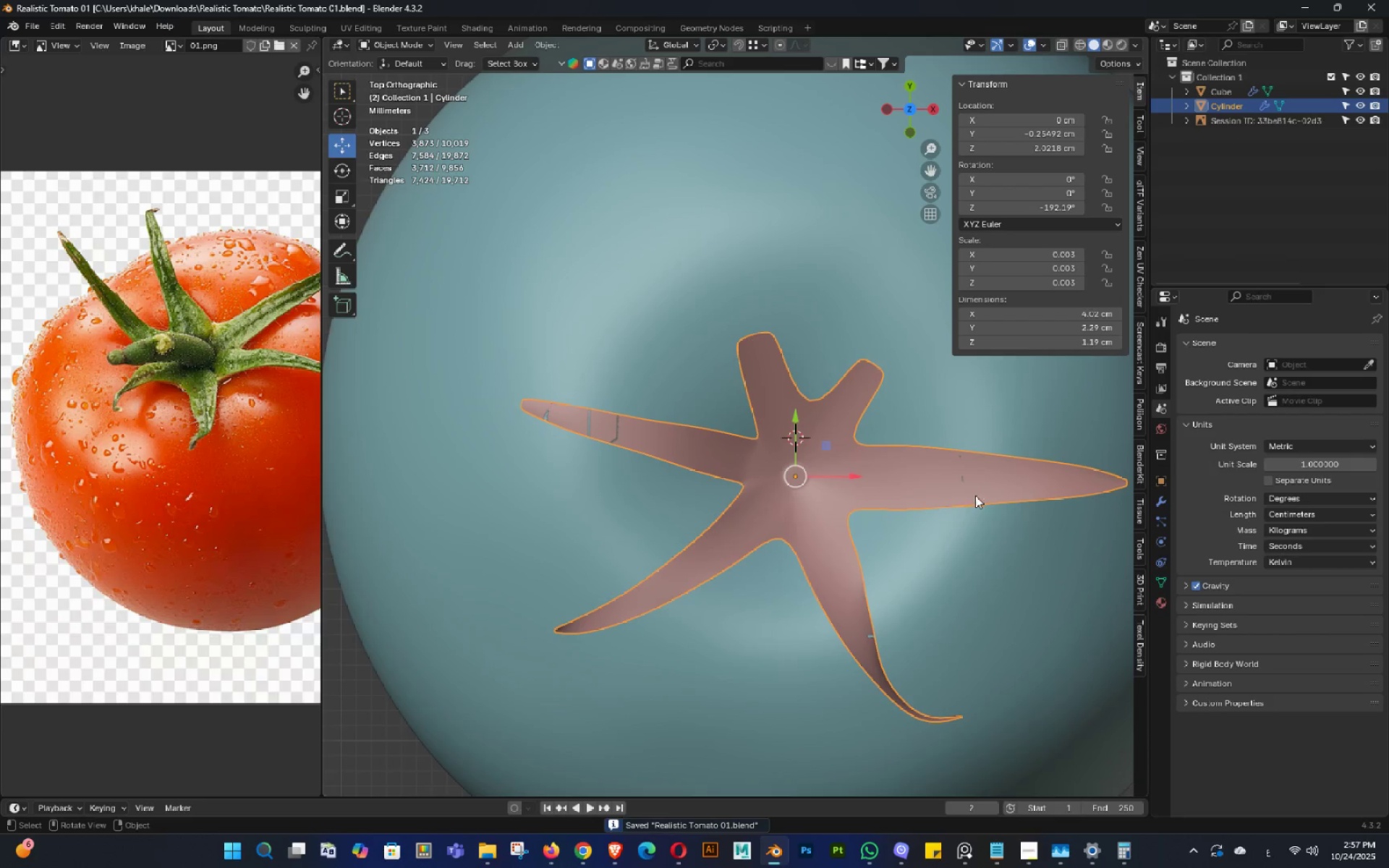 
double_click([808, 424])
 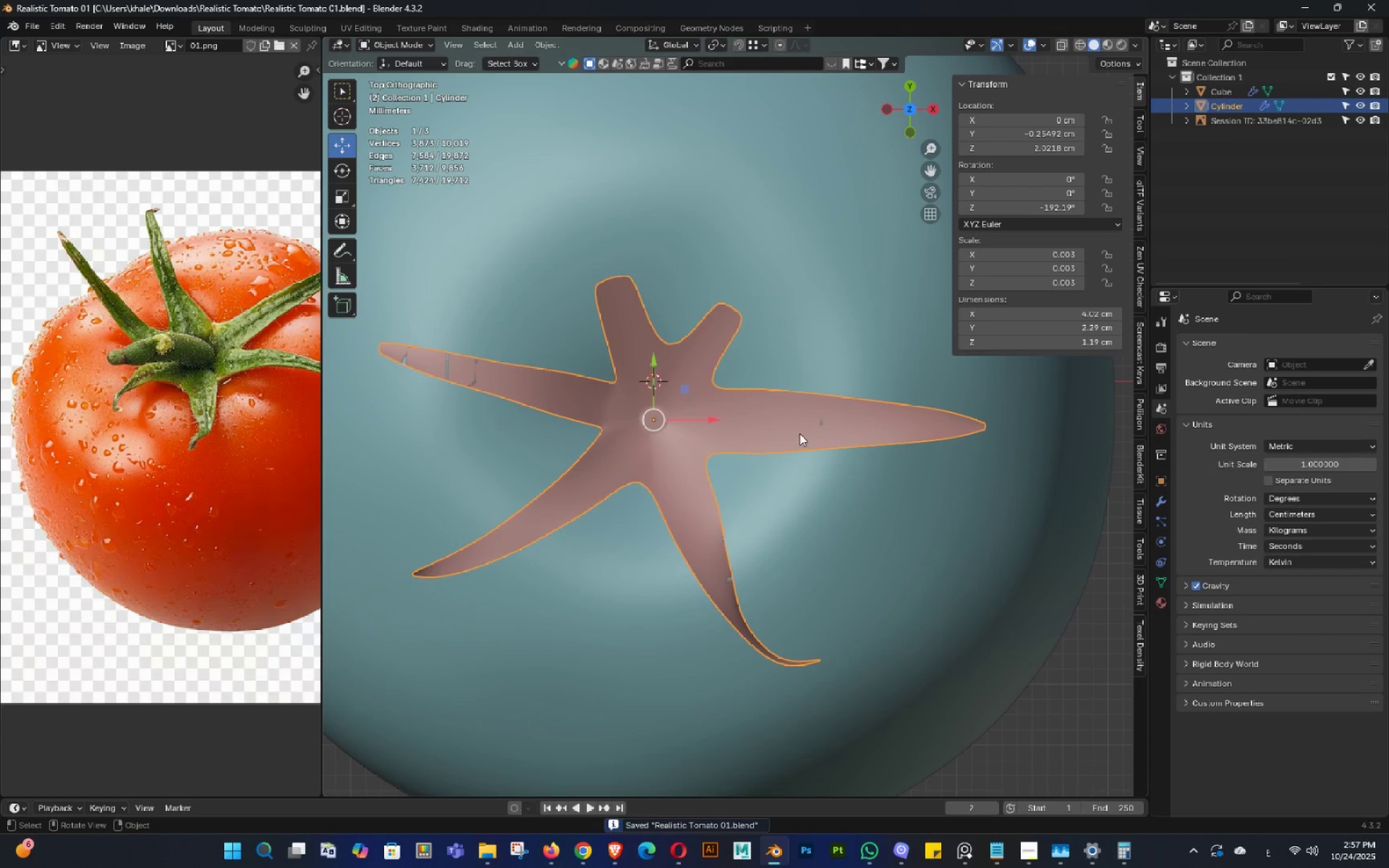 
key(Tab)
type(sy)
 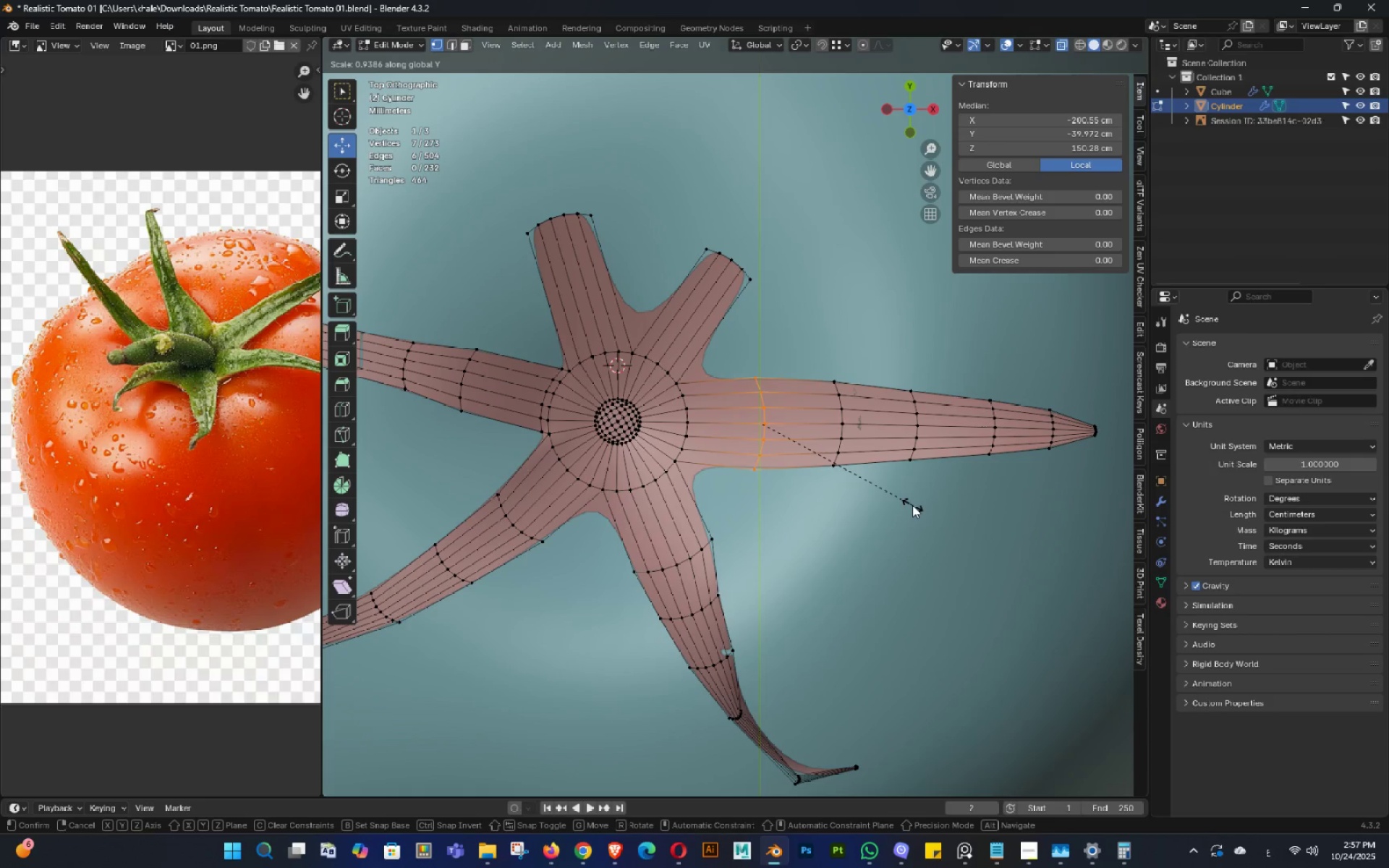 
scroll: coordinate [777, 446], scroll_direction: up, amount: 2.0
 